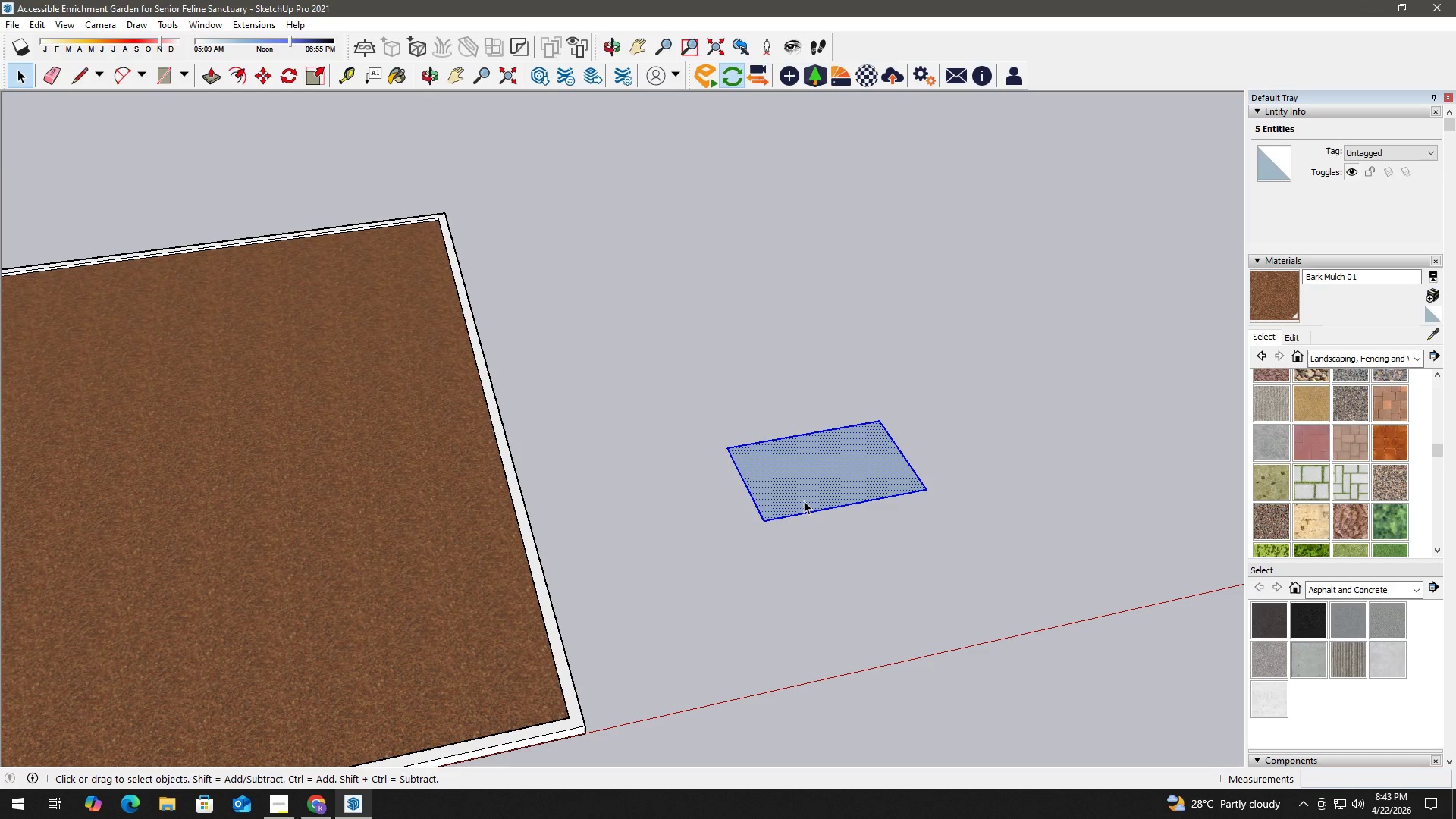 
right_click([806, 498])
 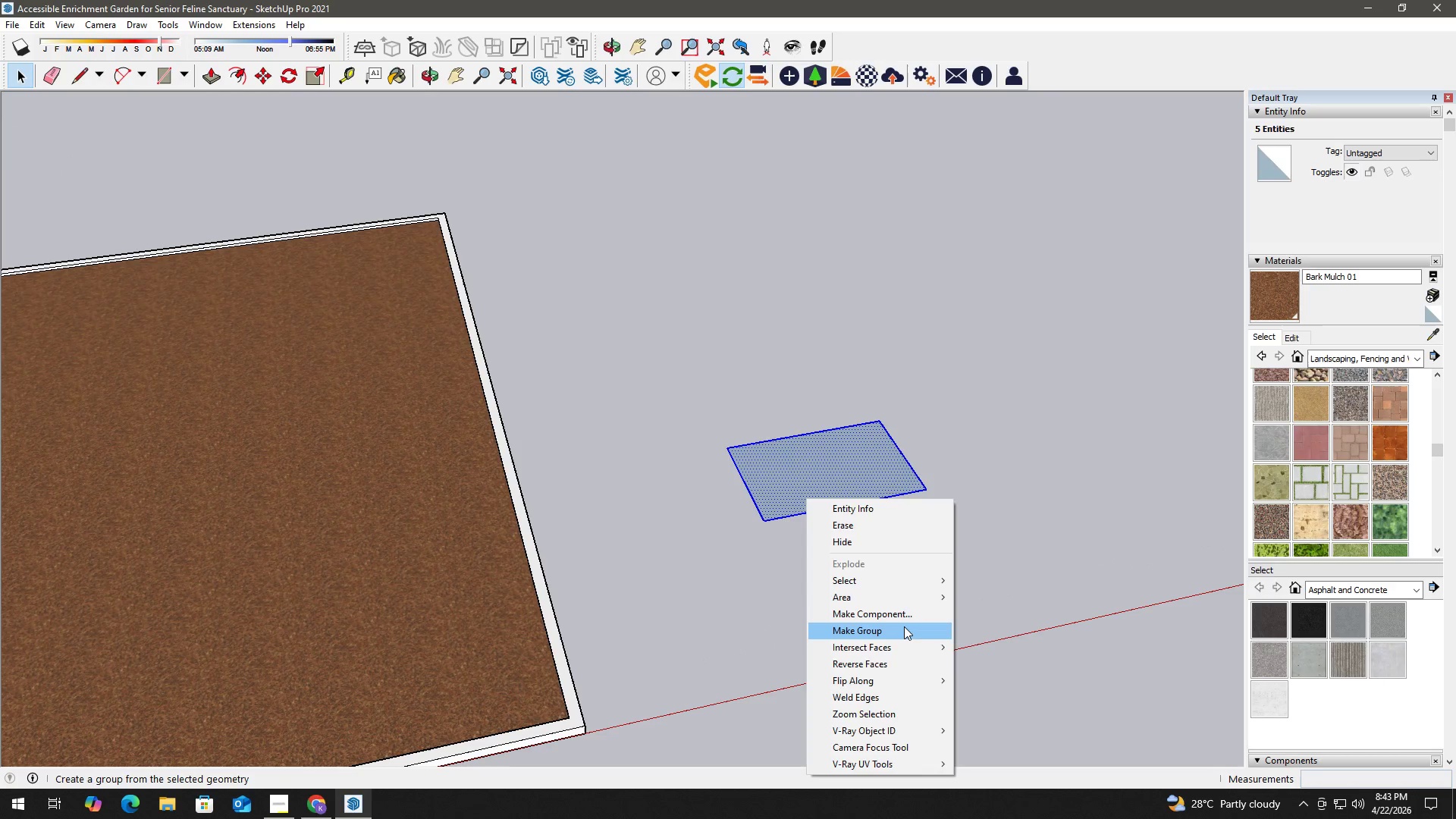 
left_click([904, 629])
 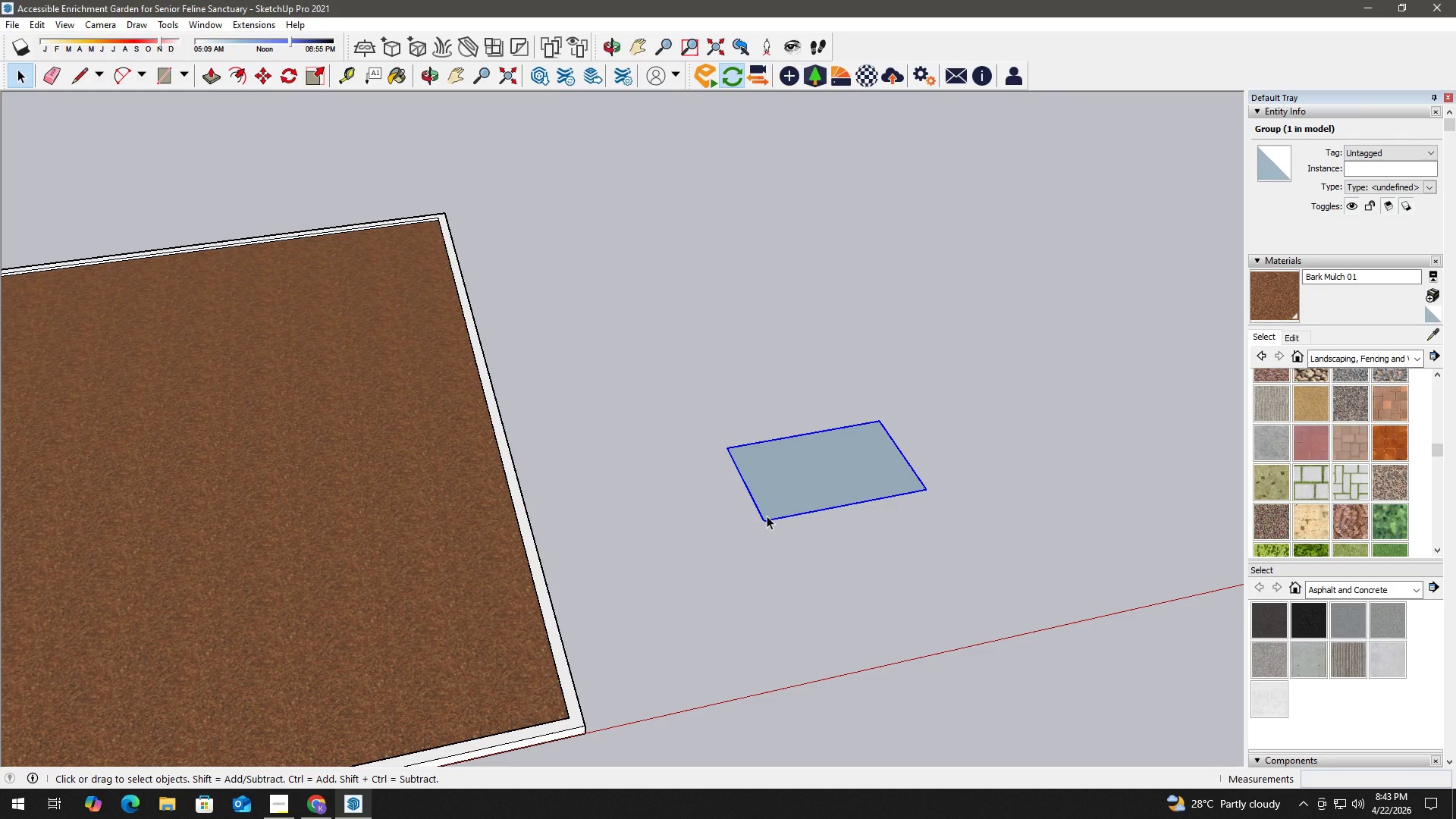 
wait(50.03)
 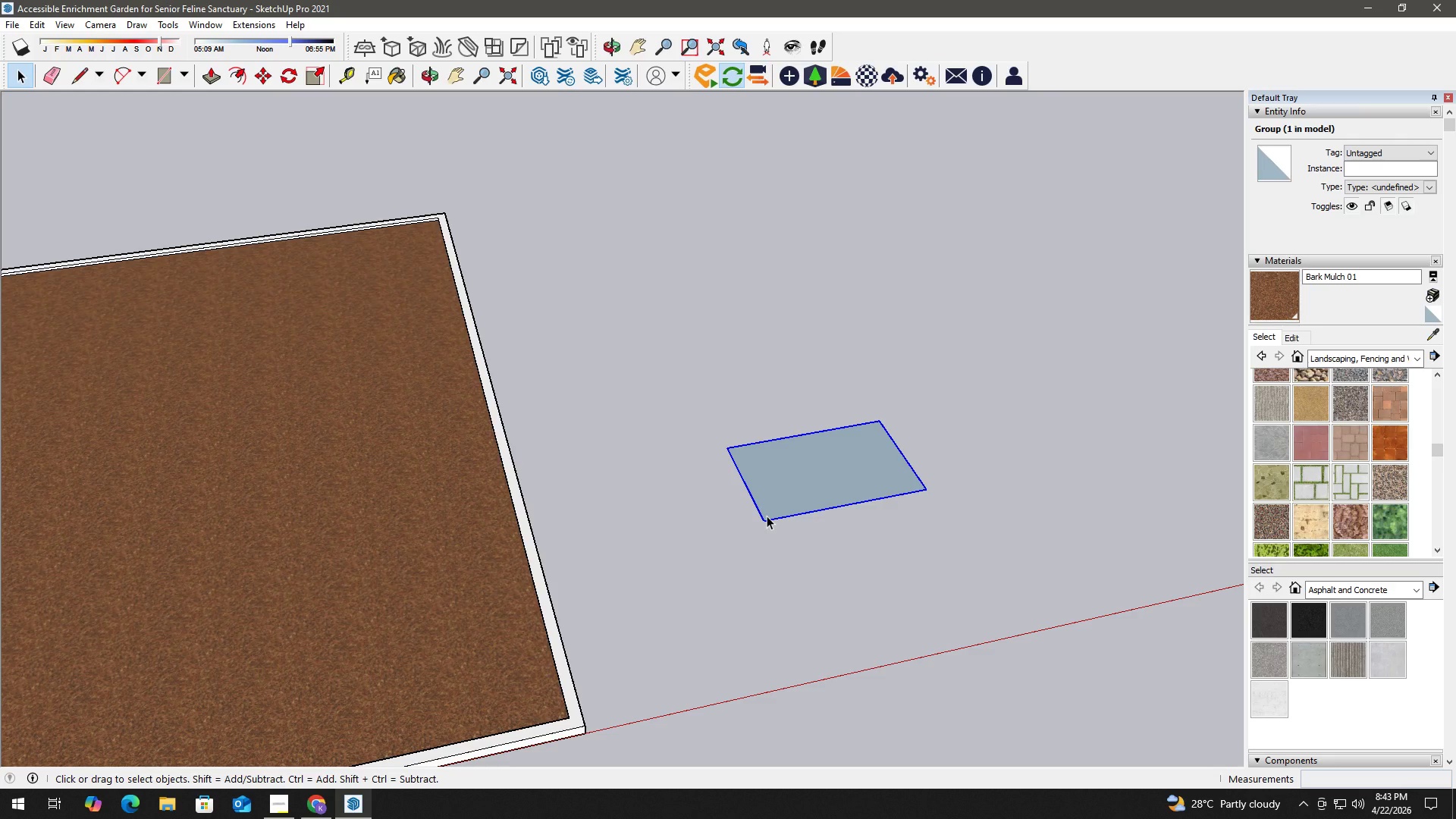 
key(M)
 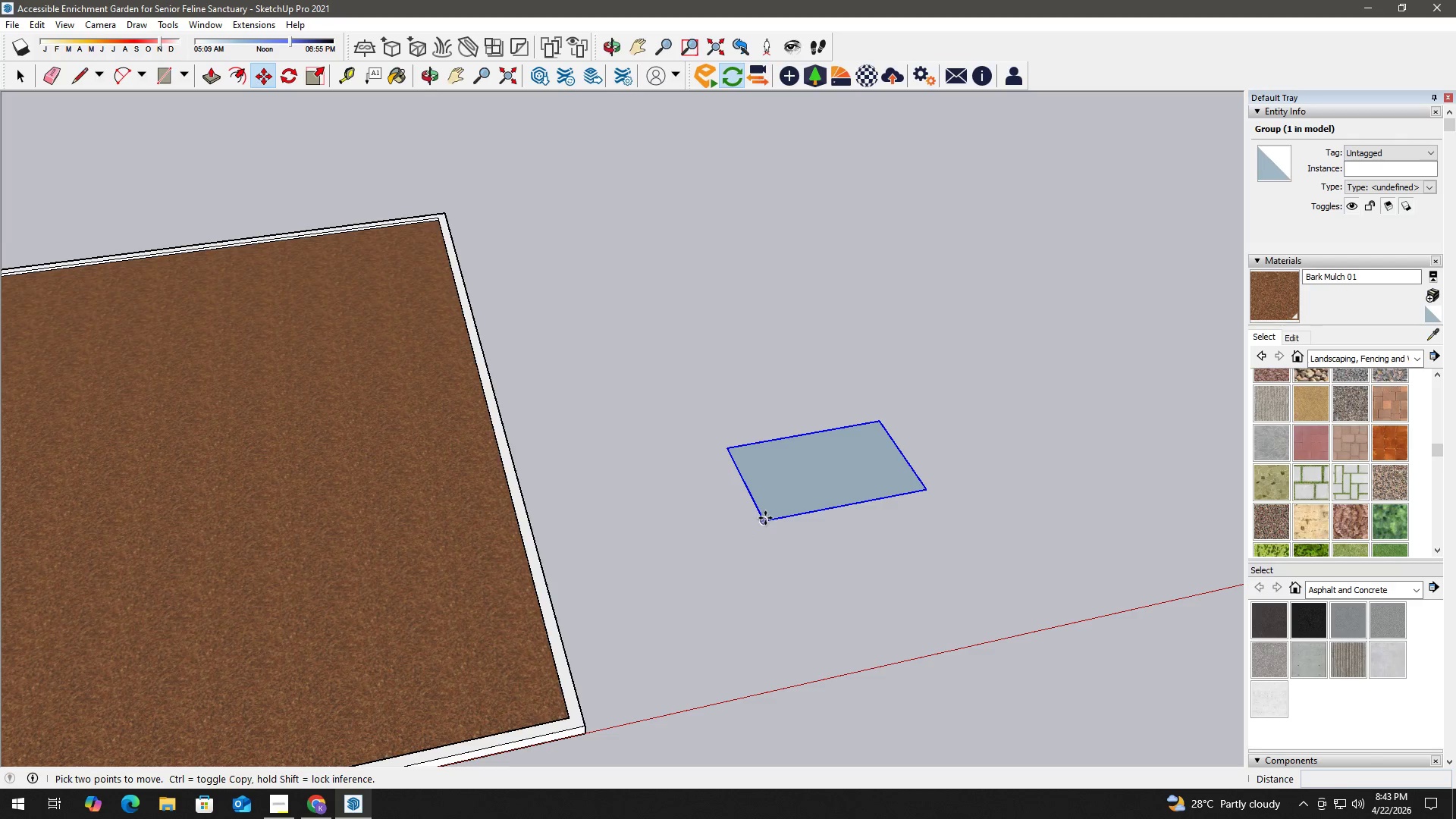 
left_click([765, 519])
 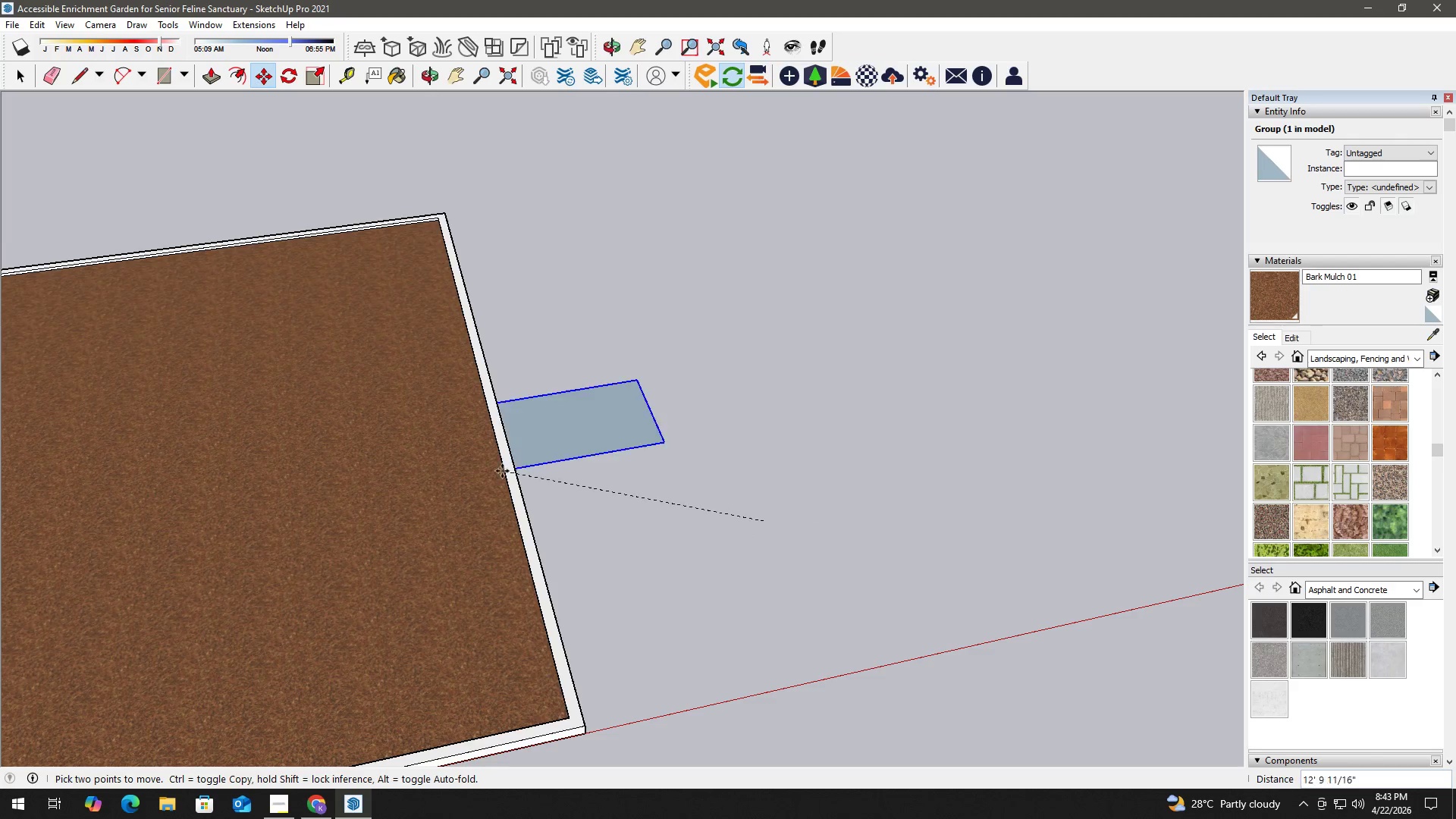 
hold_key(key=ShiftLeft, duration=0.42)
 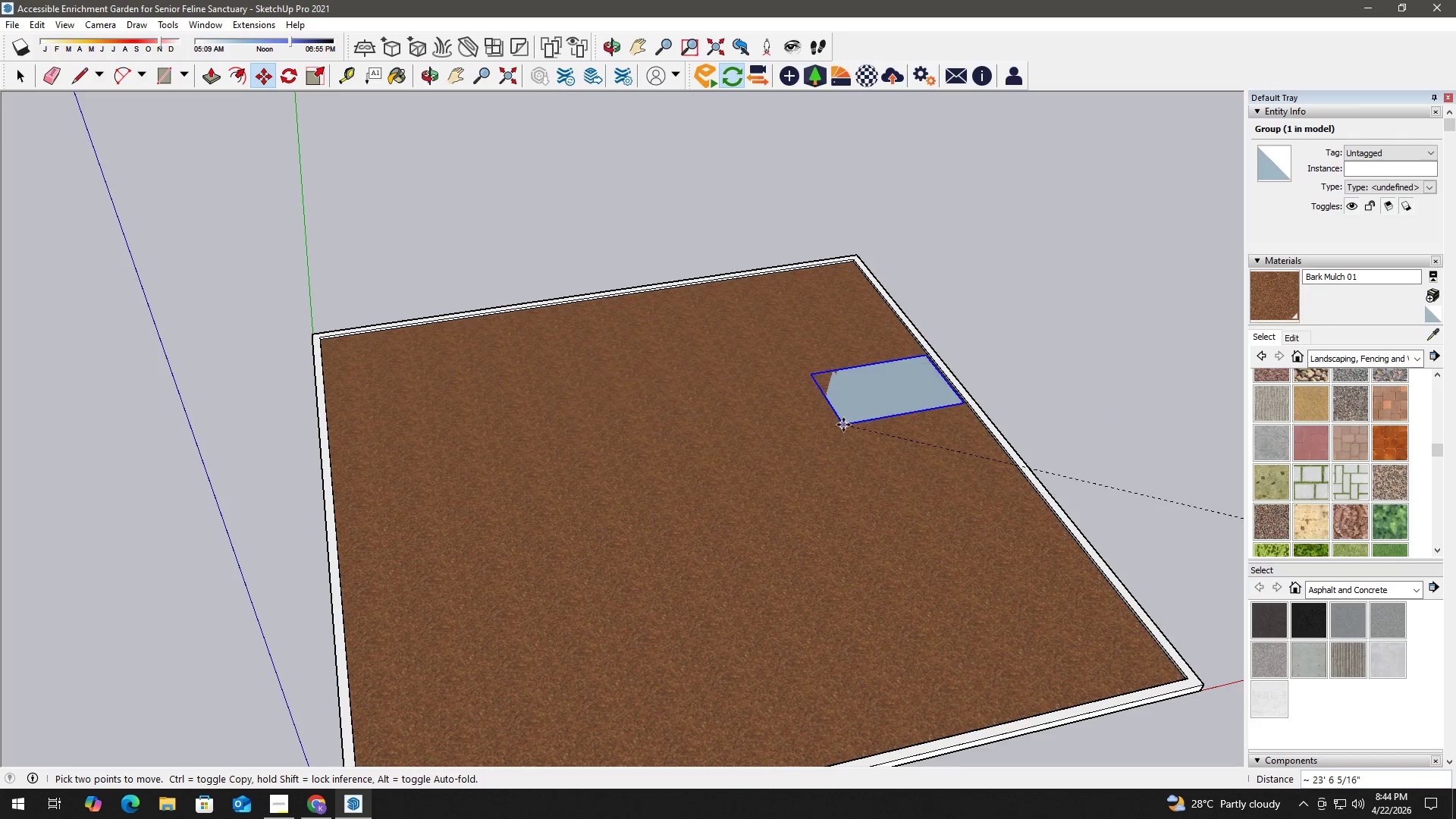 
scroll: coordinate [502, 471], scroll_direction: down, amount: 2.0
 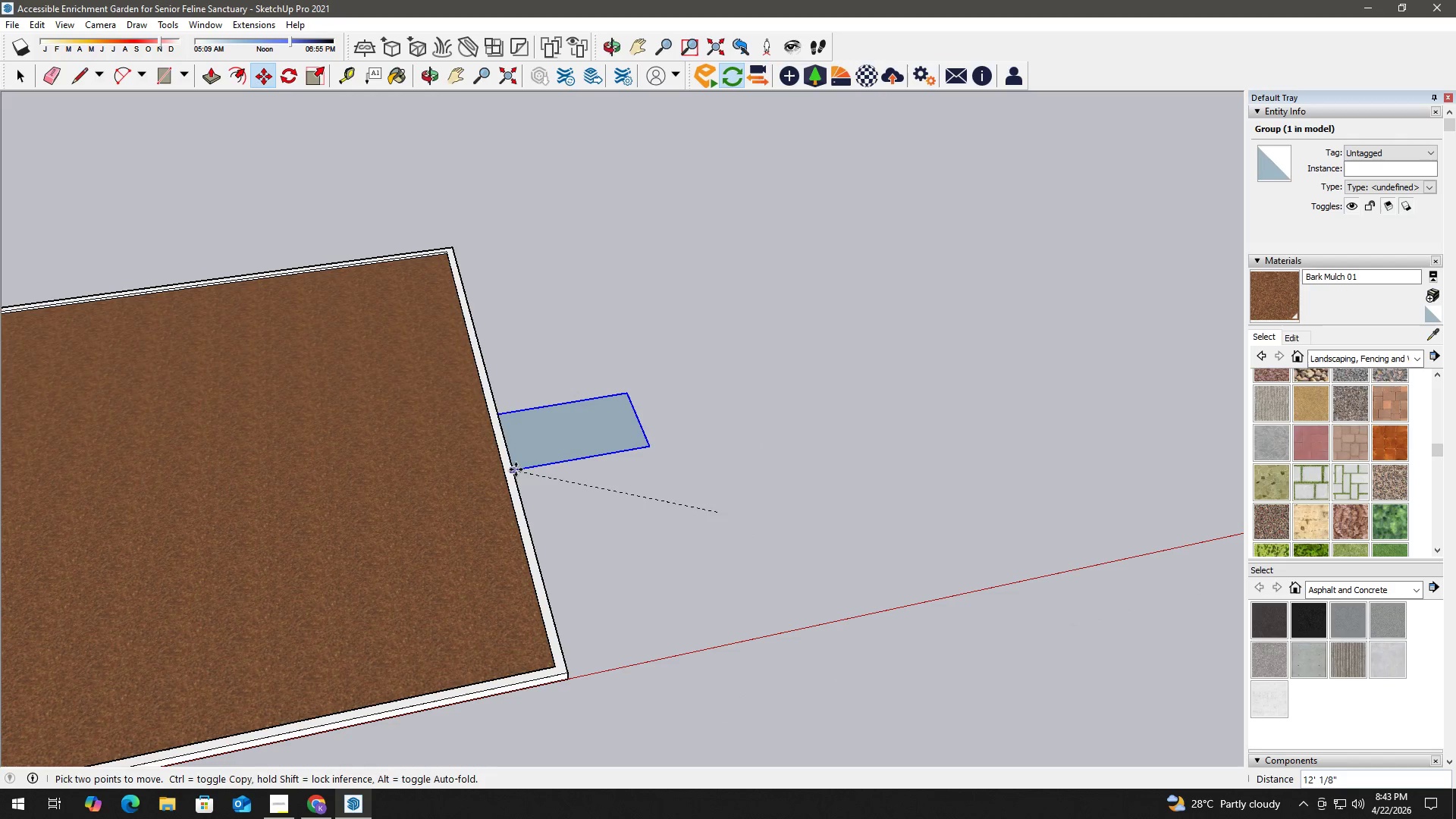 
hold_key(key=ShiftLeft, duration=0.41)
 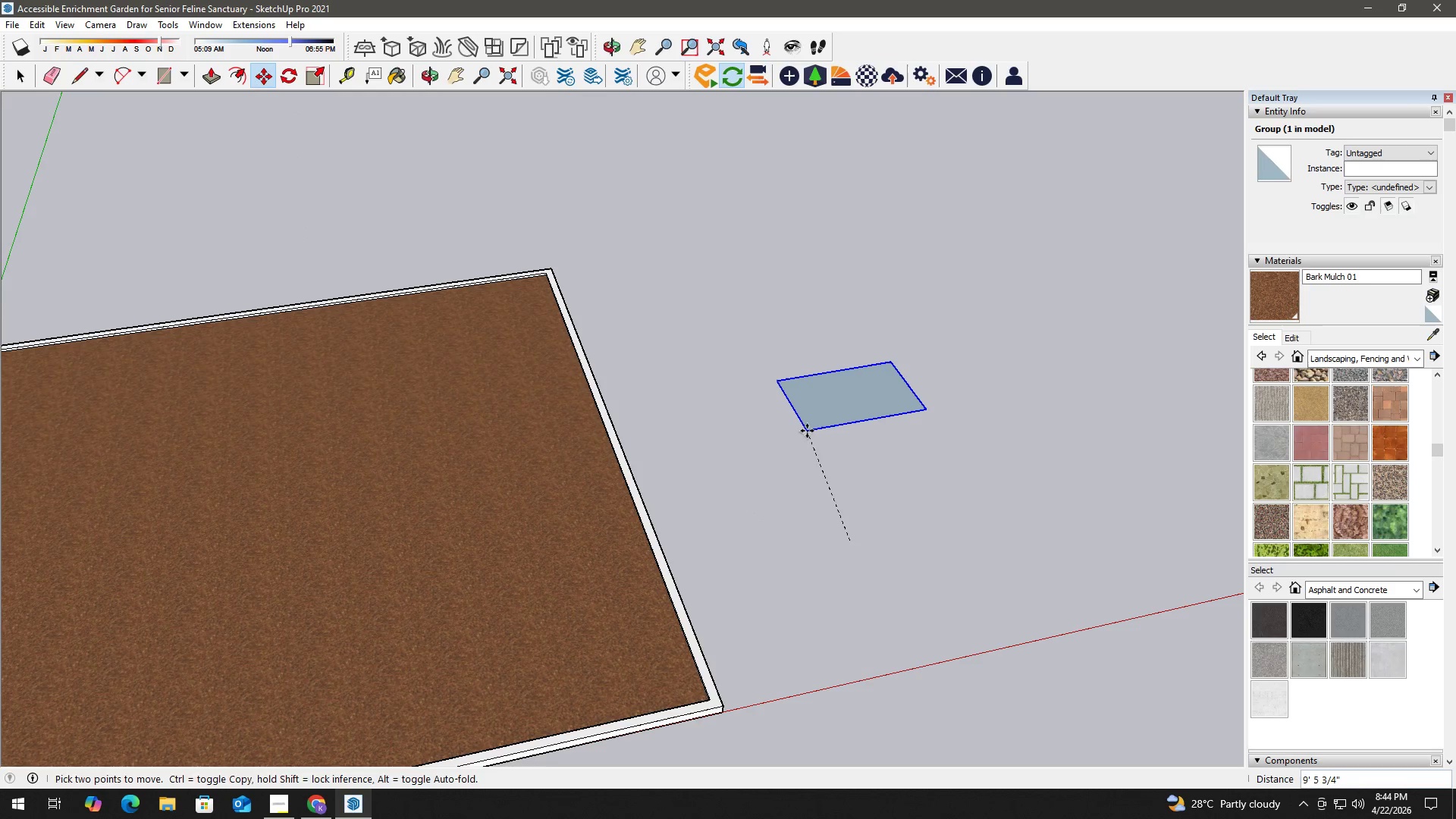 
left_click([807, 431])
 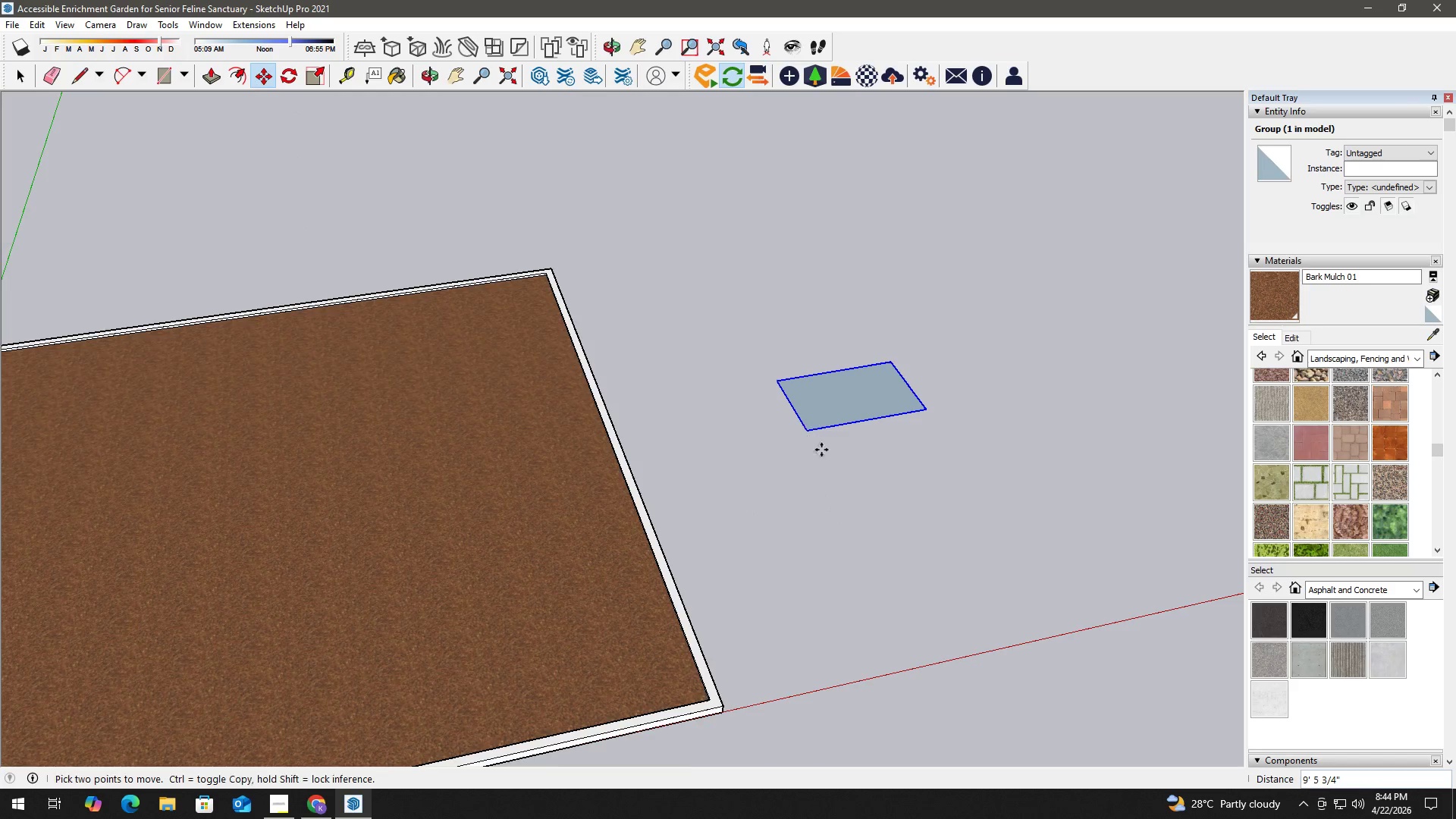 
key(Space)
 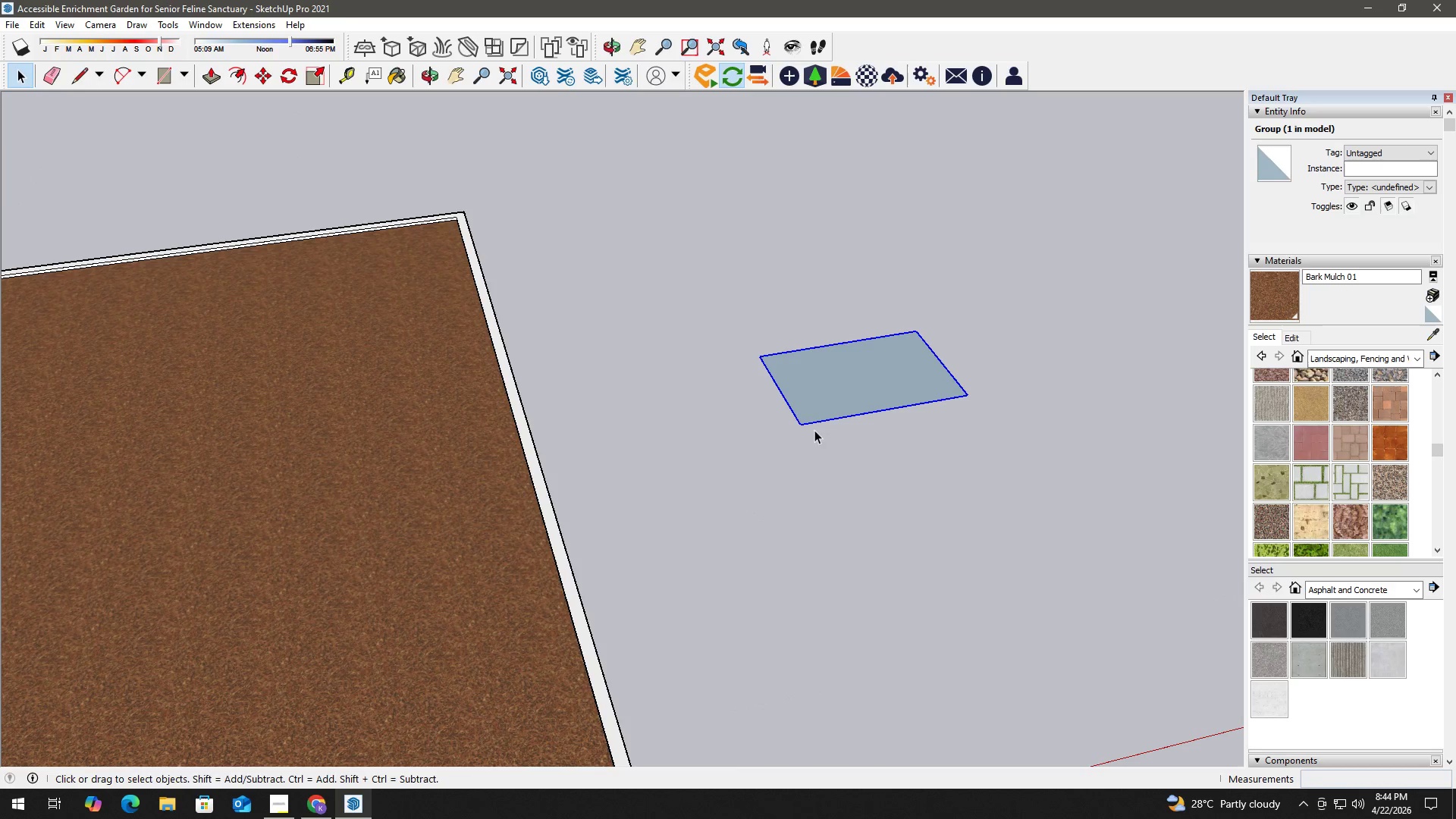 
key(H)
 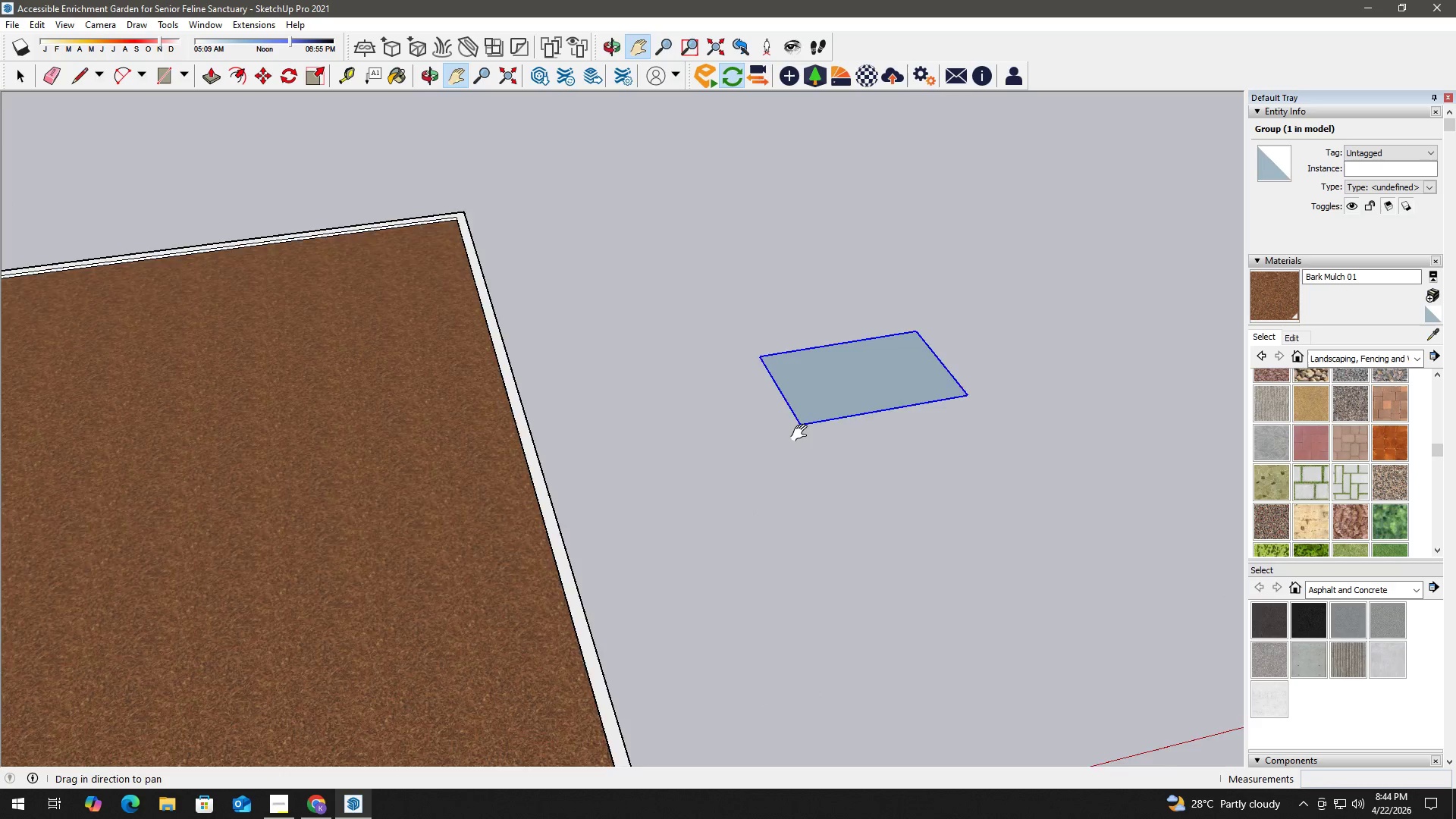 
scroll: coordinate [824, 436], scroll_direction: up, amount: 4.0
 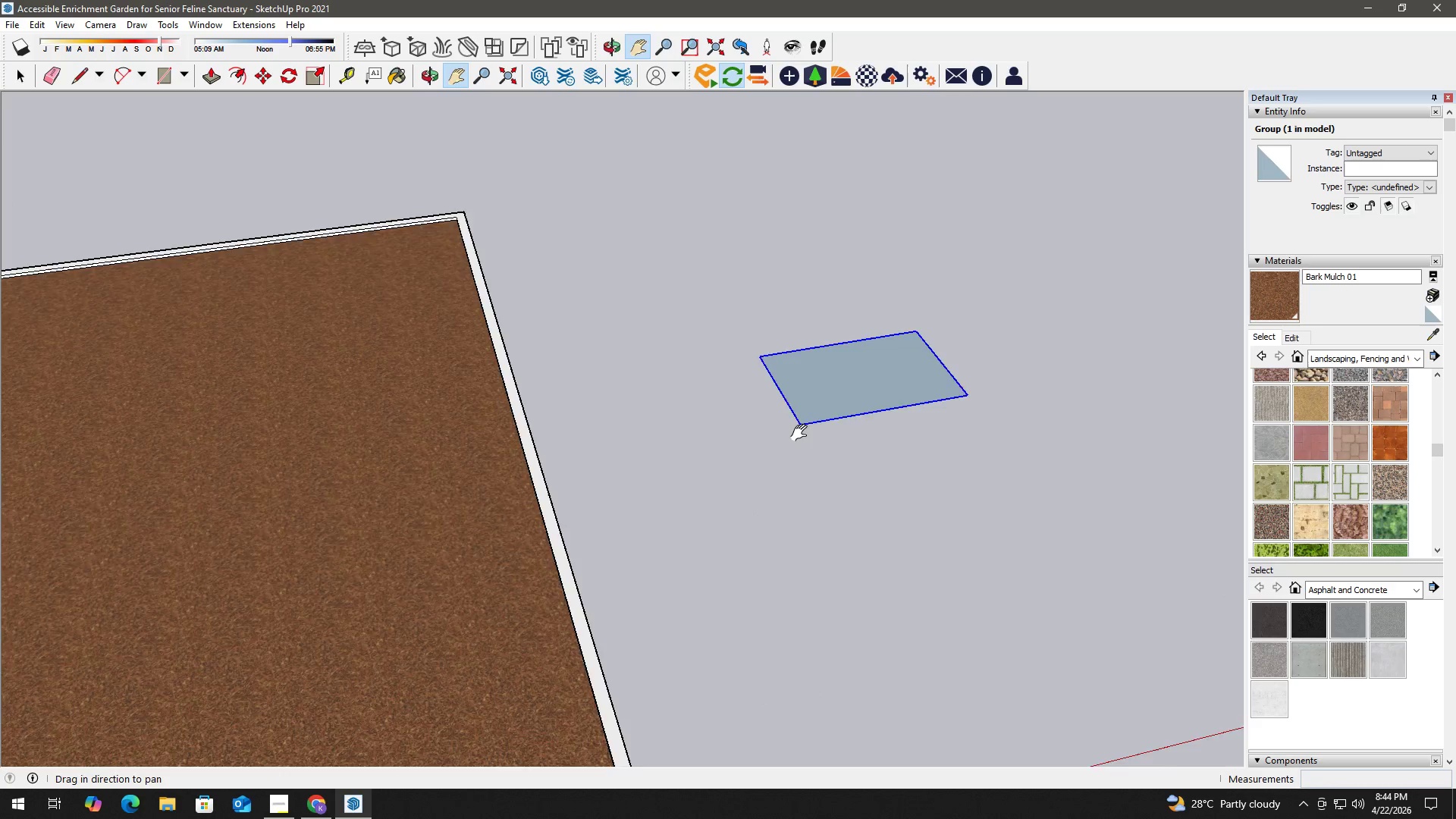 
left_click_drag(start_coordinate=[802, 433], to_coordinate=[736, 526])
 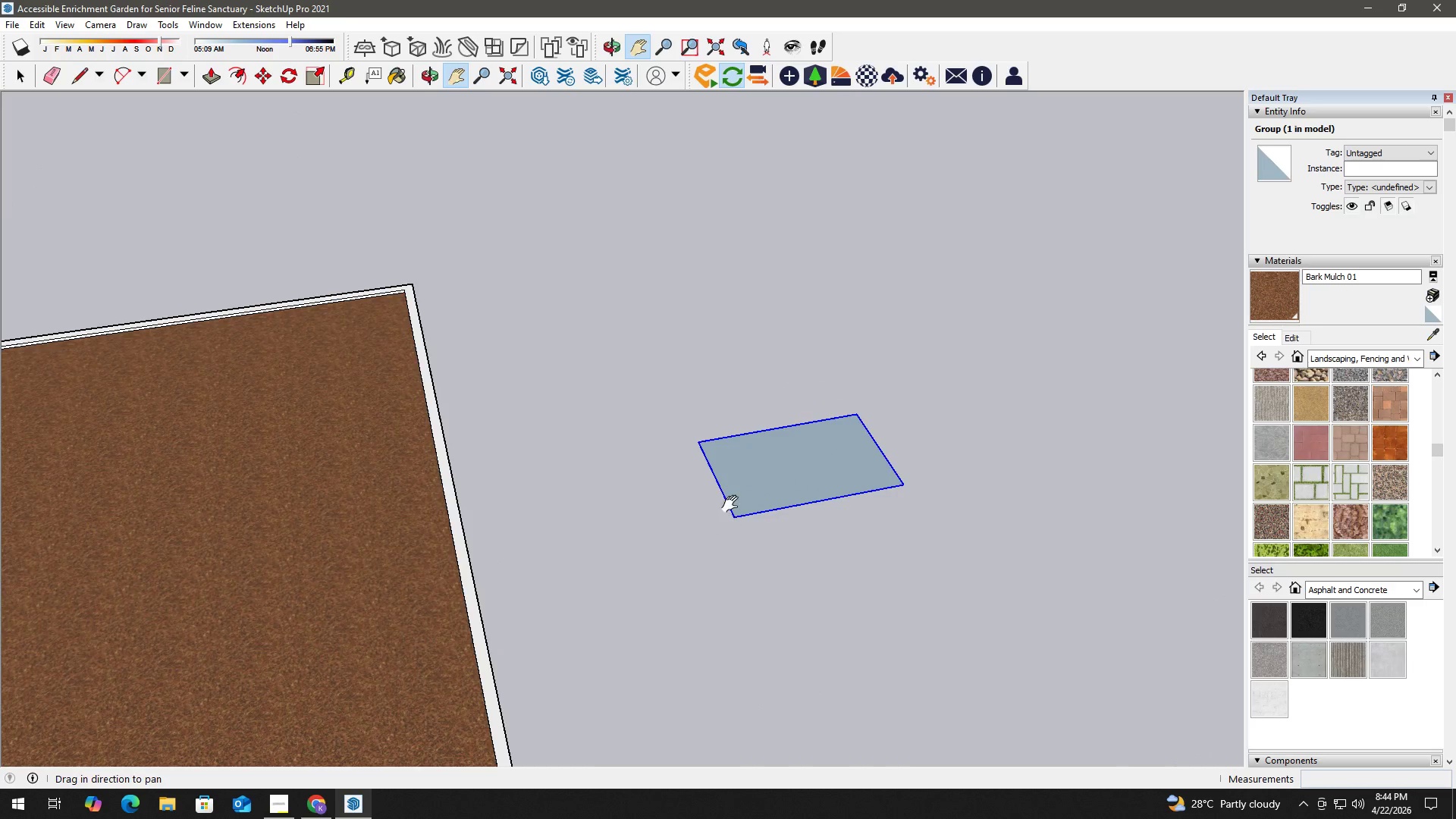 
key(Space)
 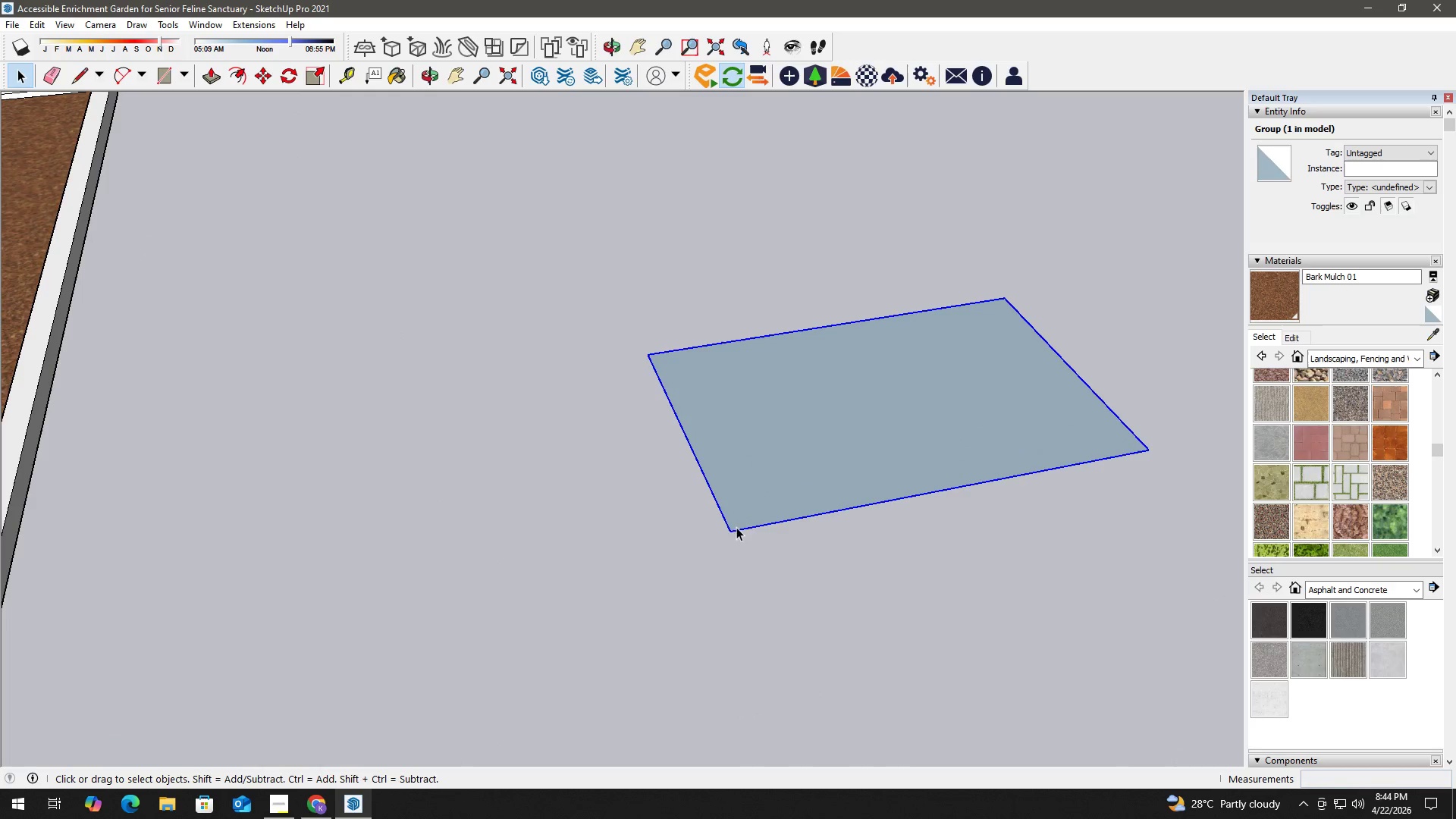 
key(R)
 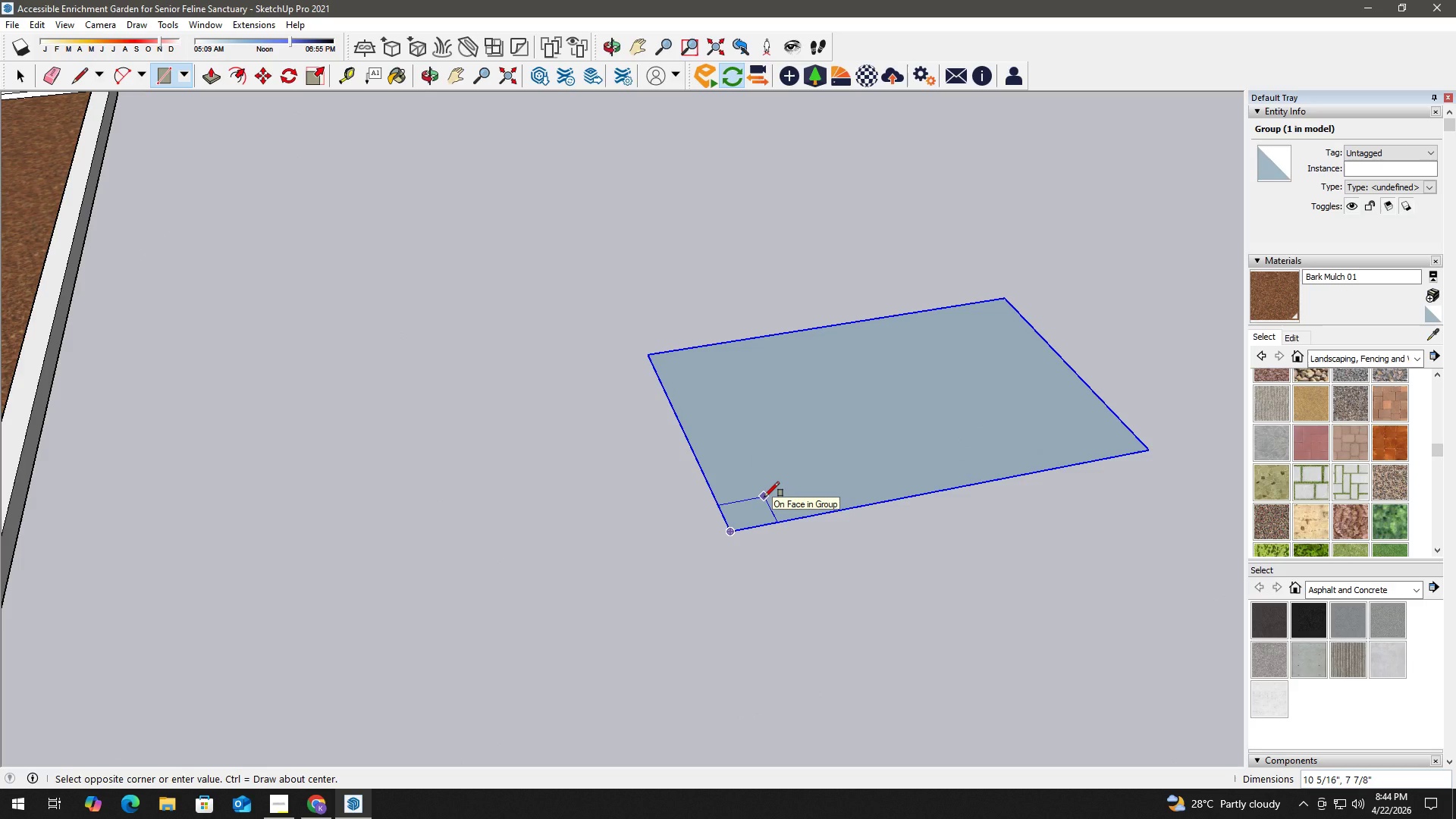 
scroll: coordinate [736, 526], scroll_direction: up, amount: 9.0
 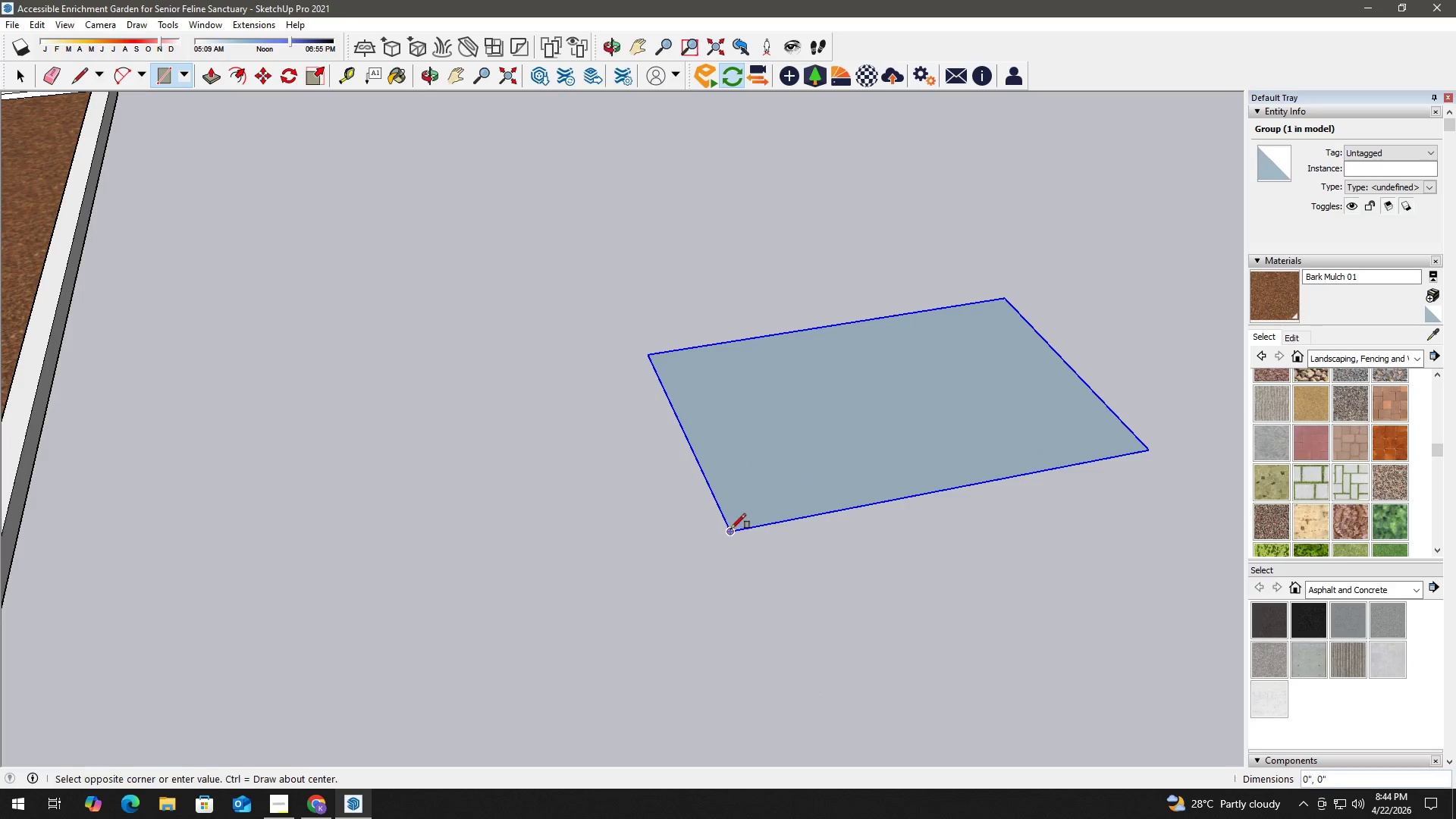 
key(Space)
 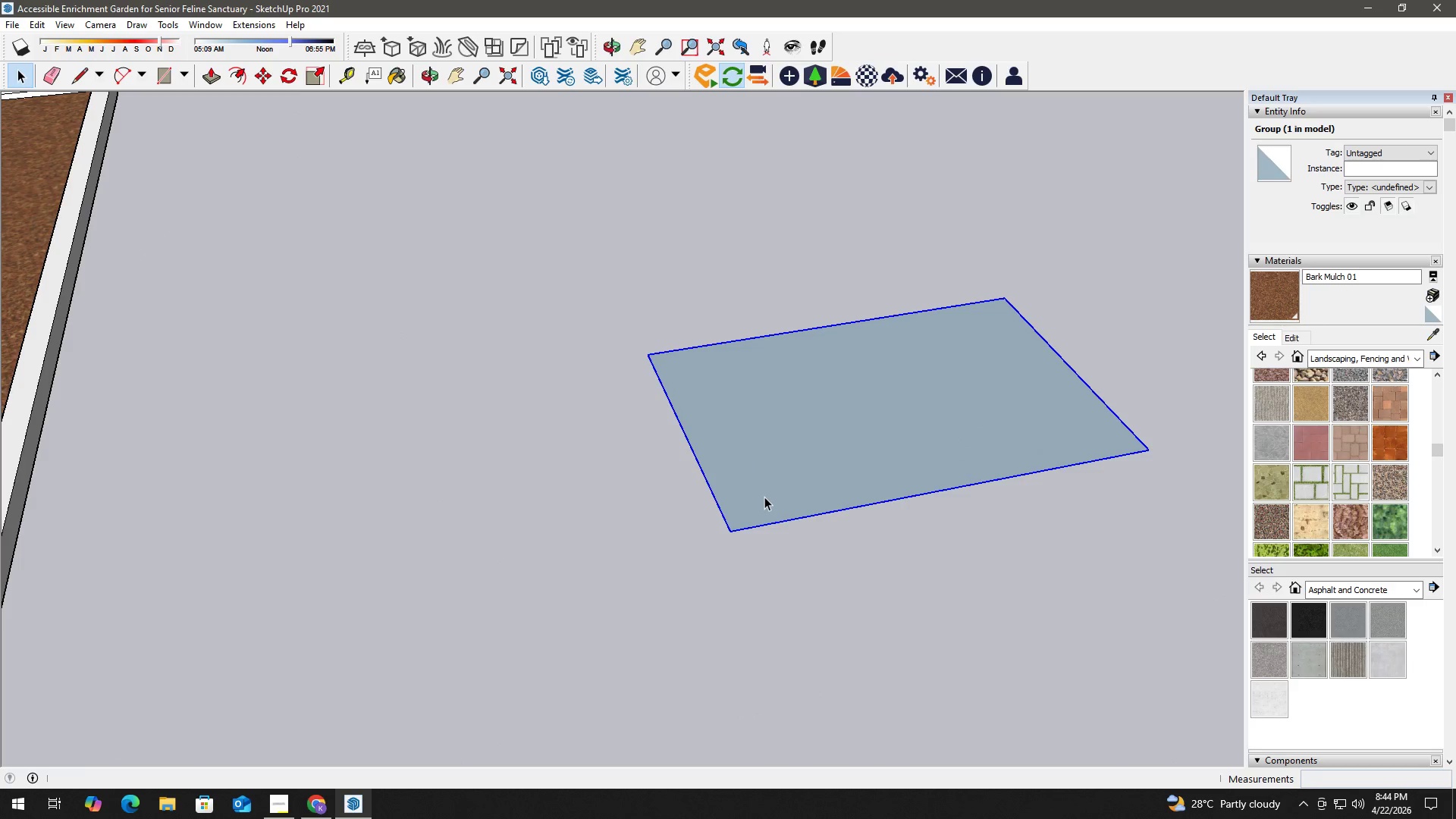 
key(Escape)
 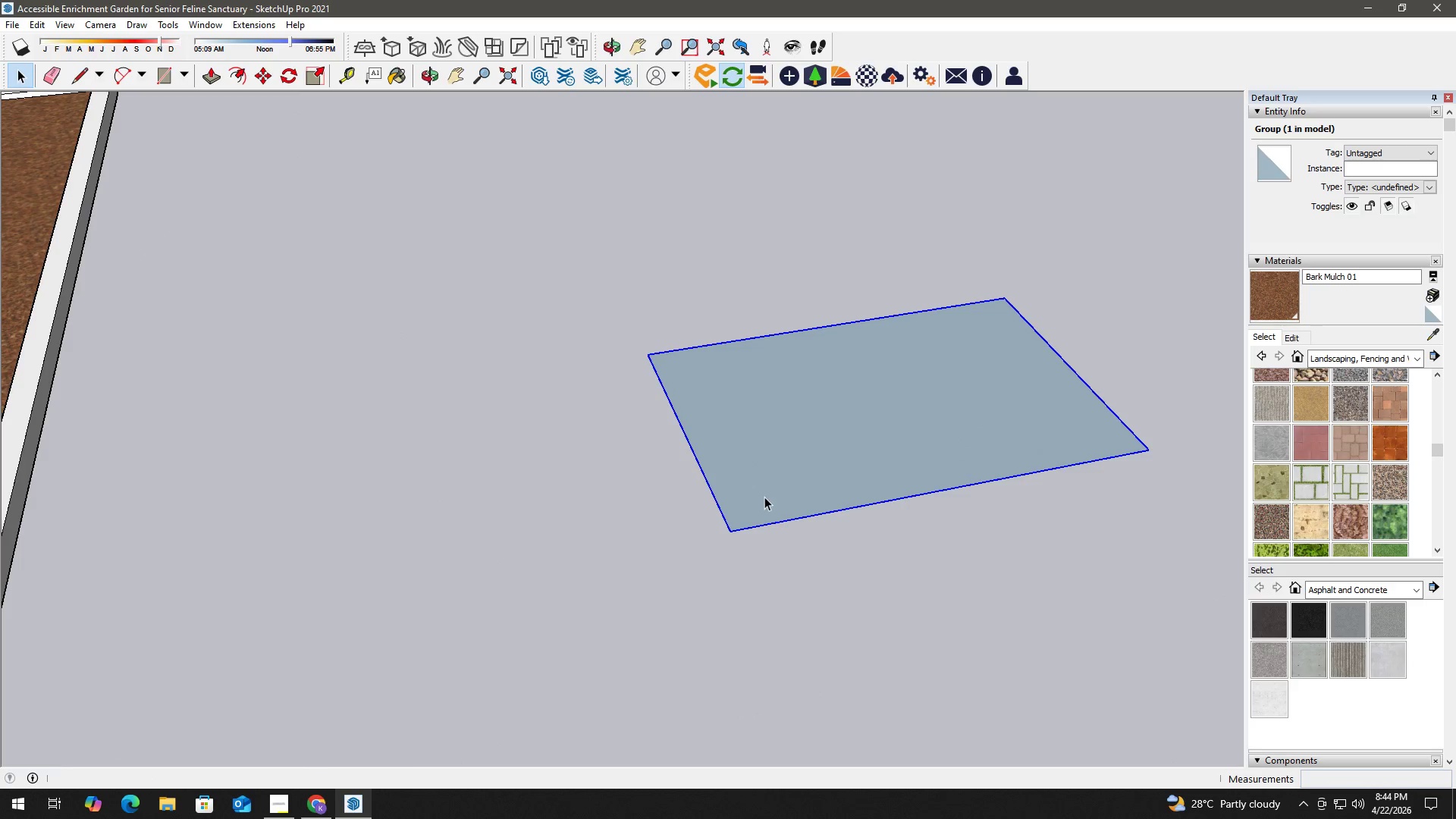 
key(Escape)
 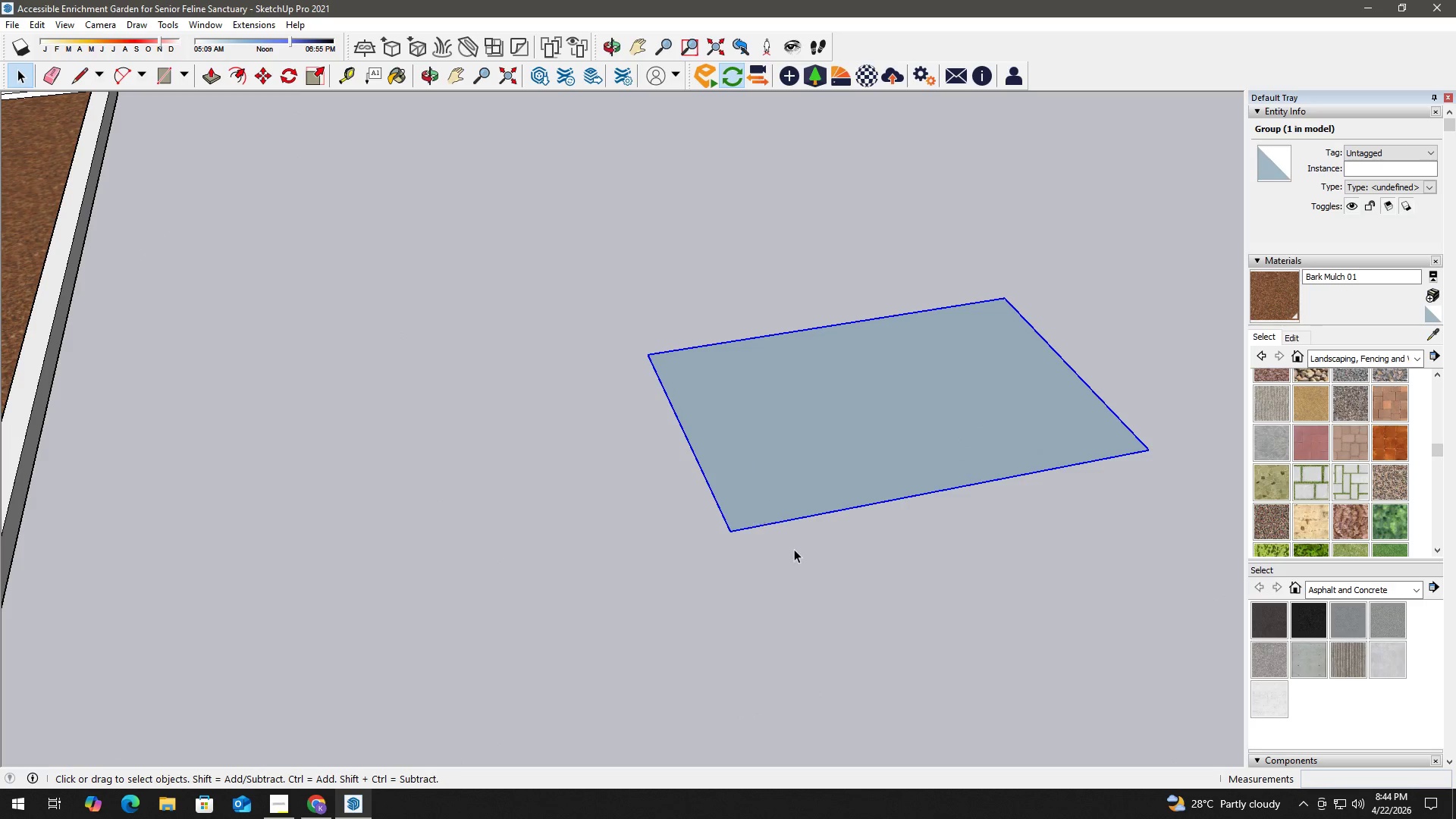 
double_click([794, 549])
 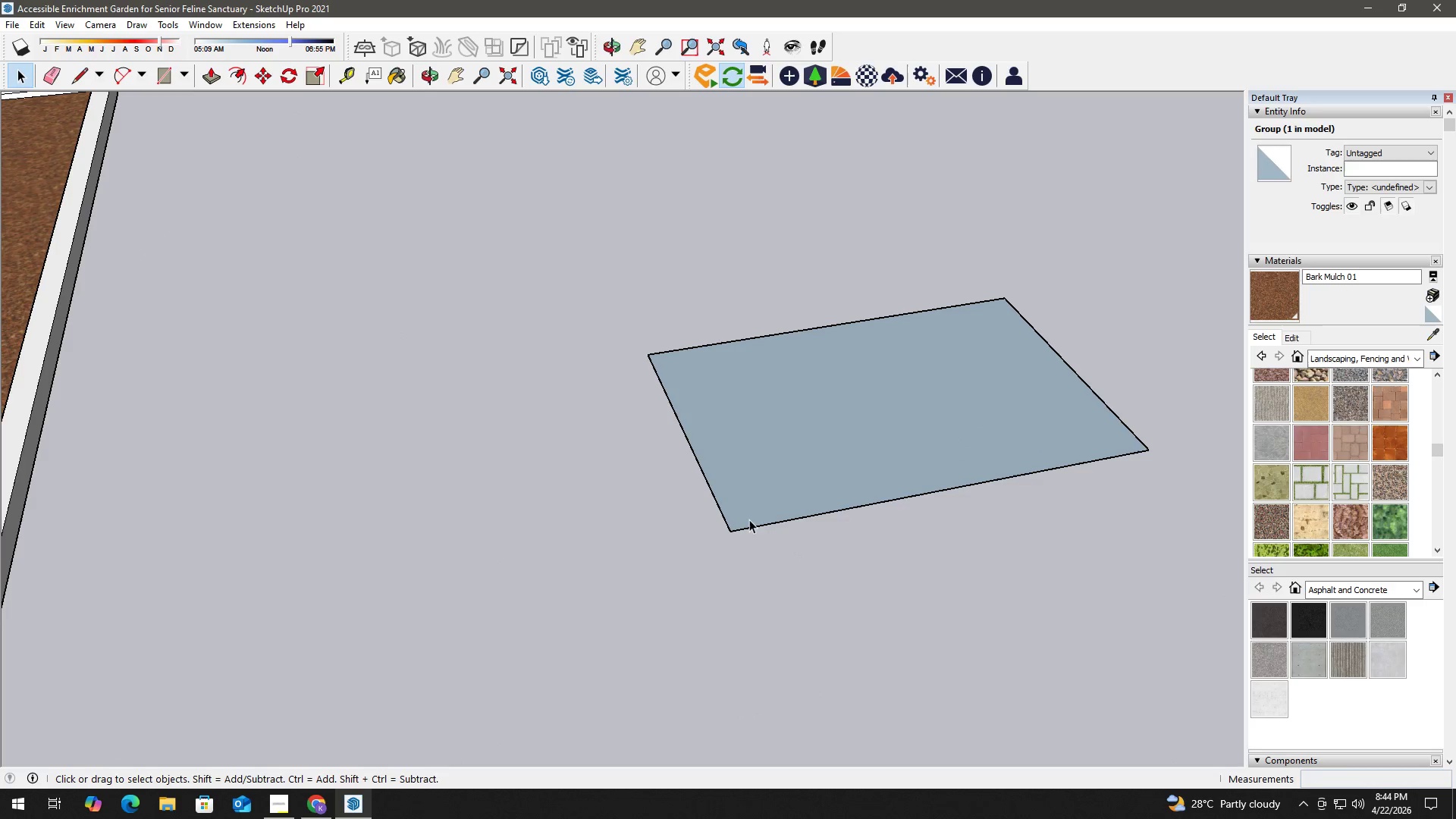 
key(R)
 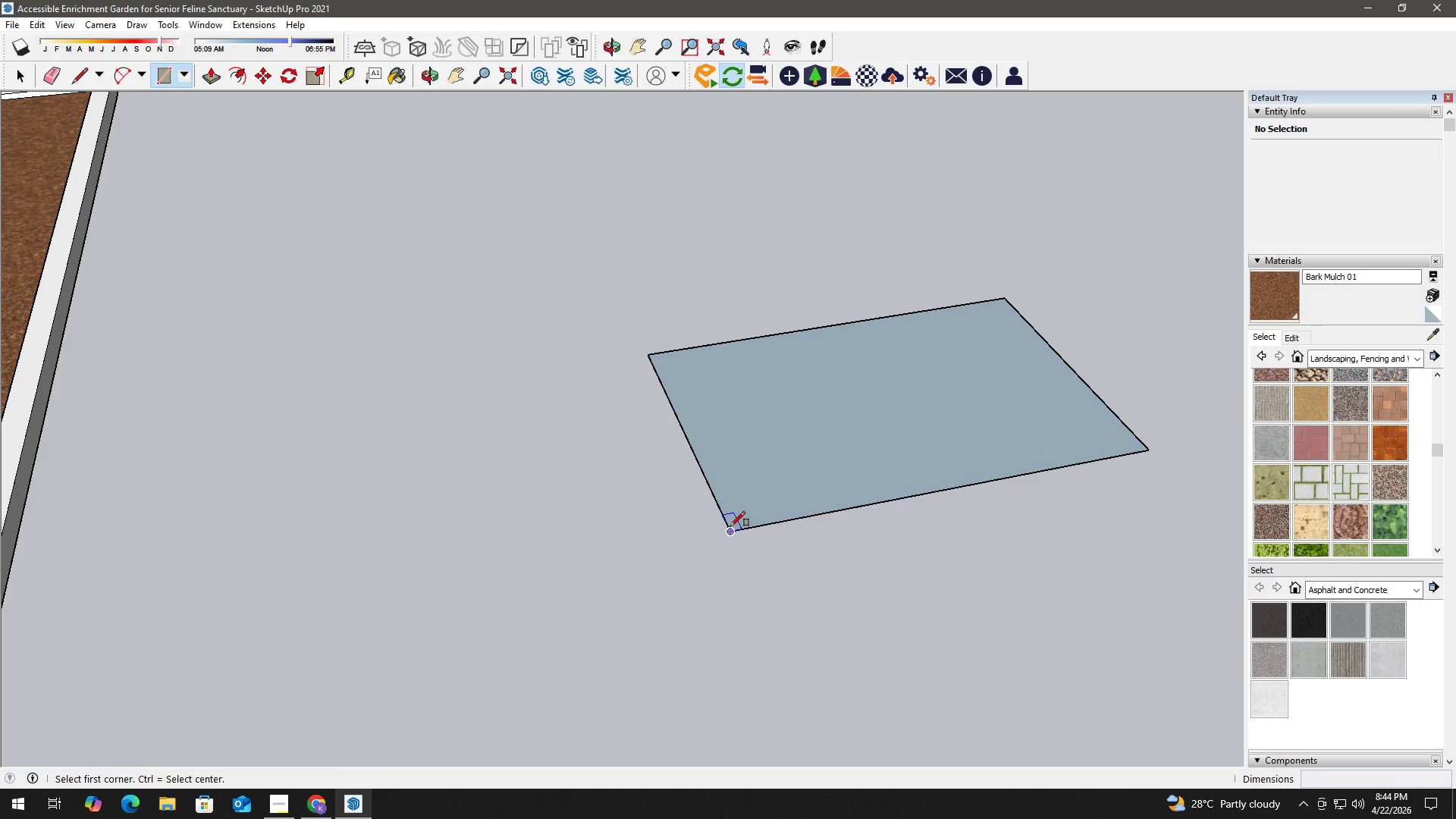 
left_click([730, 526])
 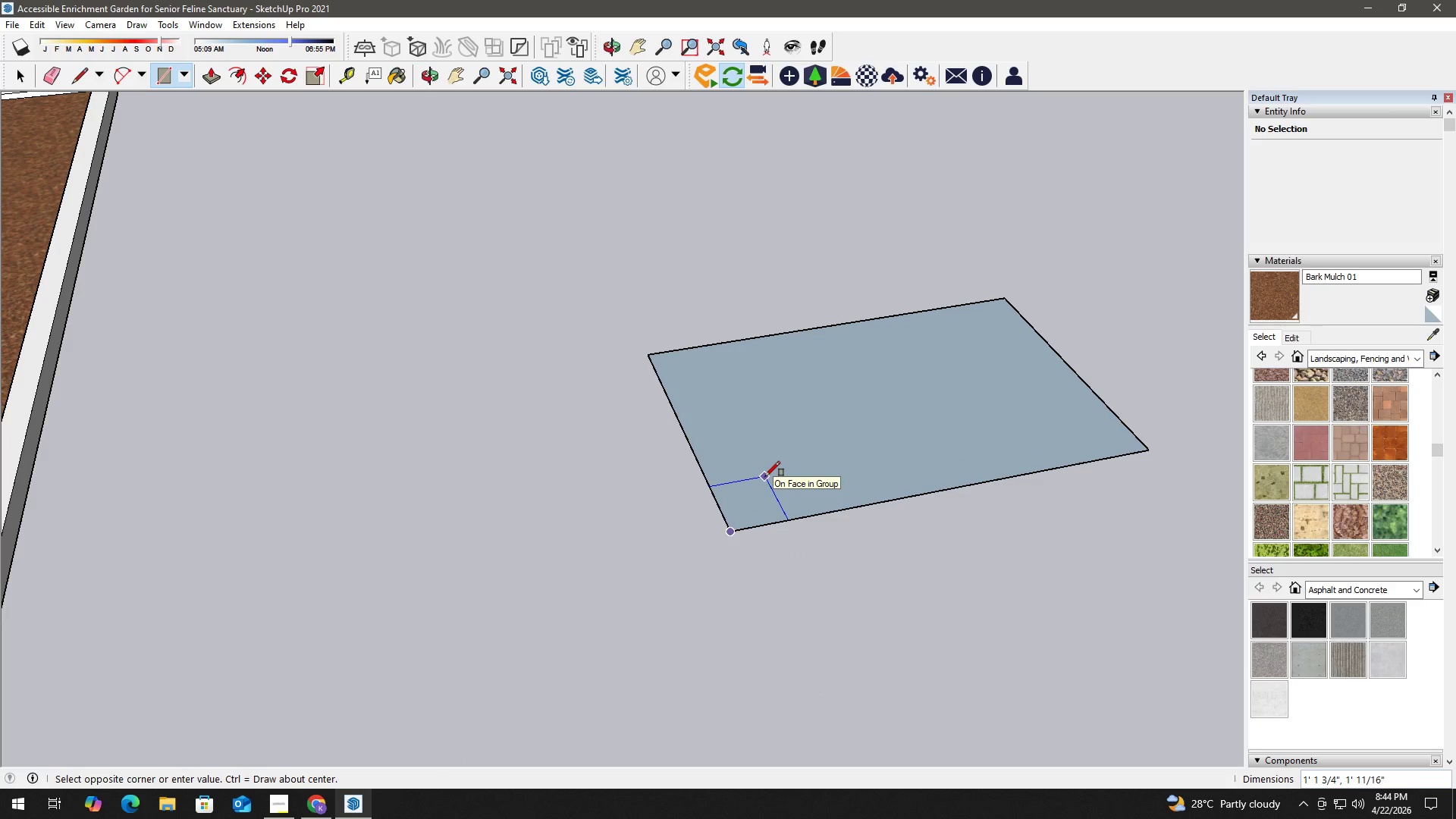 
key(Numpad4)
 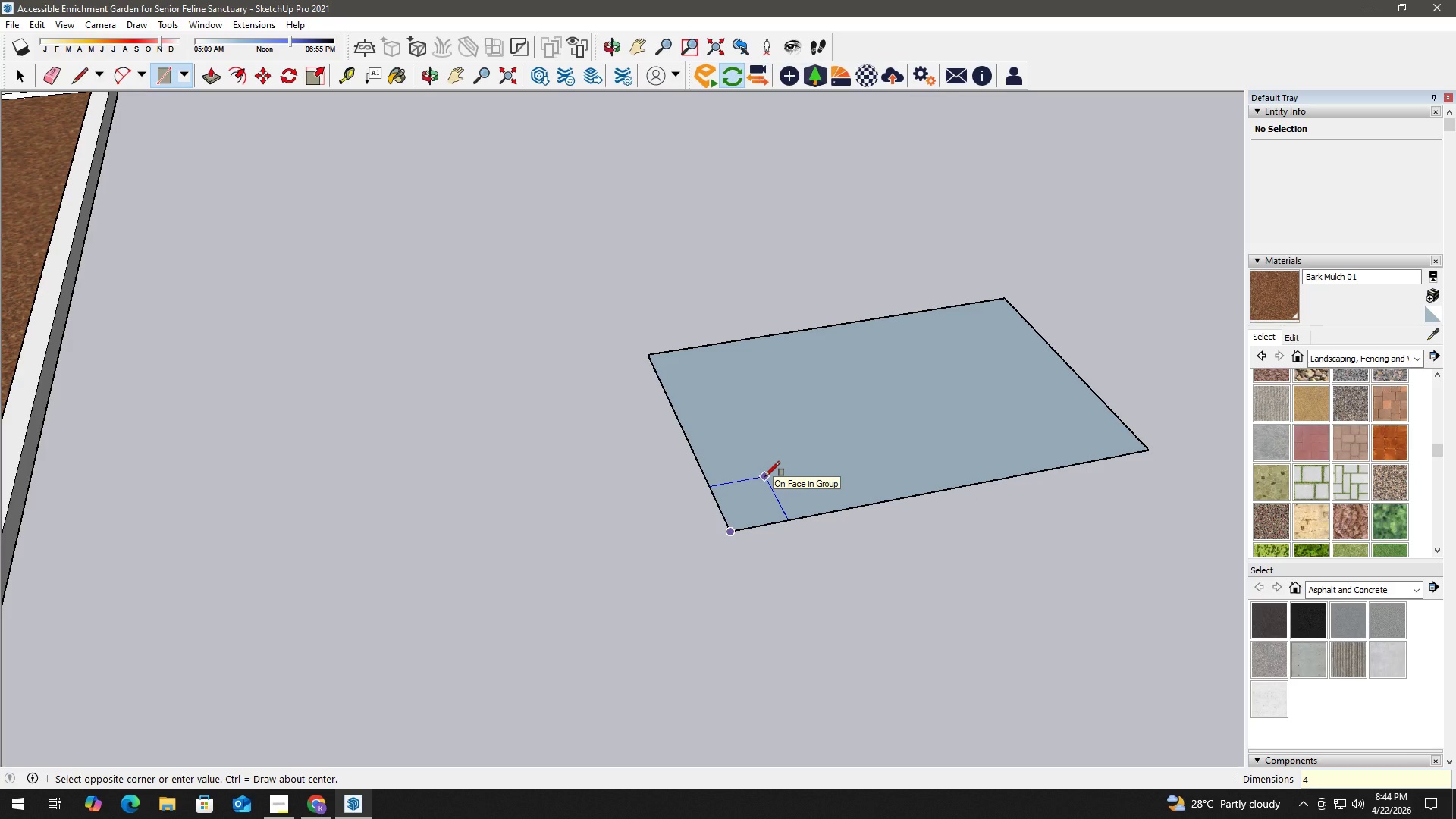 
key(Quote)
 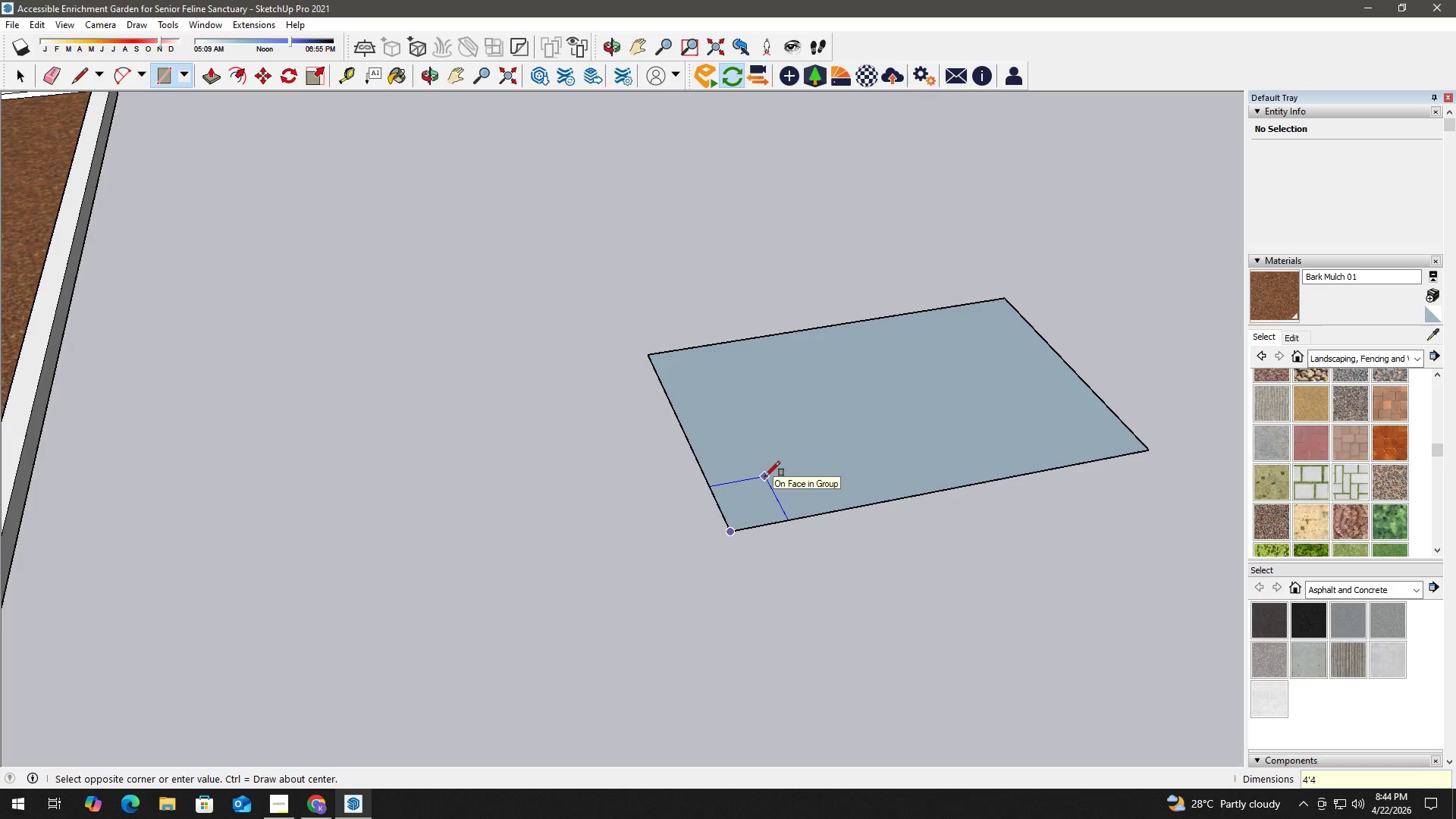 
key(Numpad4)
 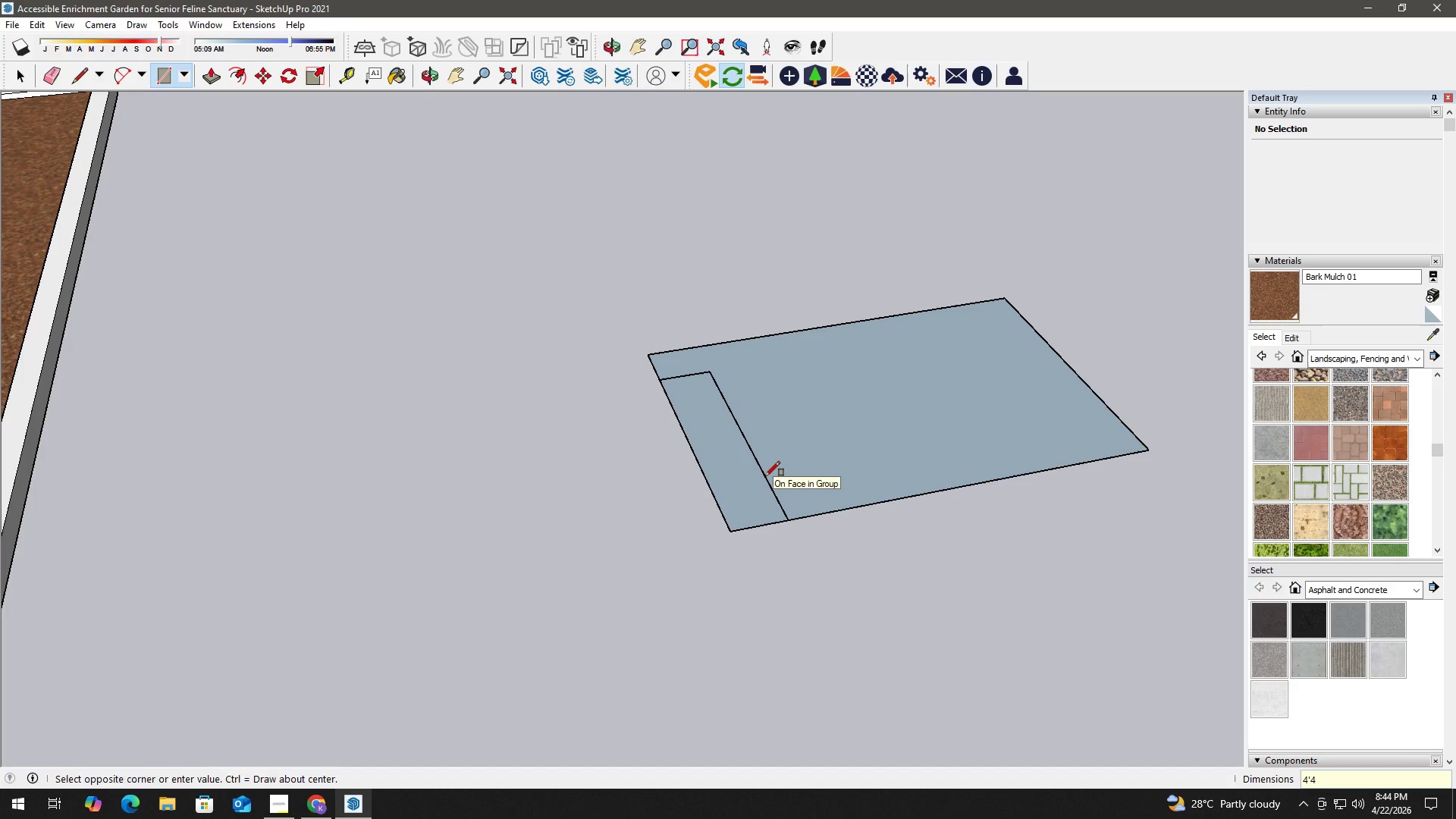 
key(NumpadEnter)
 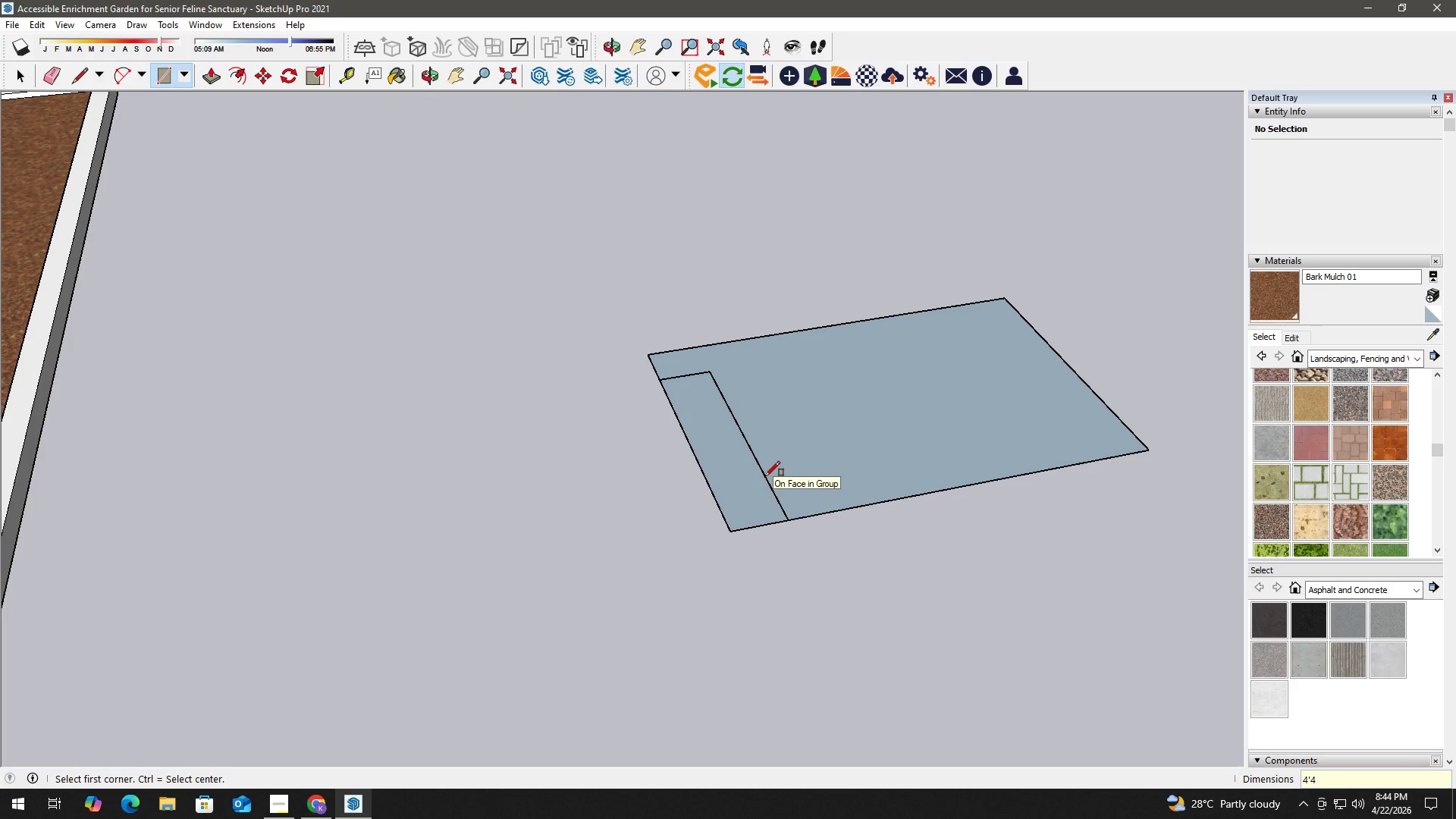 
key(Control+ControlLeft)
 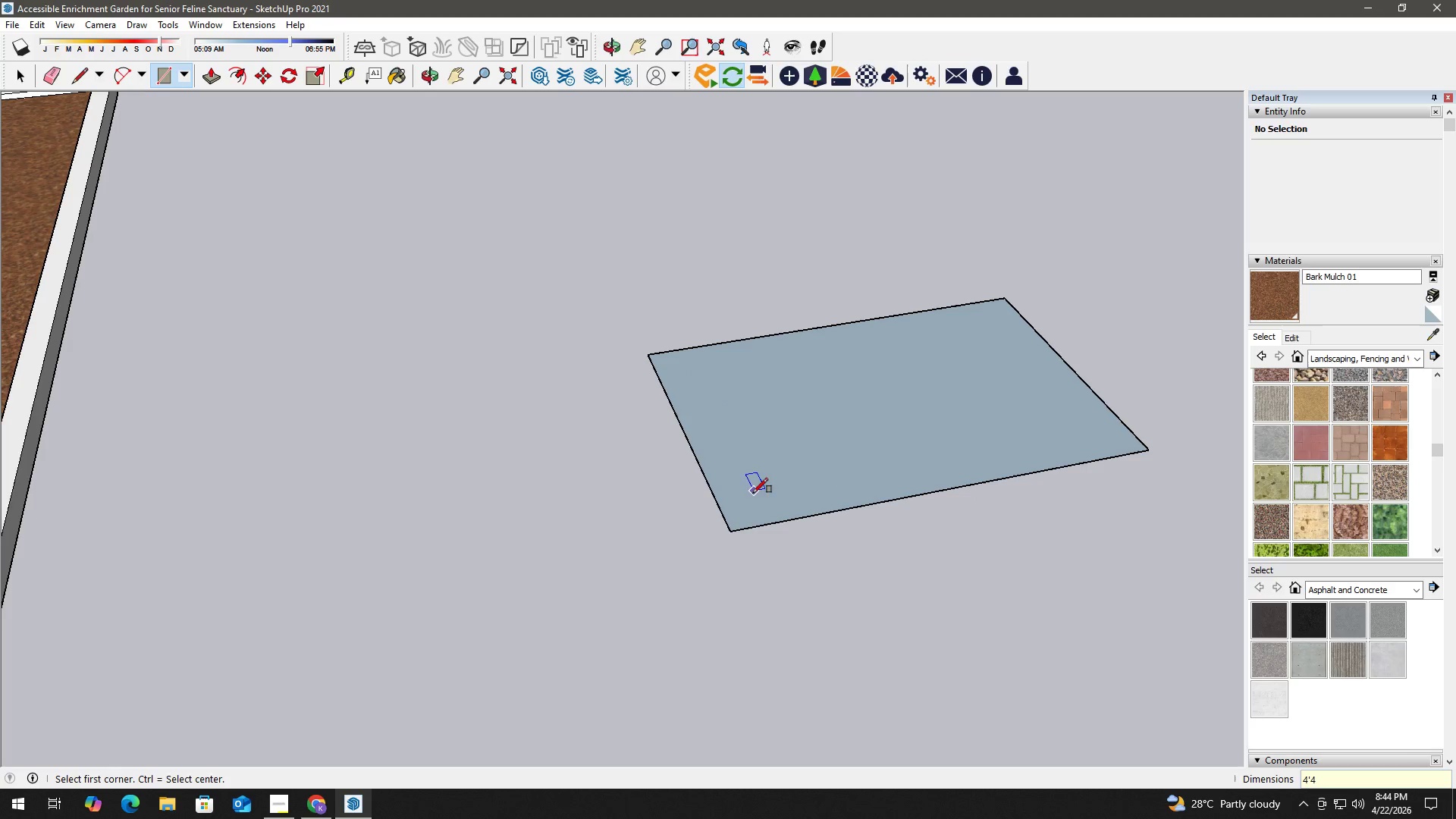 
key(Control+Z)
 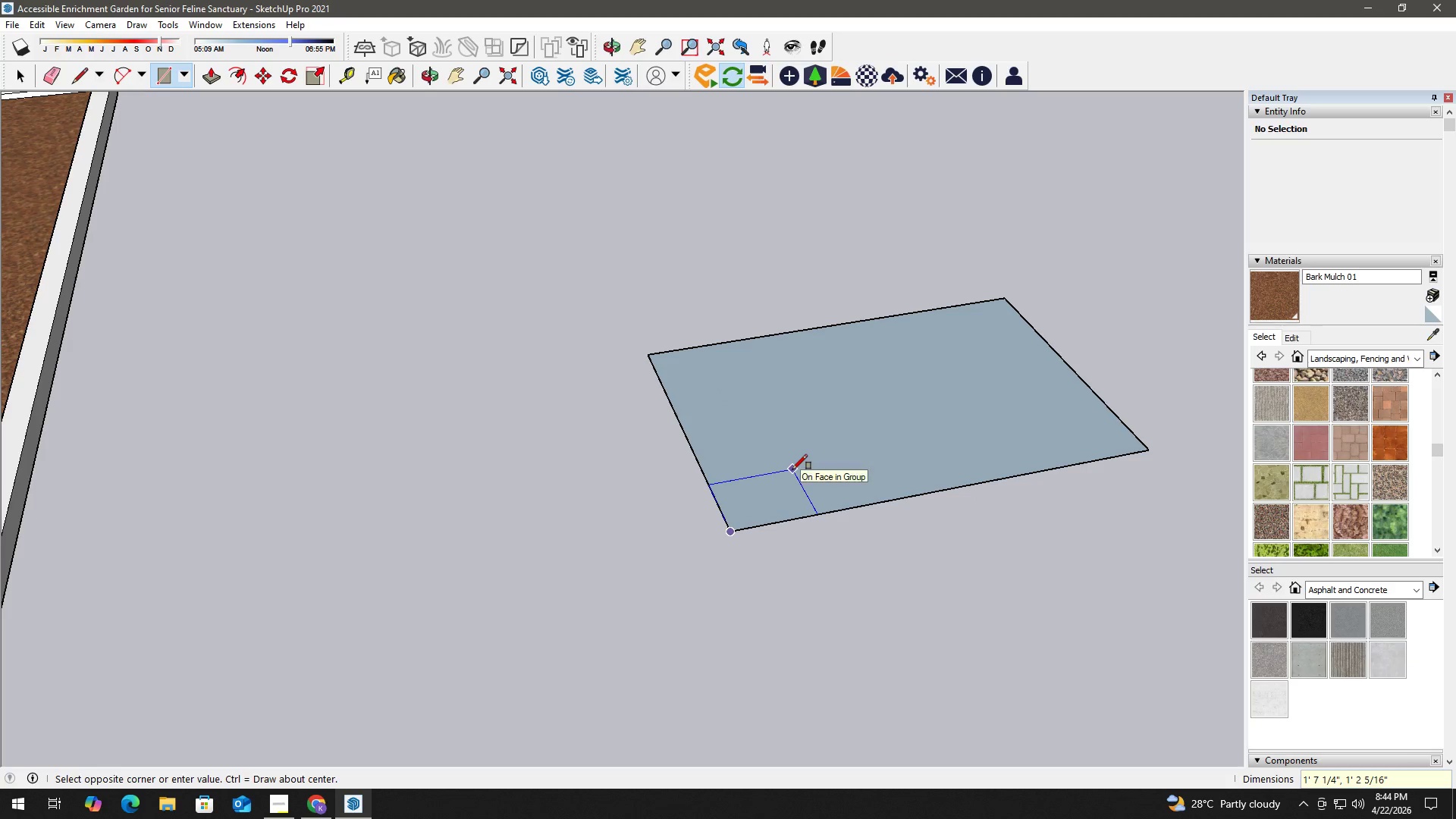 
key(Numpad4)
 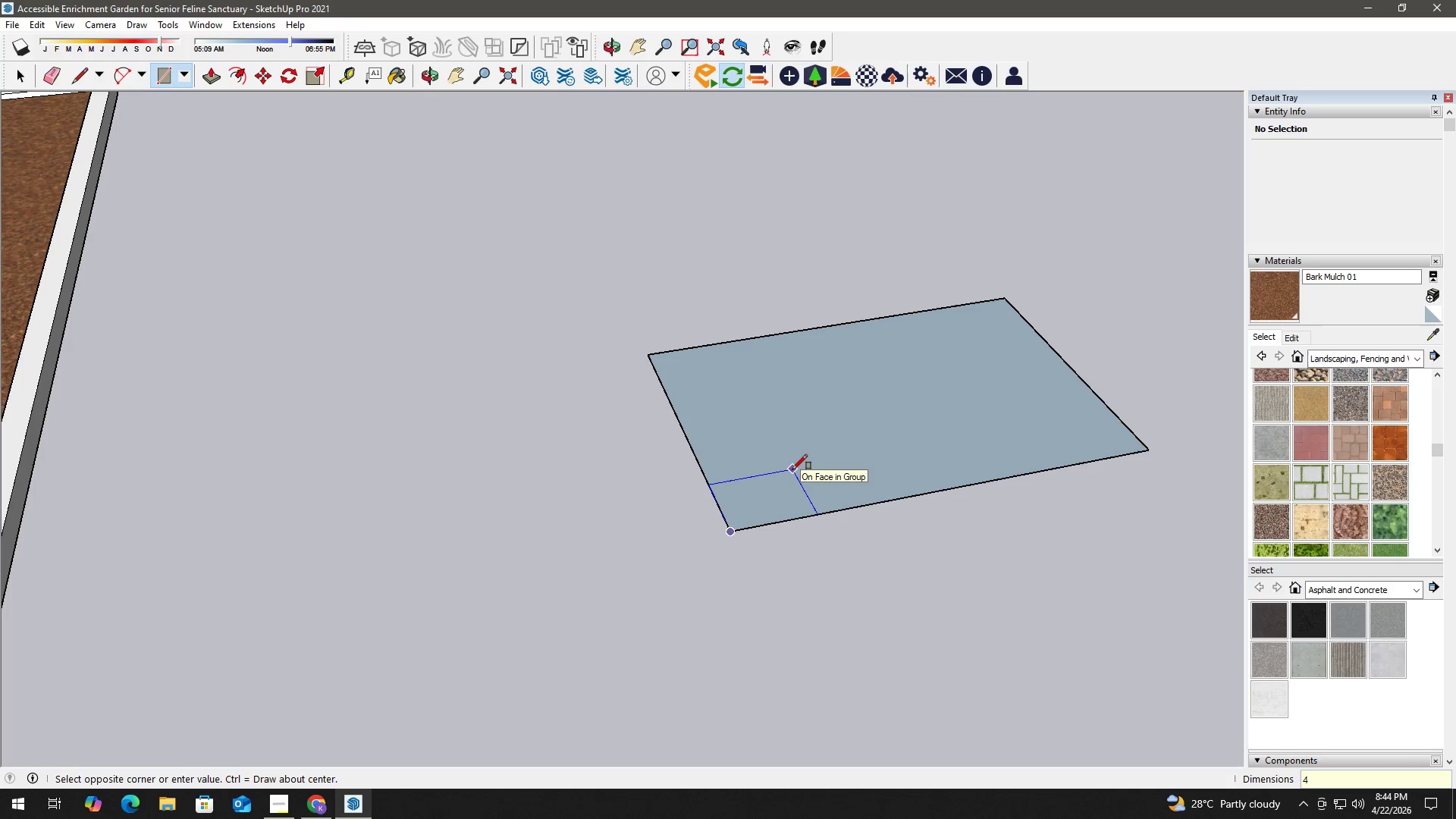 
key(Comma)
 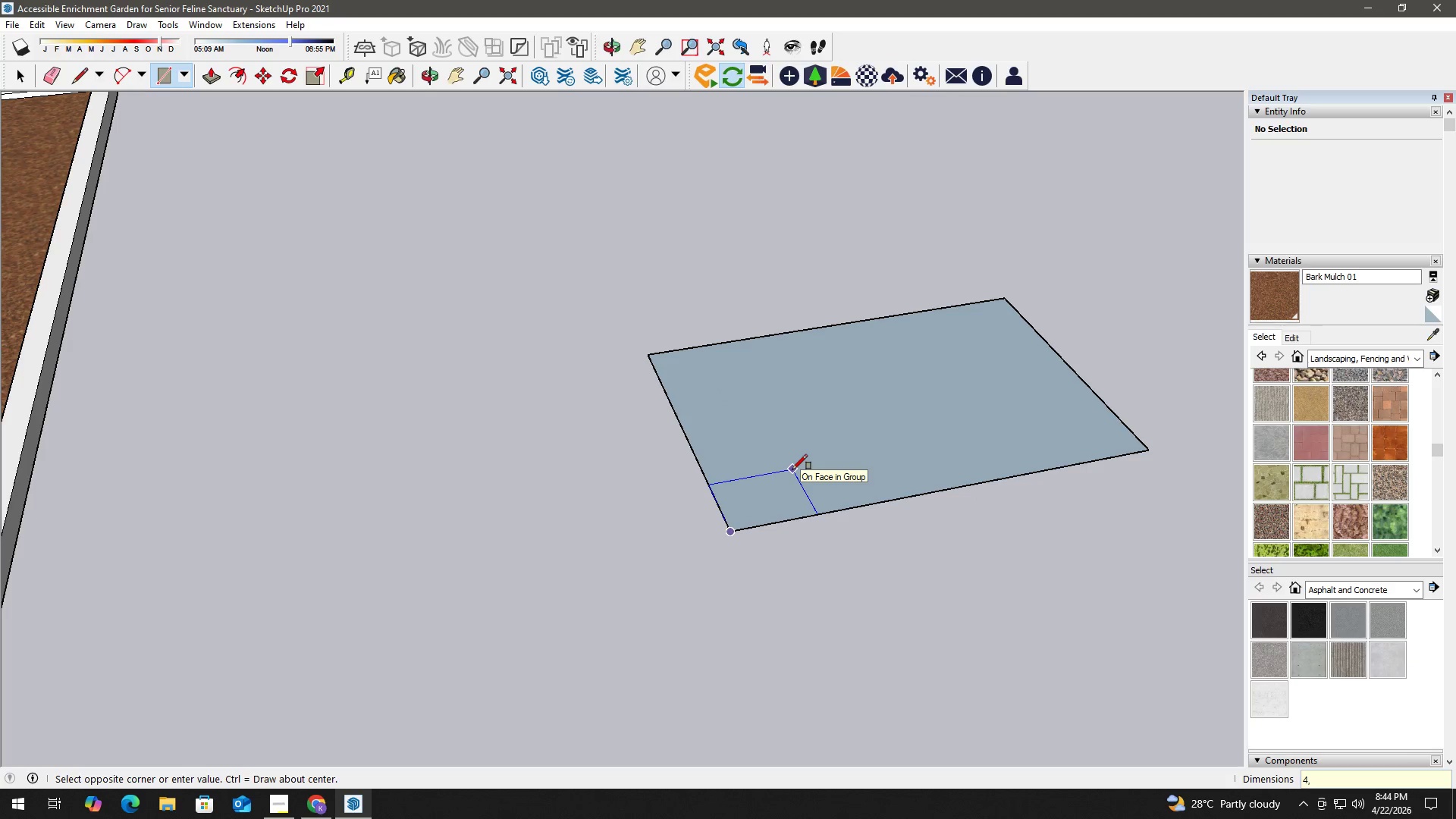 
key(Numpad4)
 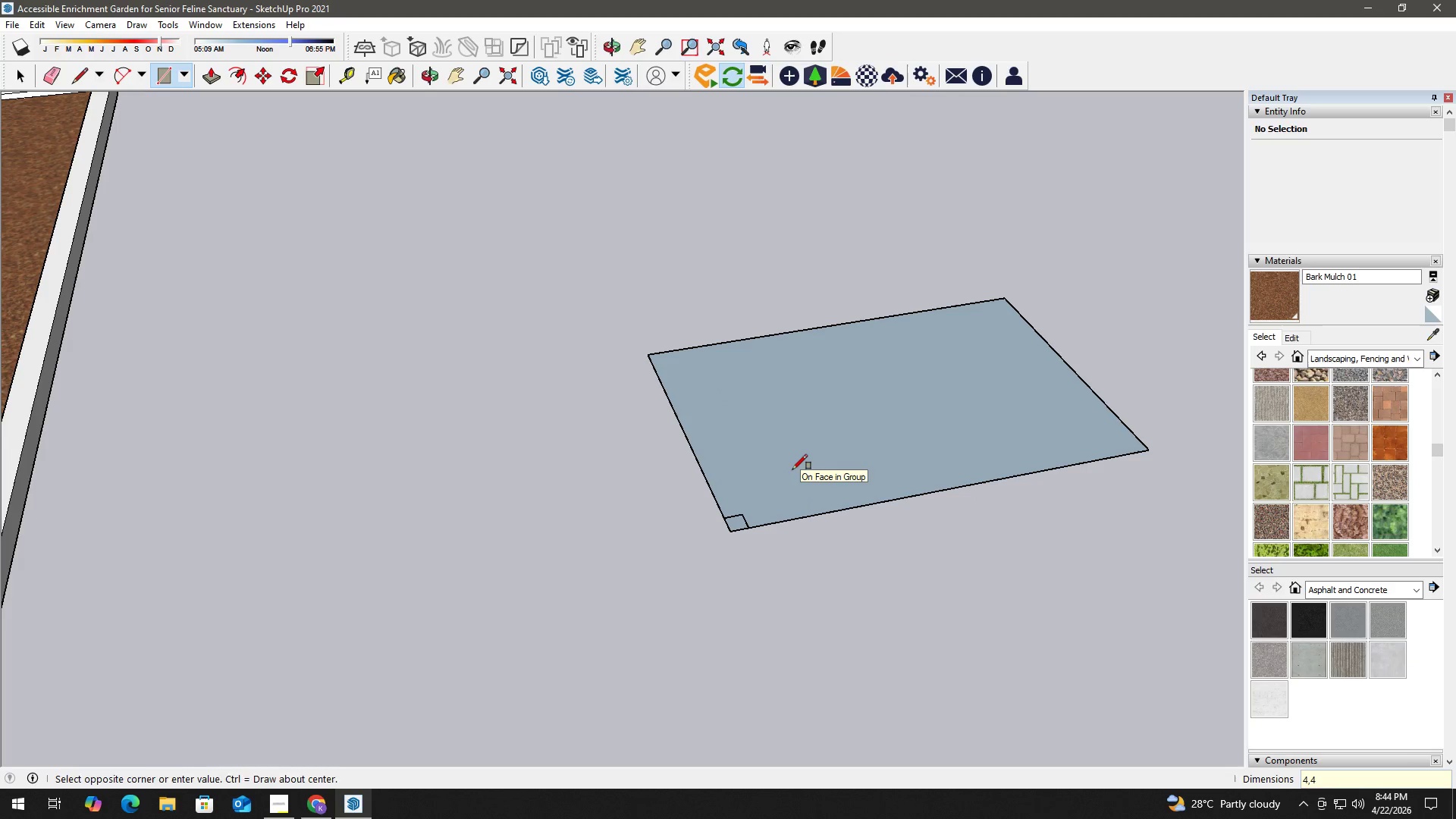 
key(NumpadEnter)
 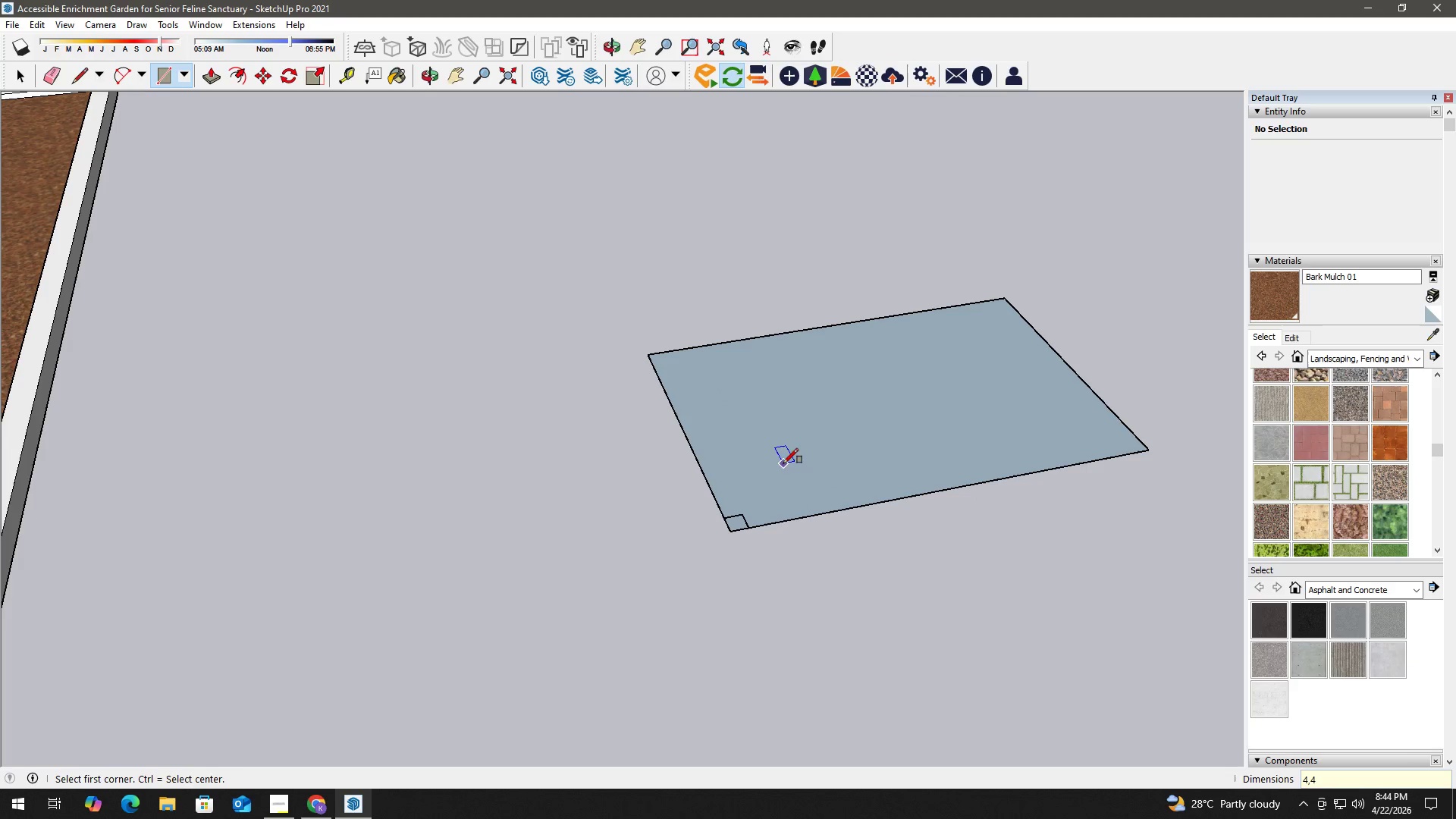 
key(Space)
 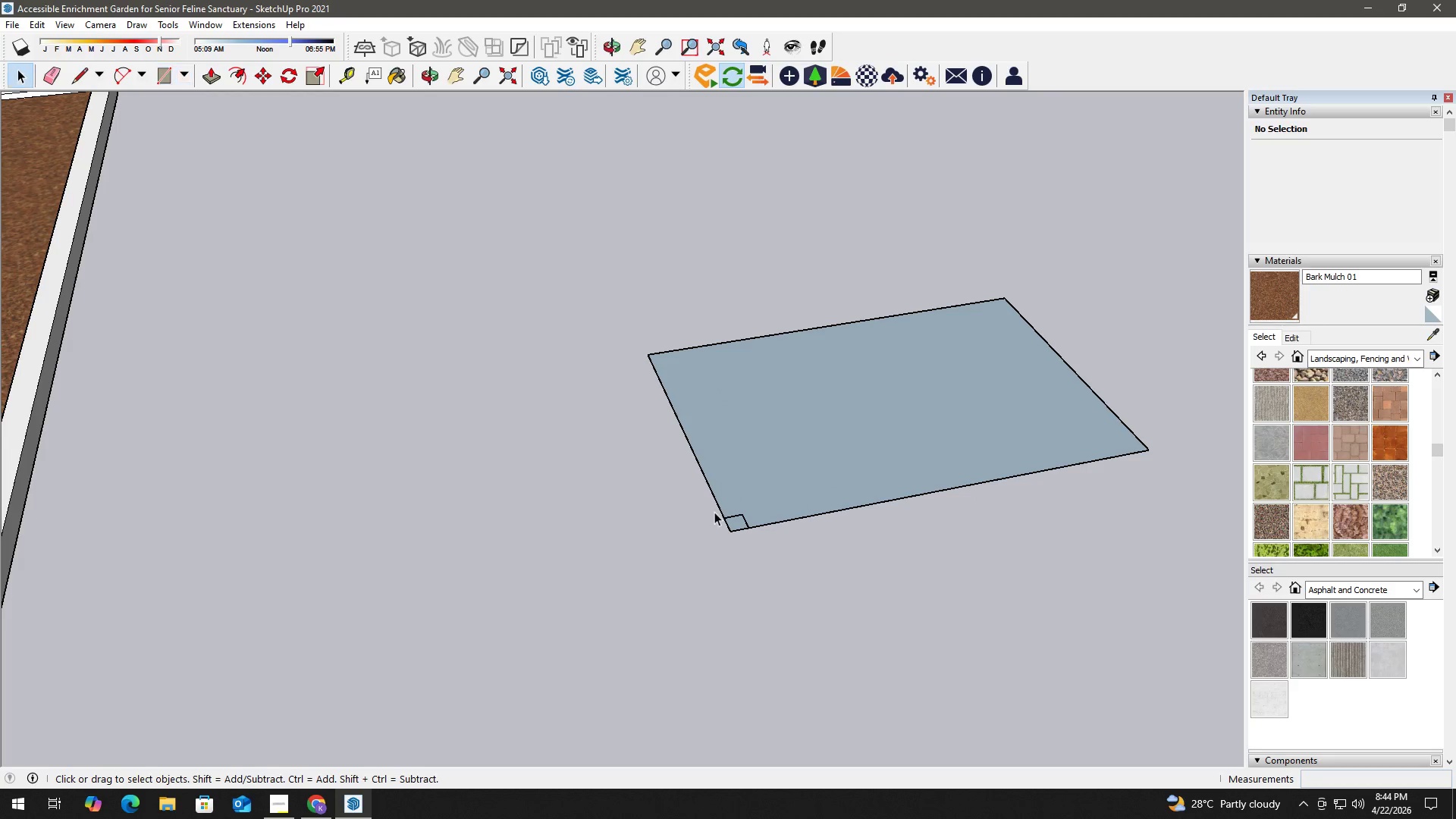 
key(Escape)
 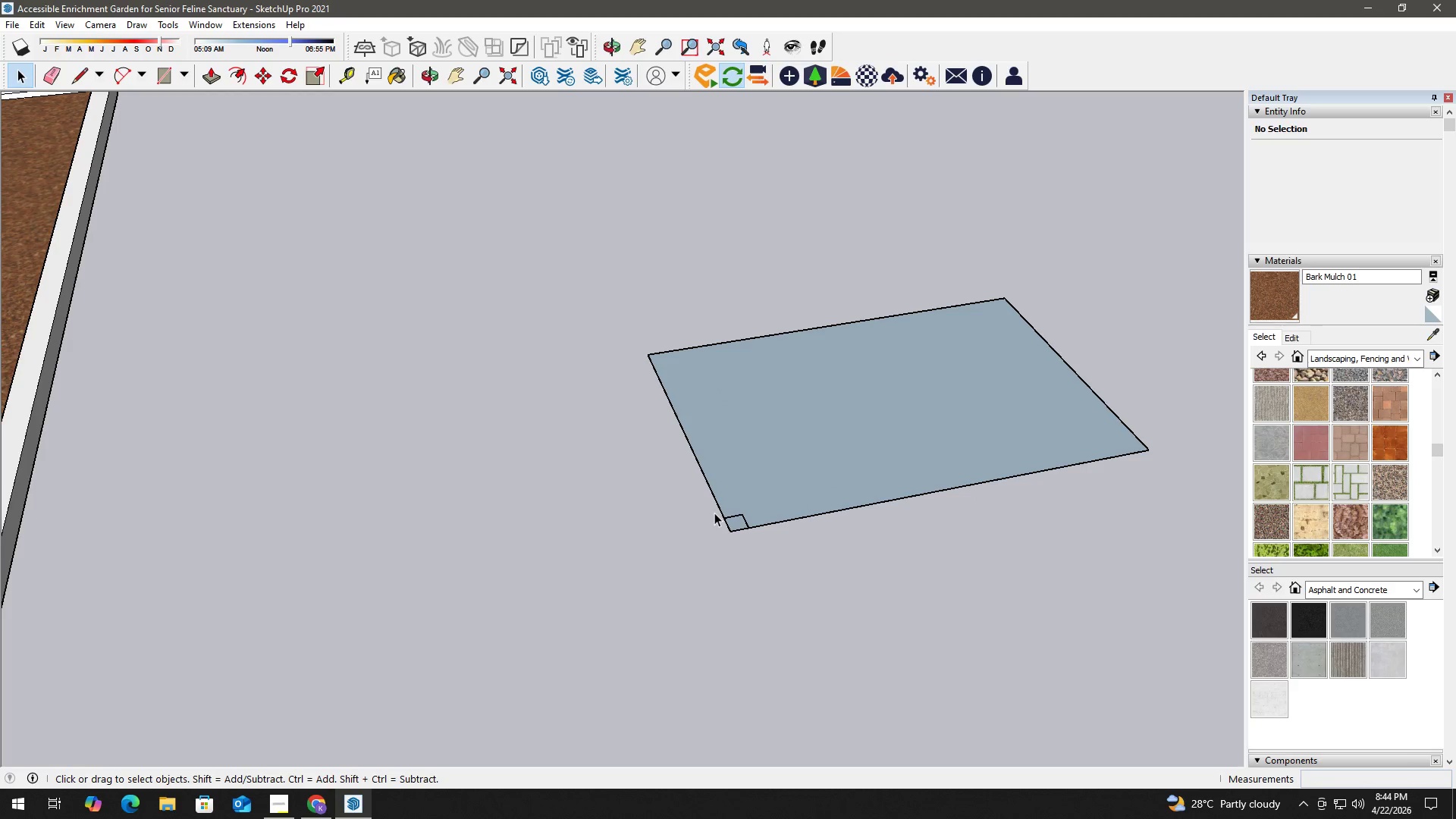 
key(Escape)
 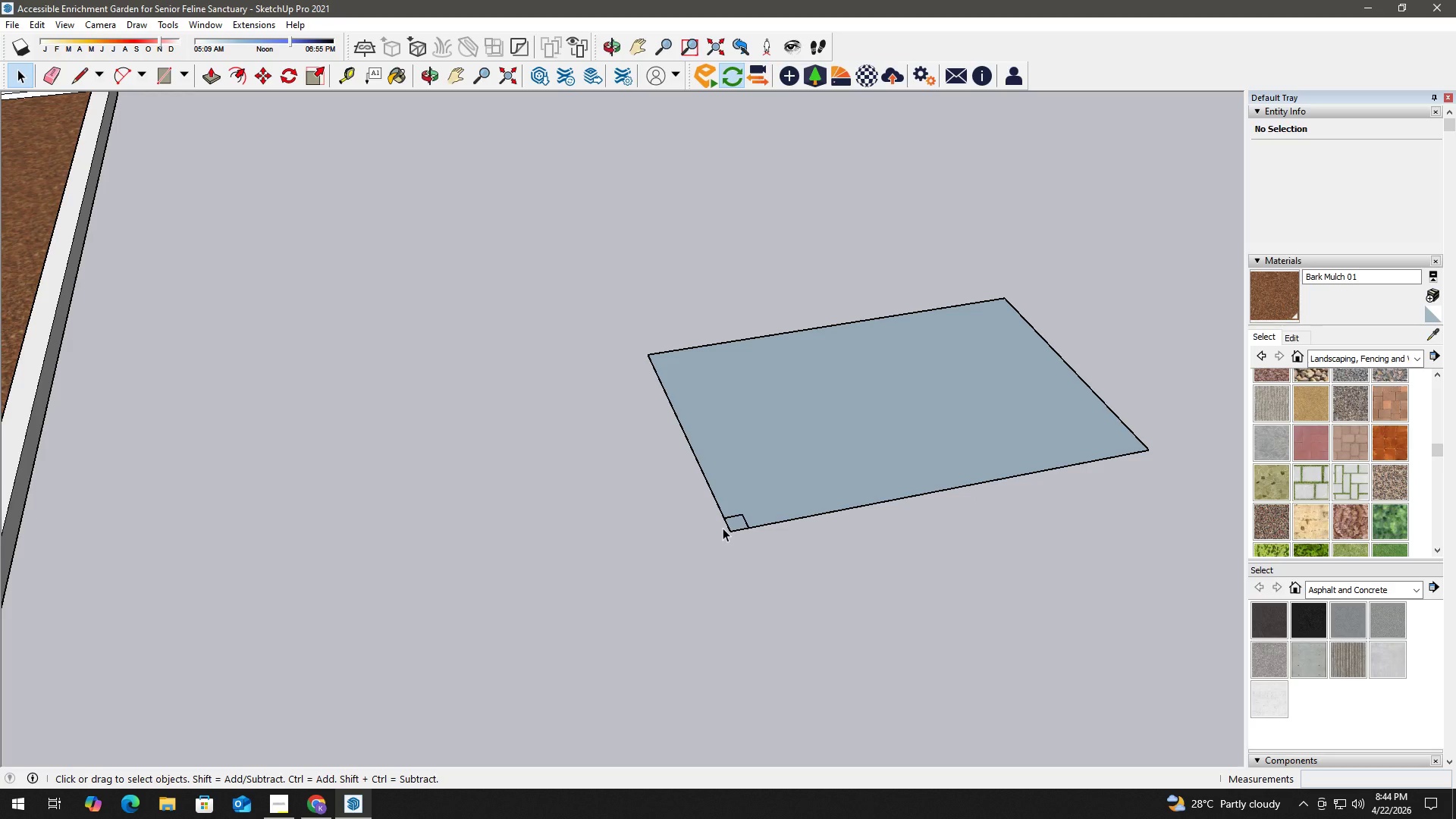 
wait(20.86)
 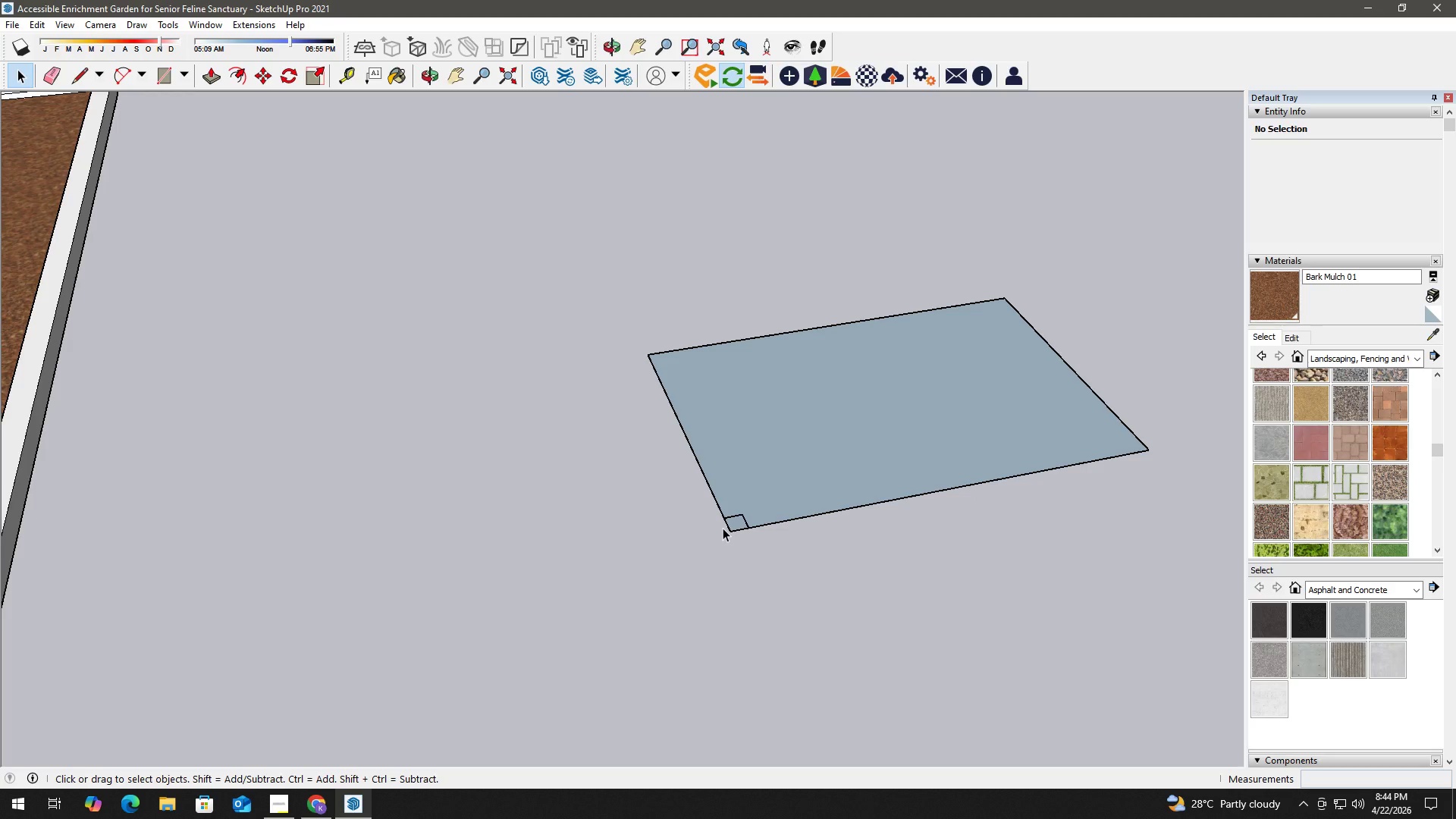 
key(P)
 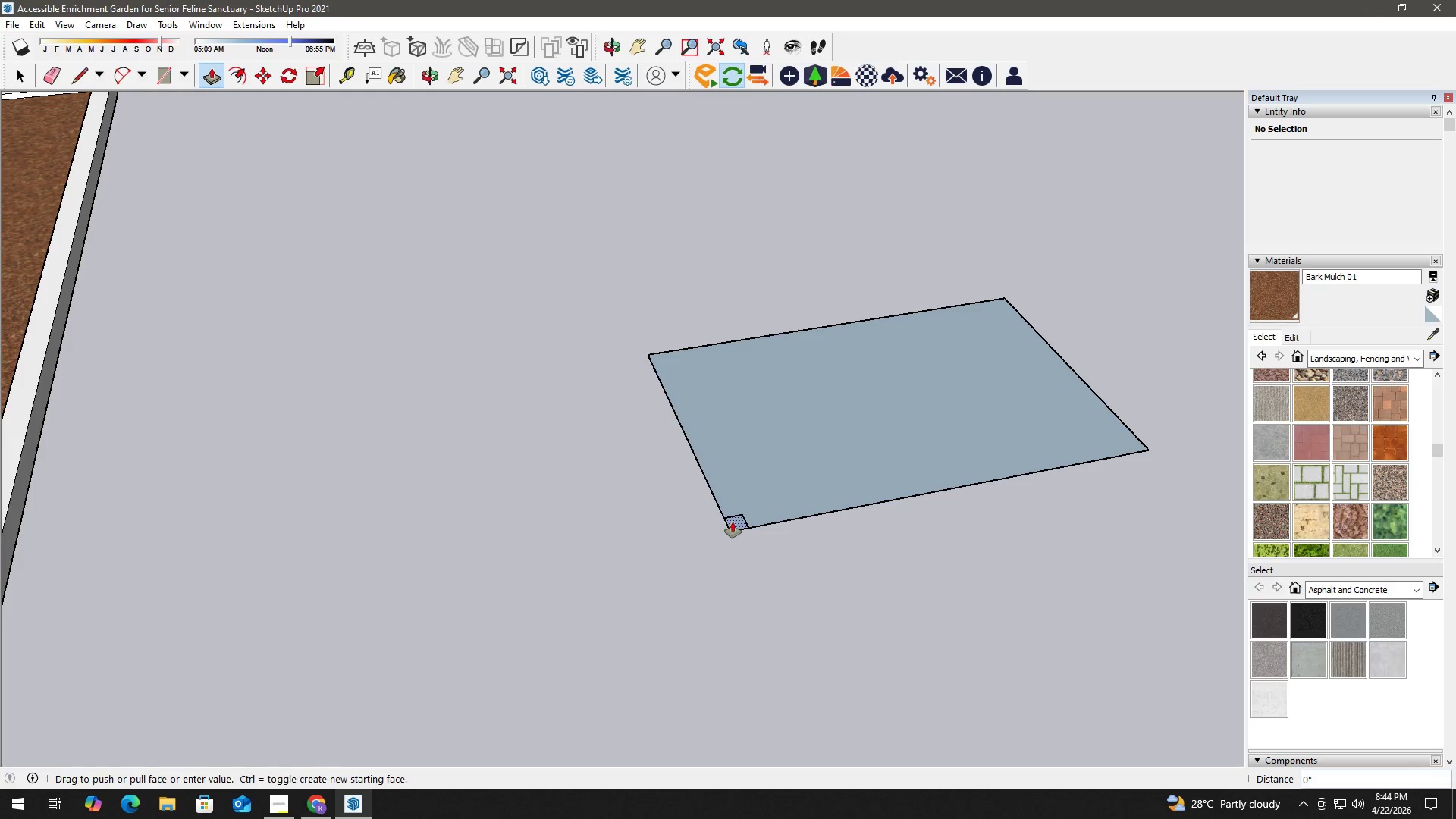 
left_click([733, 522])
 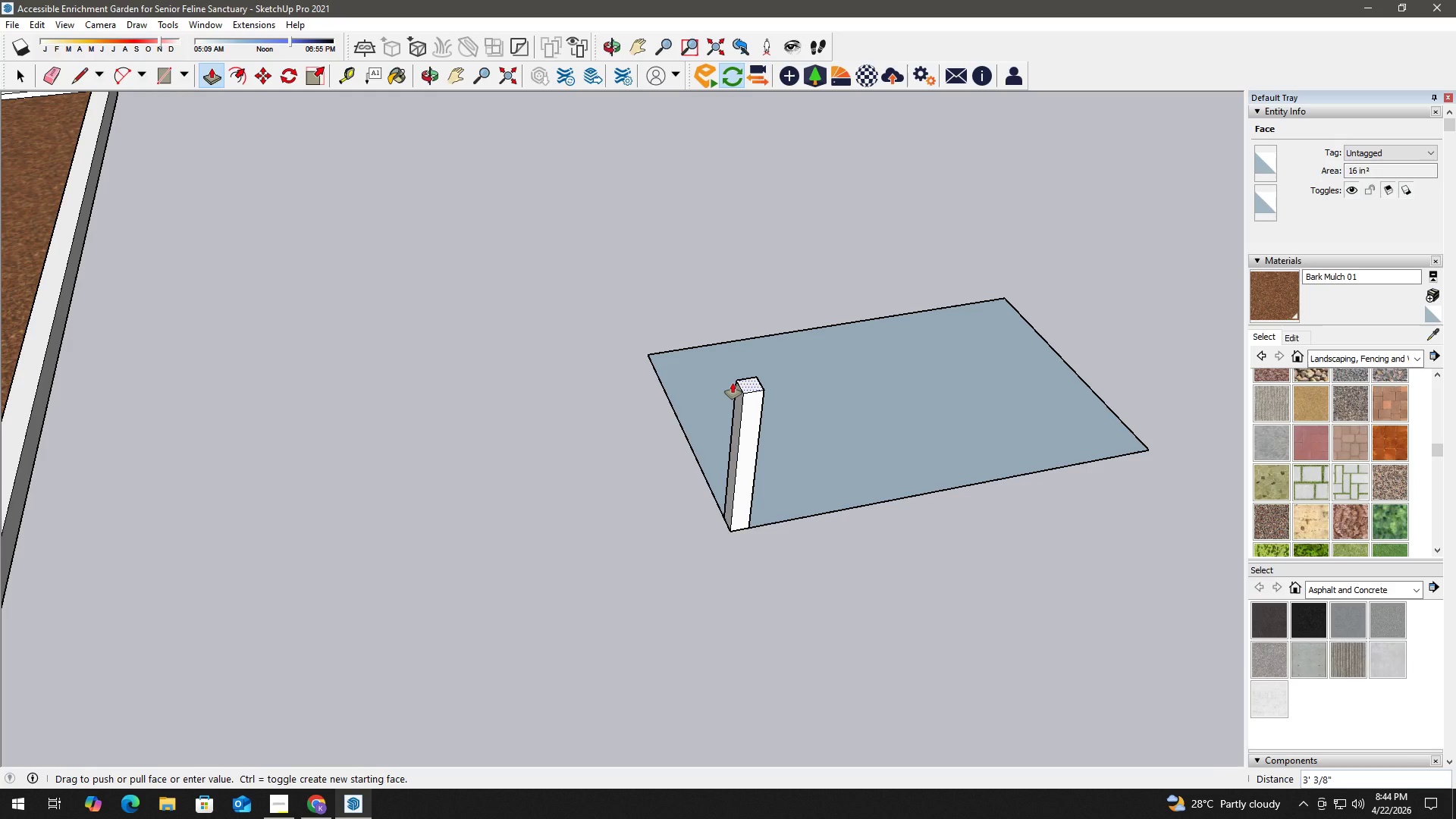 
key(Numpad7)
 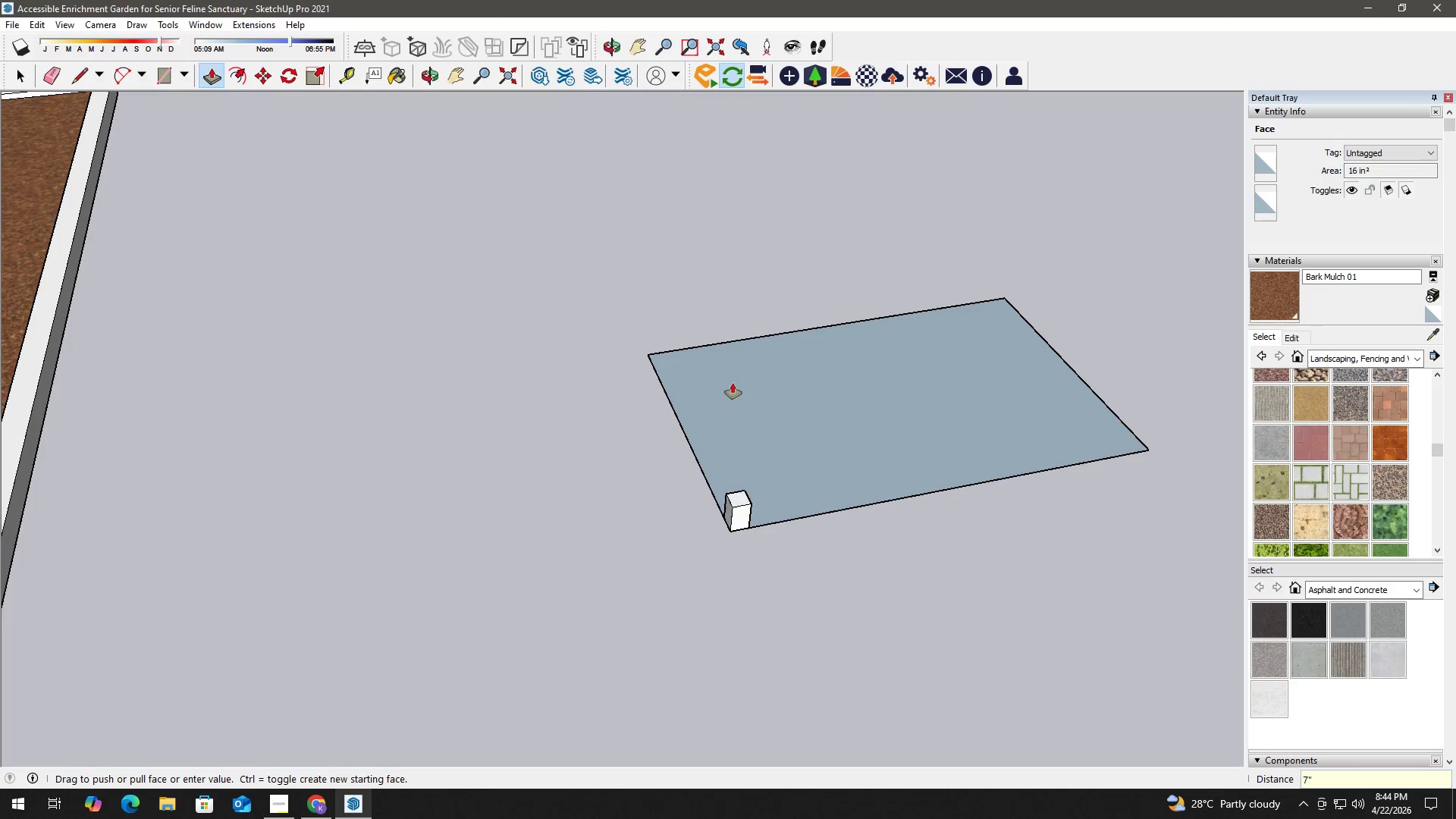 
key(NumpadEnter)
 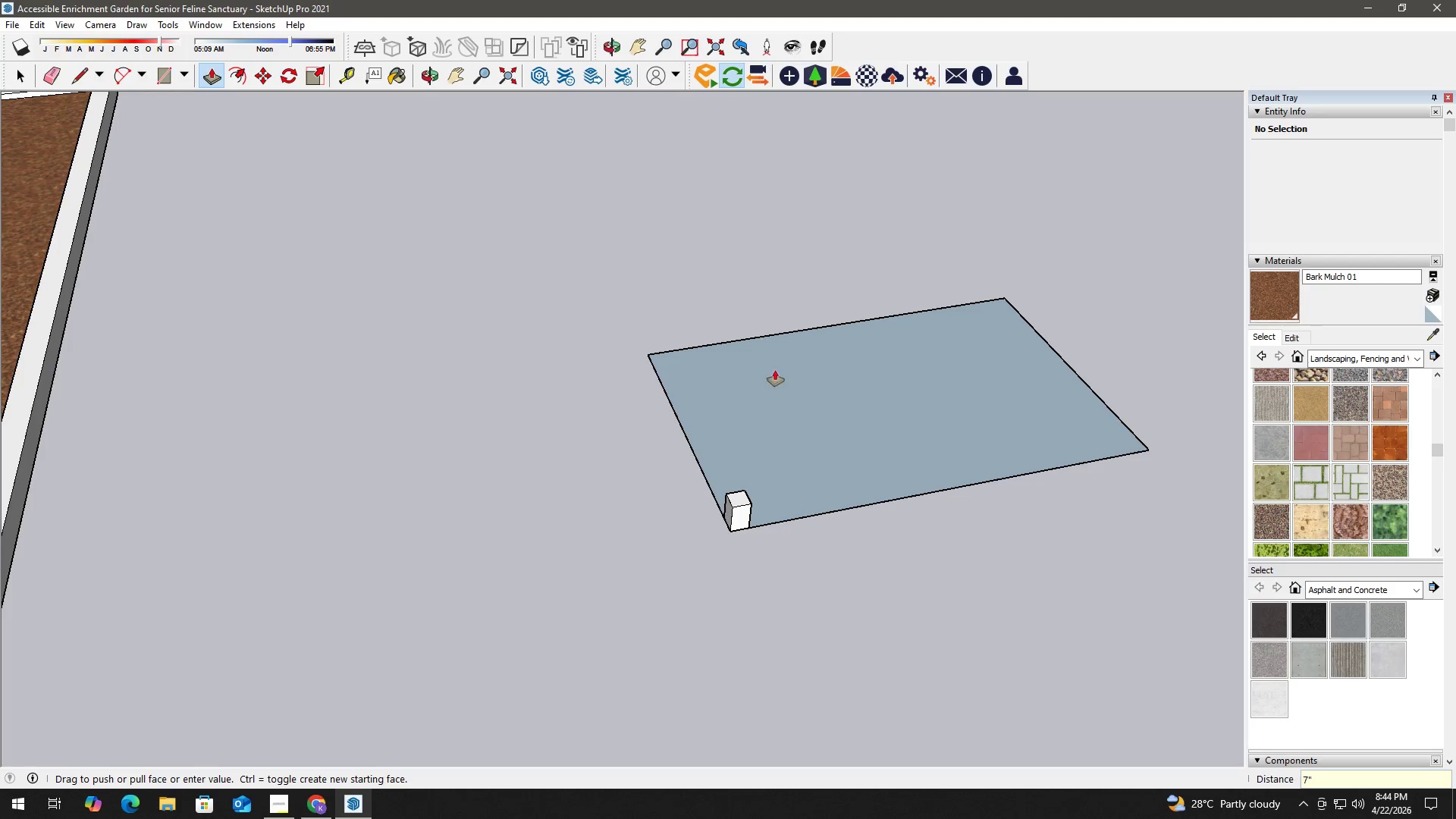 
key(Control+Z)
 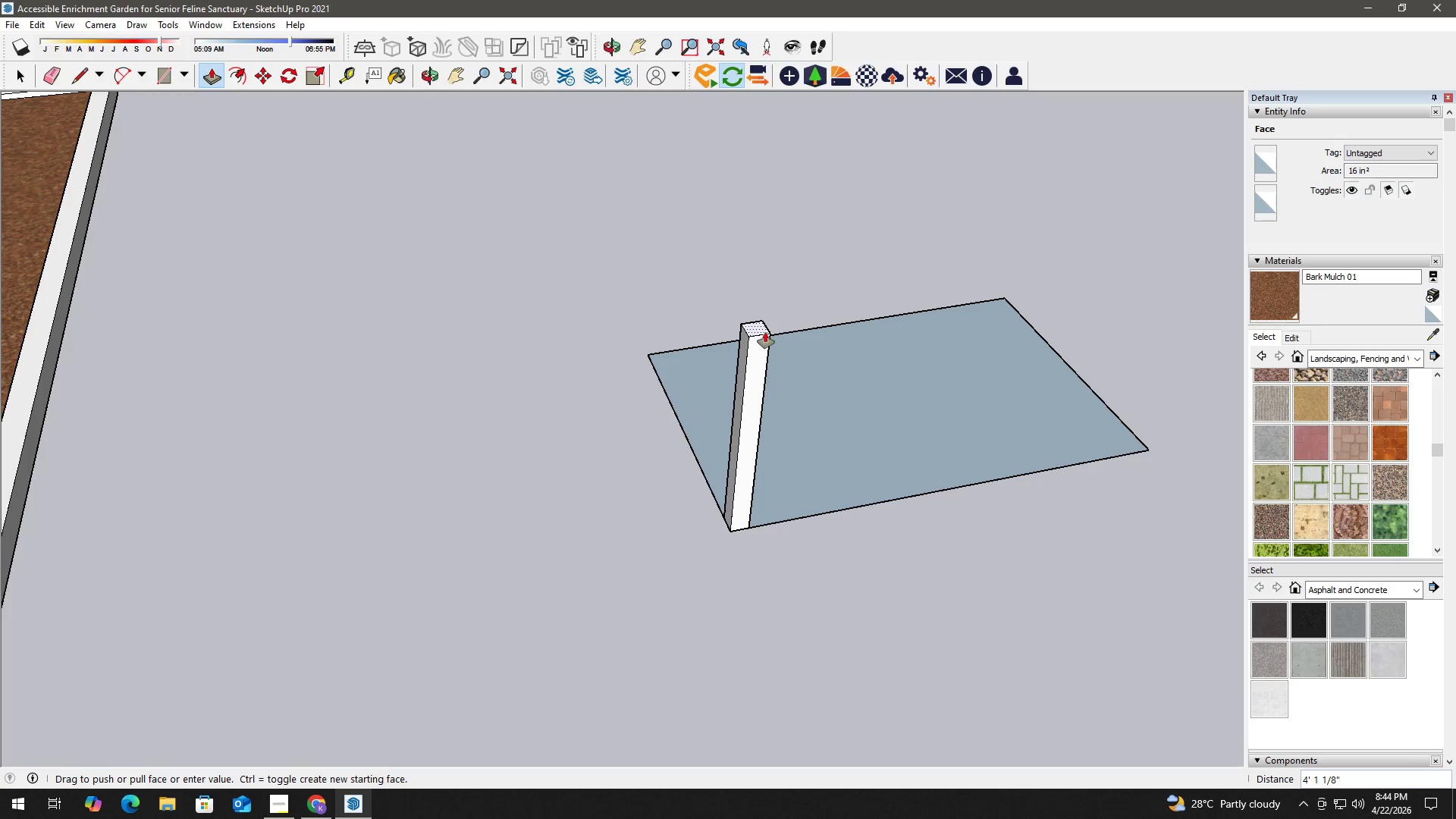 
key(Numpad7)
 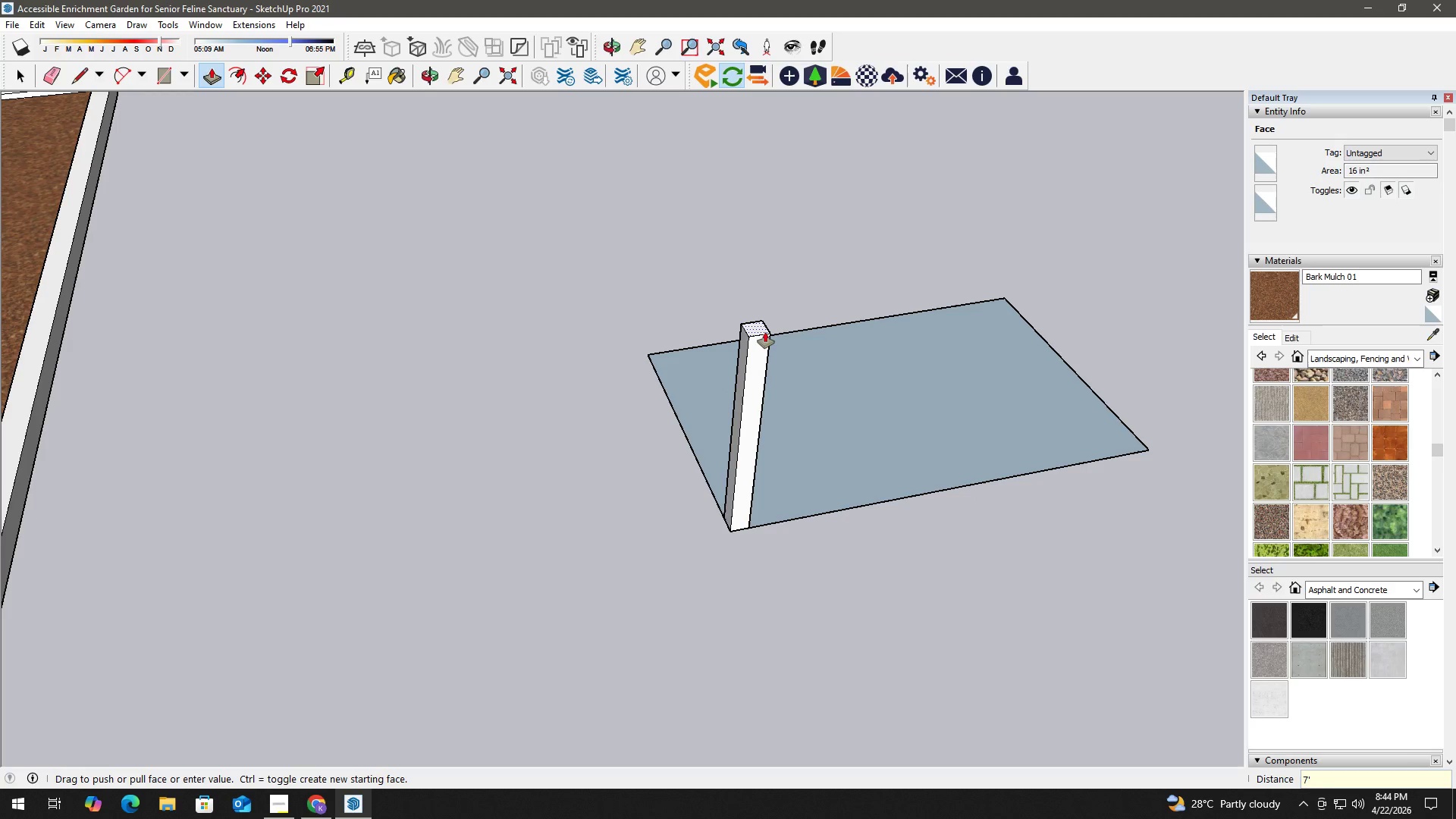 
key(Quote)
 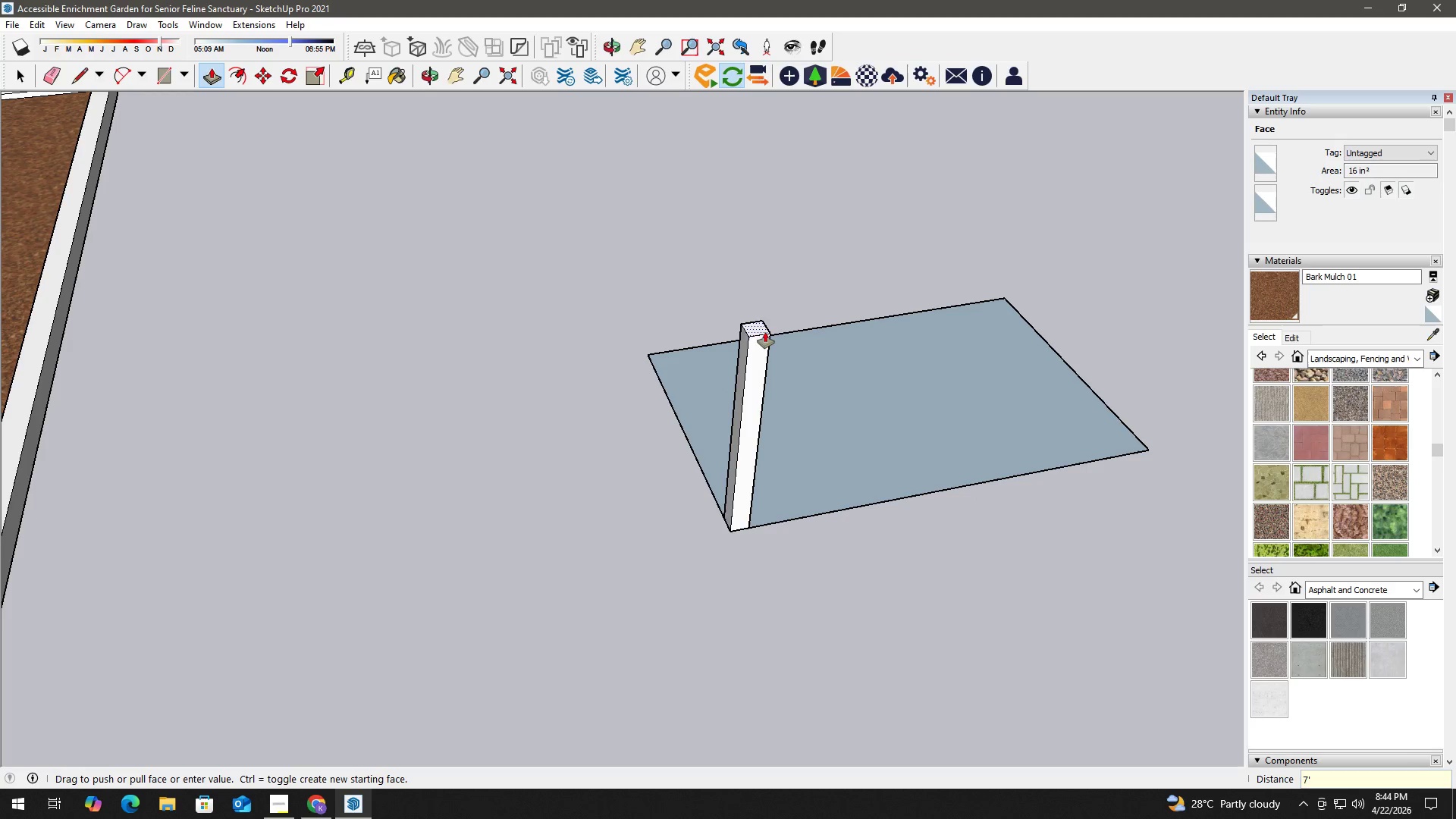 
key(NumpadEnter)
 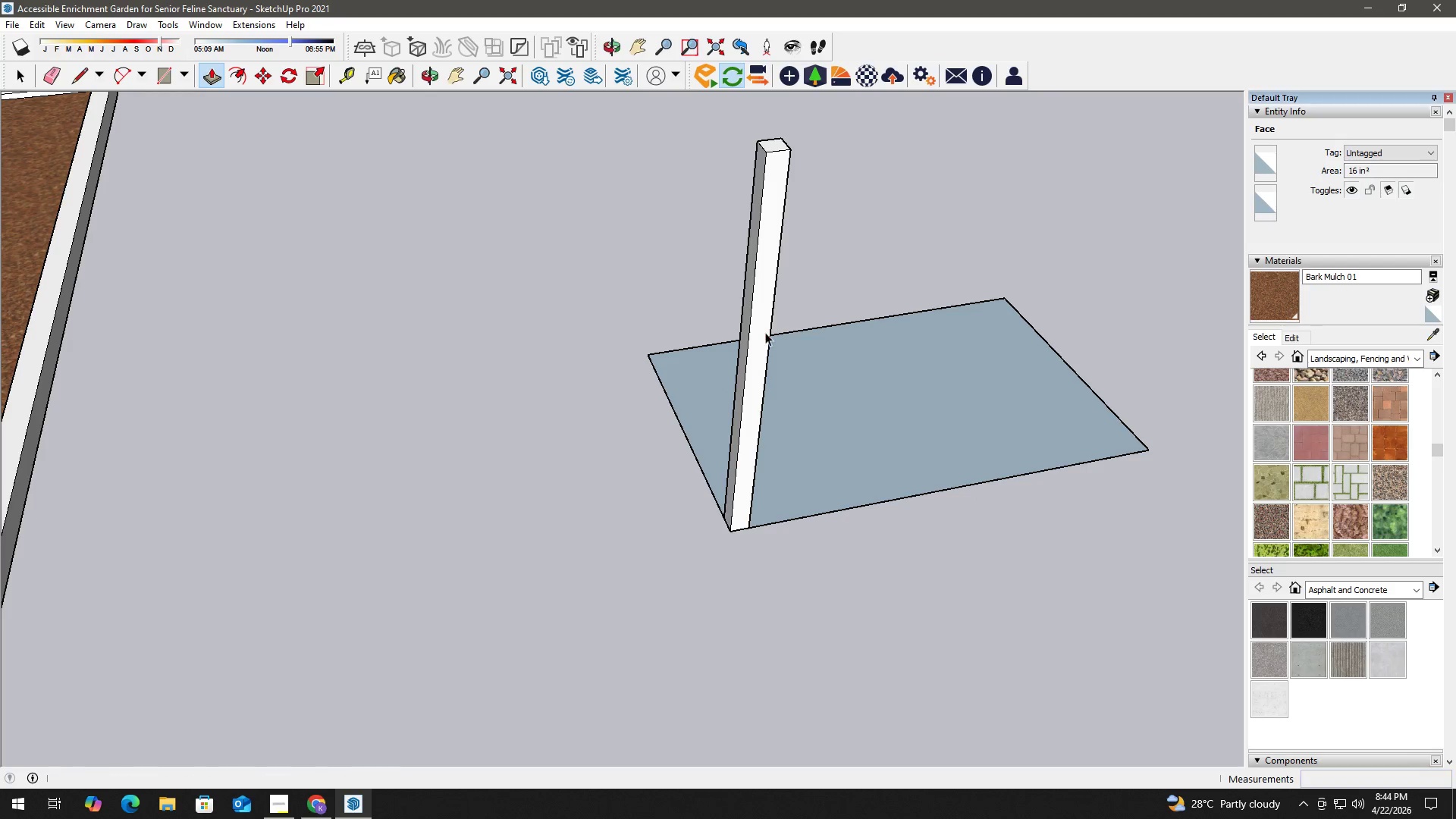 
key(Space)
 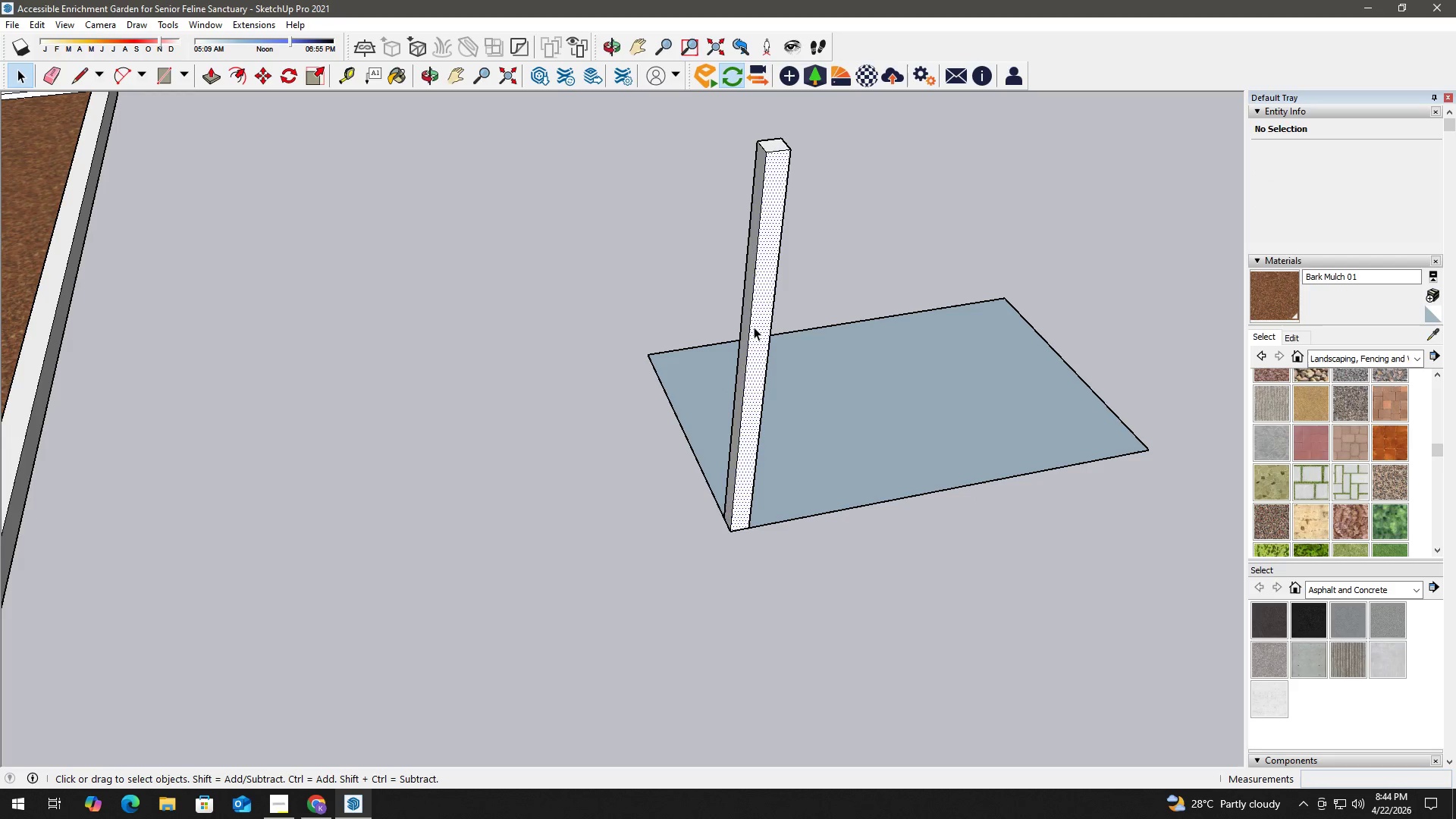 
double_click([754, 327])
 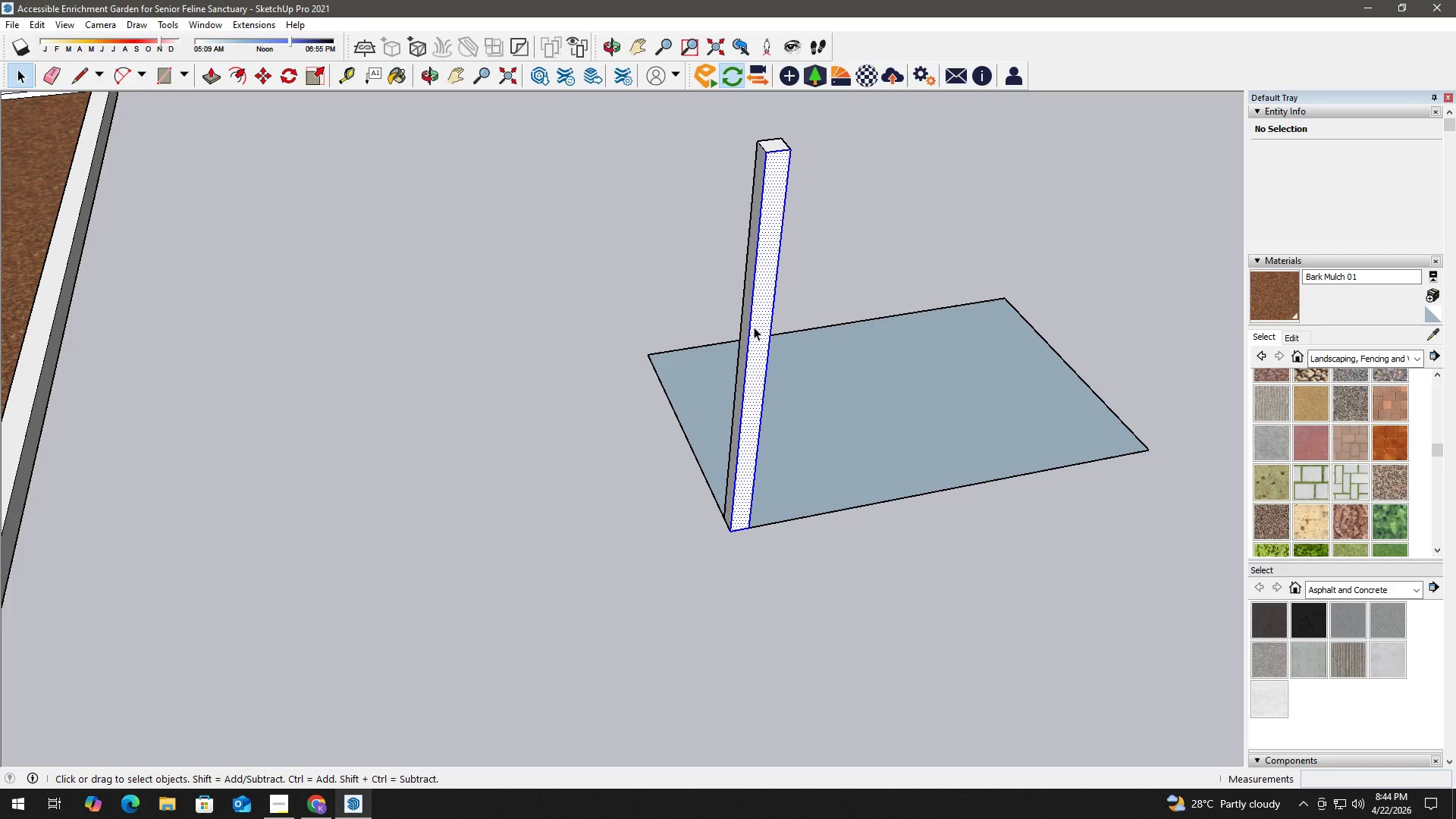 
triple_click([754, 327])
 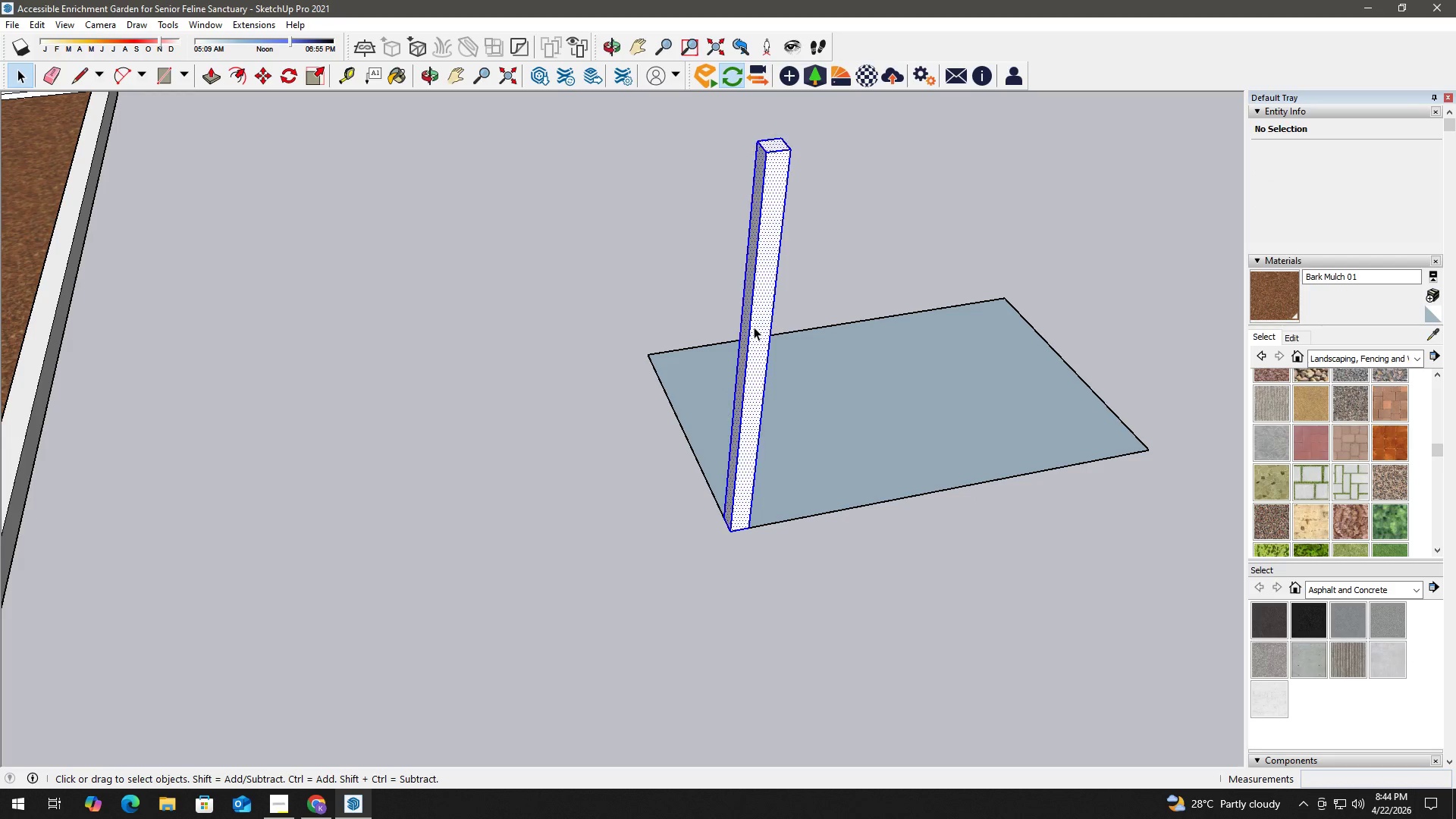 
triple_click([754, 327])
 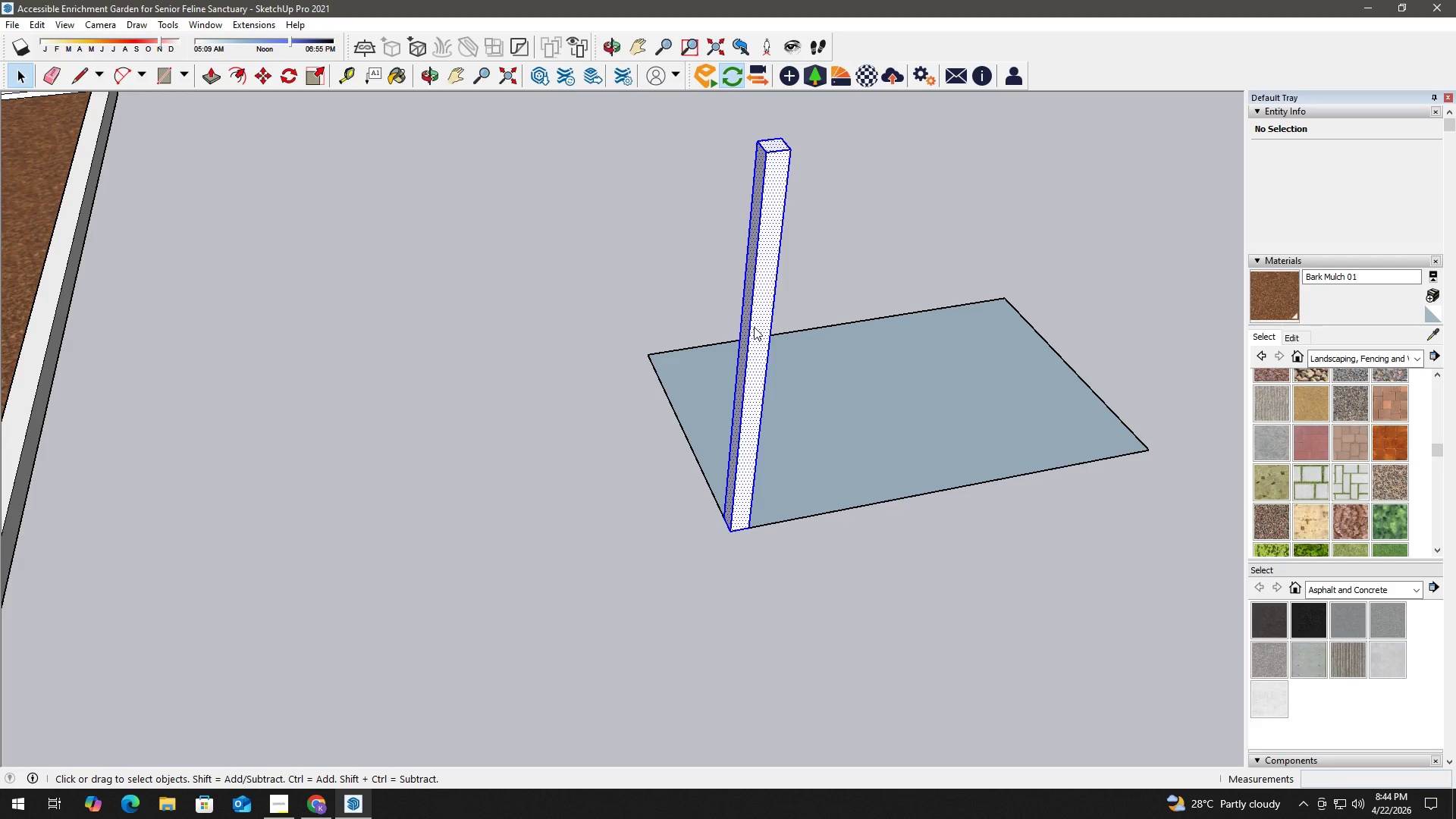 
right_click([754, 327])
 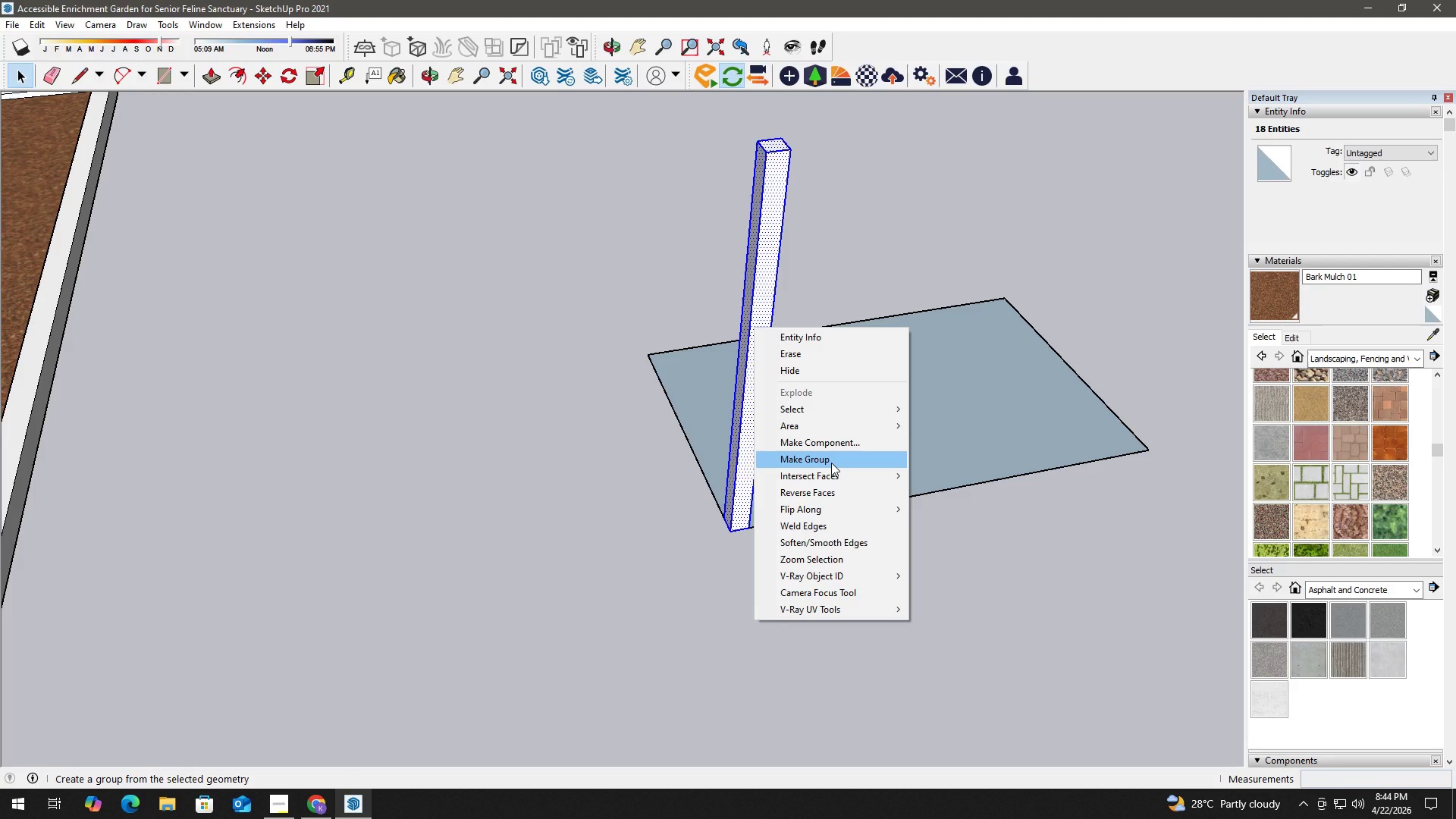 
left_click([831, 463])
 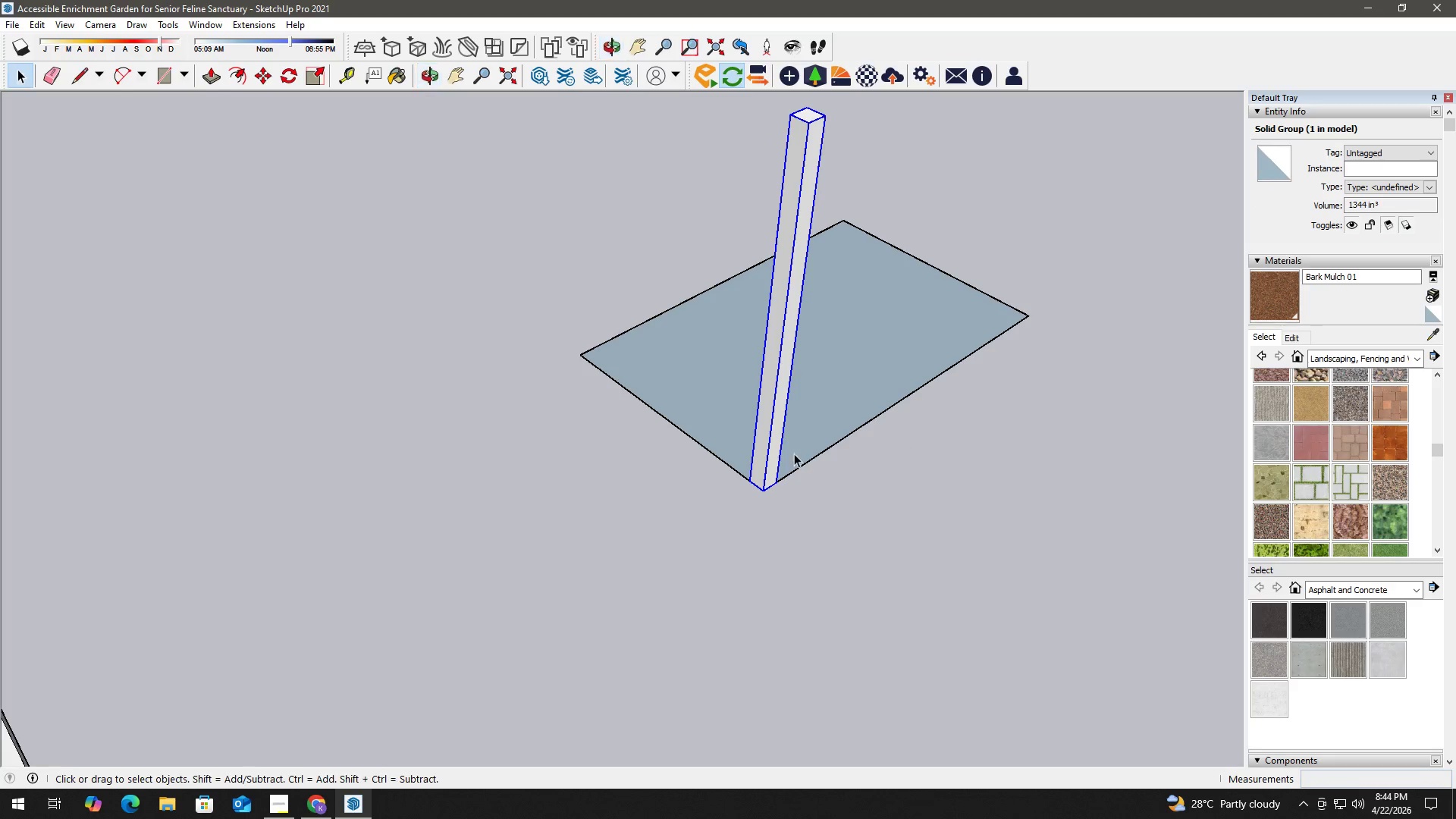 
scroll: coordinate [786, 447], scroll_direction: up, amount: 2.0
 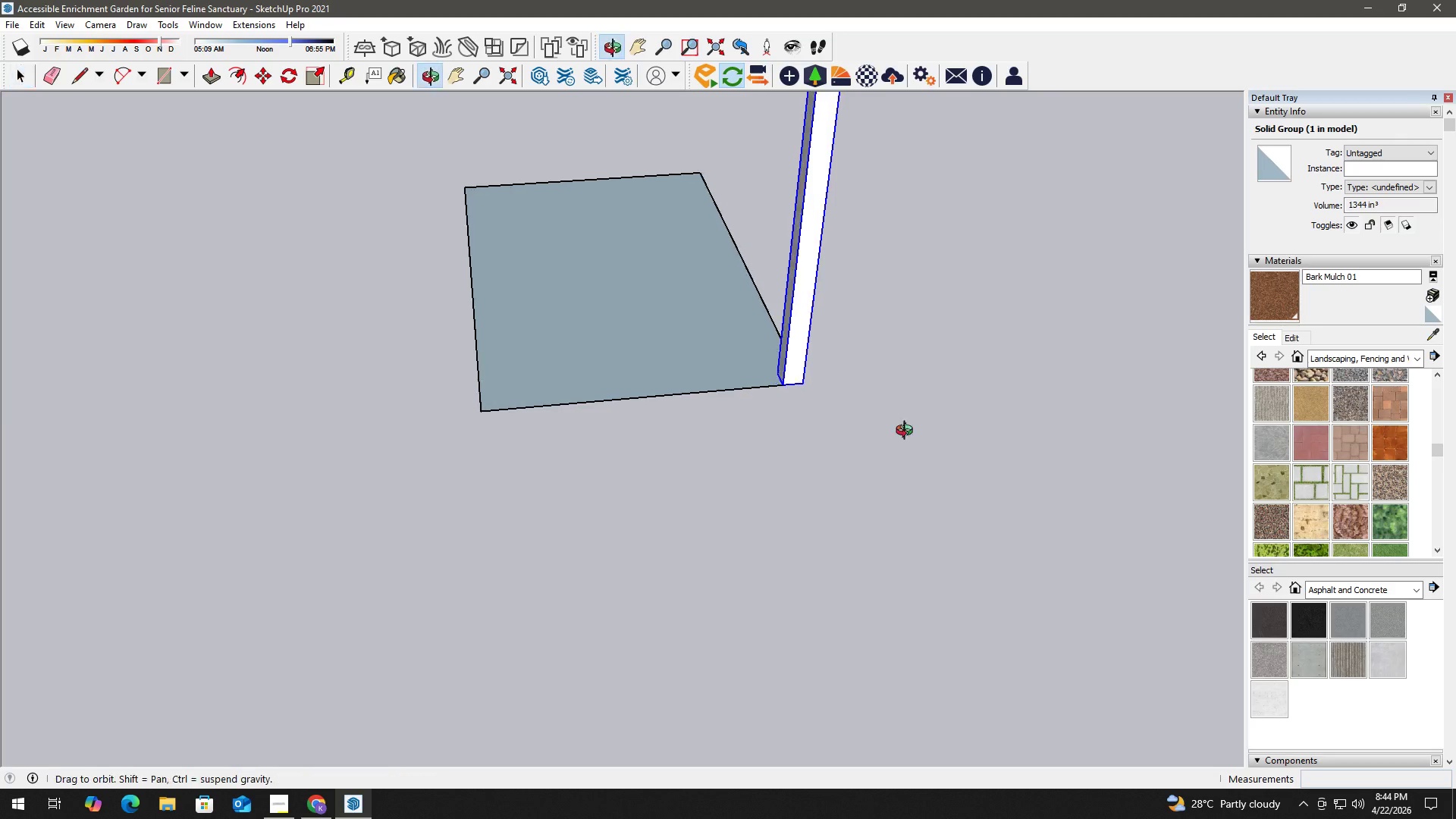 
key(Comma)
 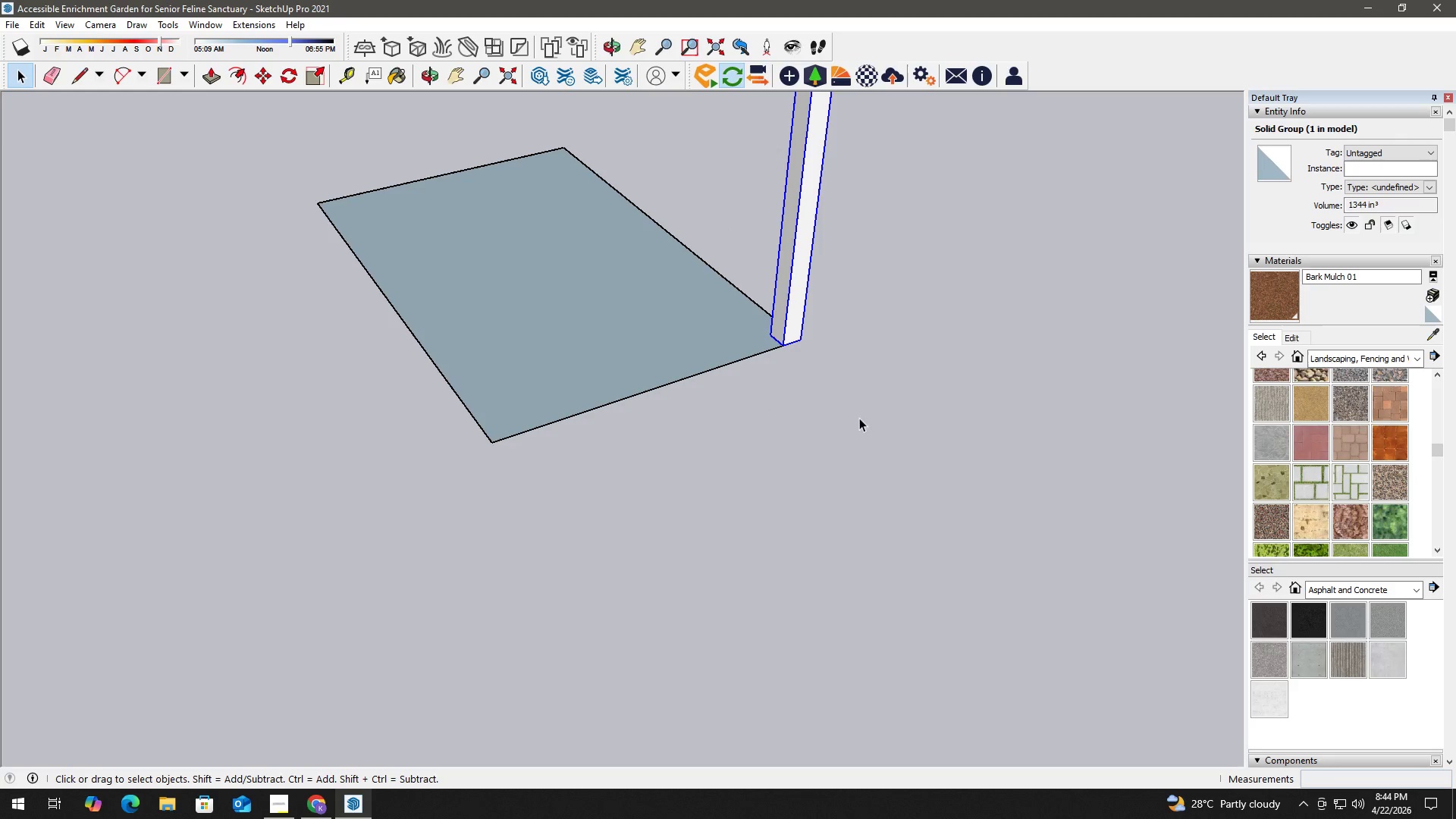 
scroll: coordinate [859, 418], scroll_direction: up, amount: 1.0
 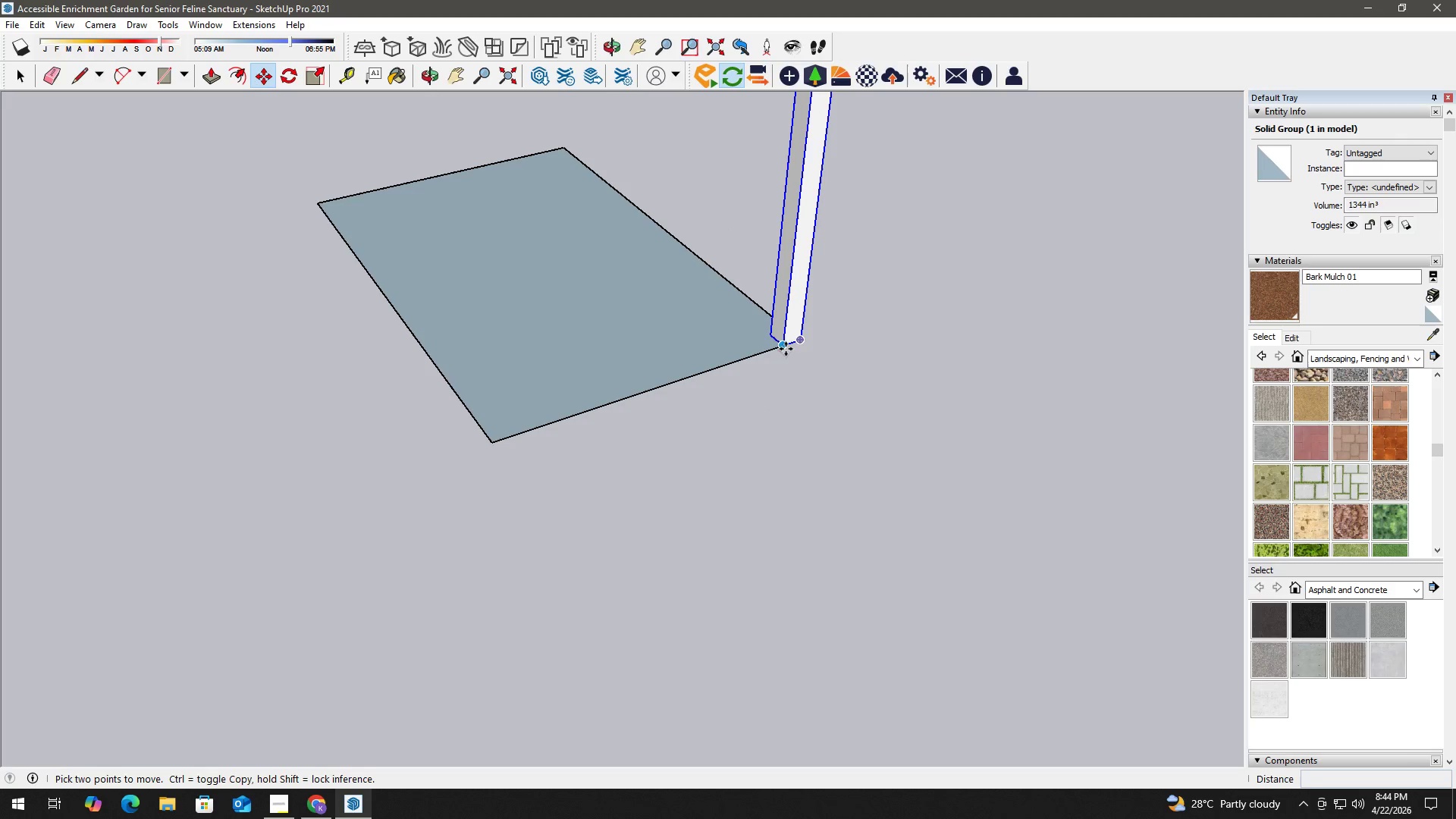 
key(Control+ControlLeft)
 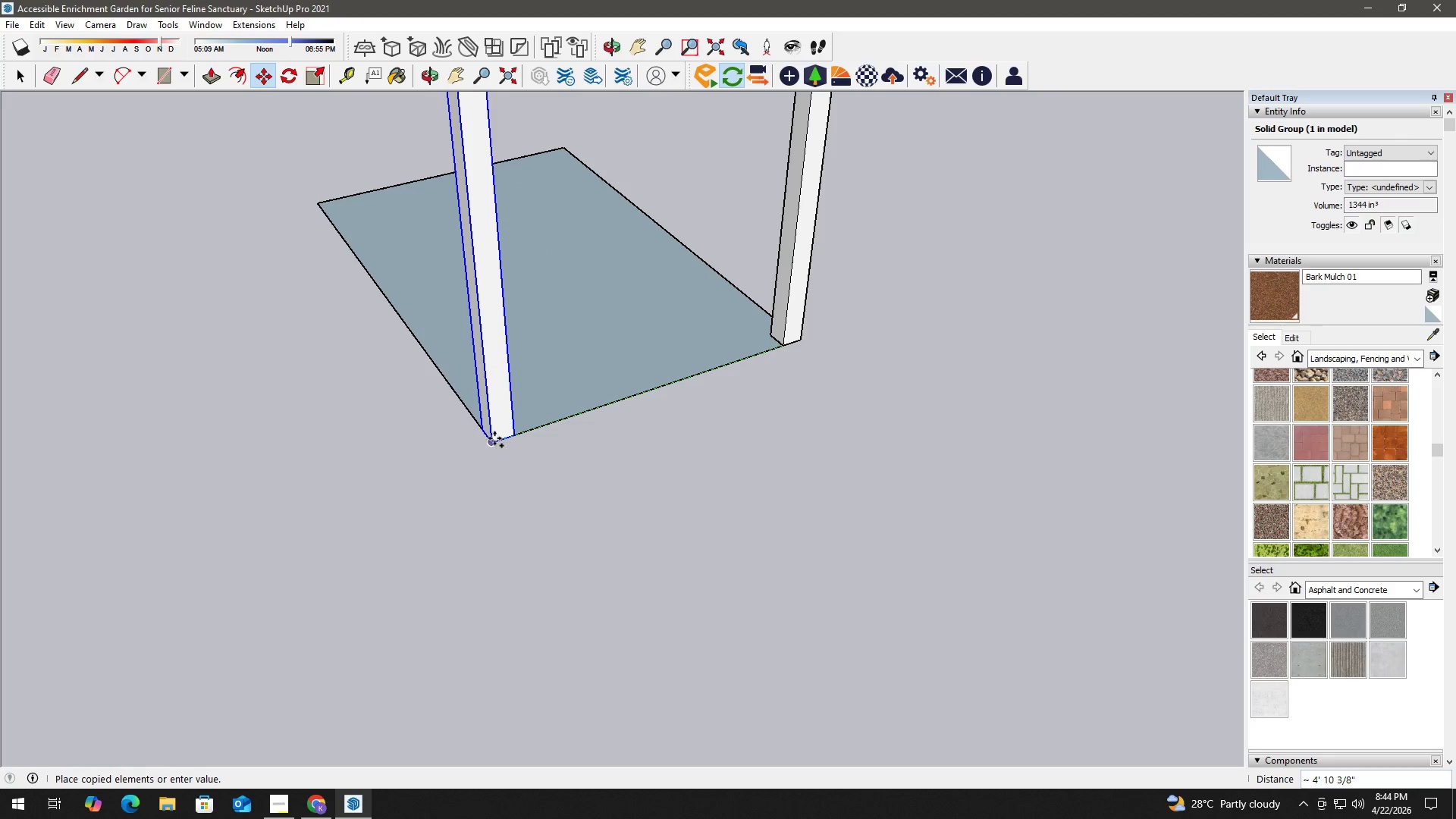 
left_click([494, 438])
 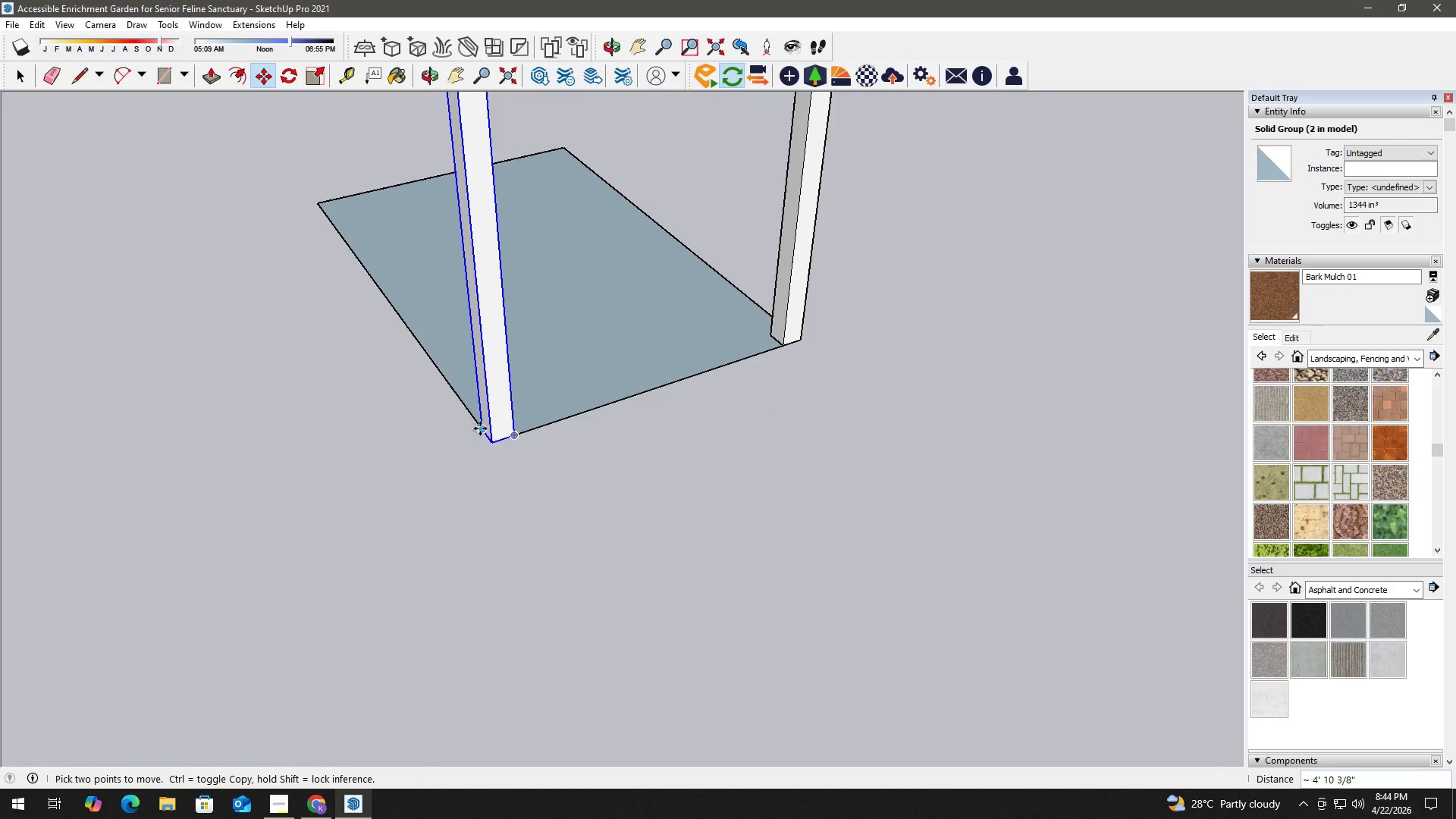 
left_click([480, 428])
 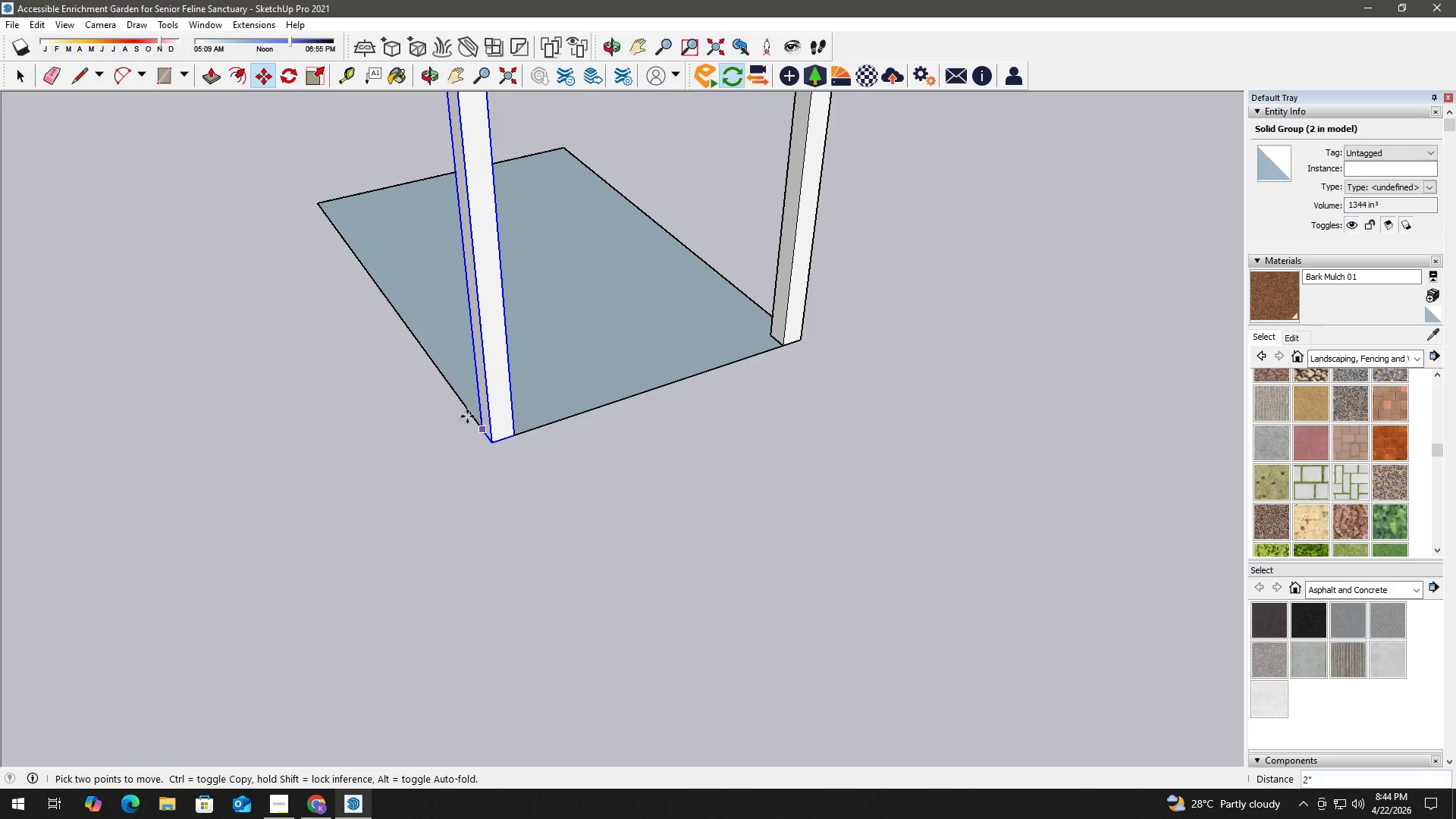 
key(Control+ControlLeft)
 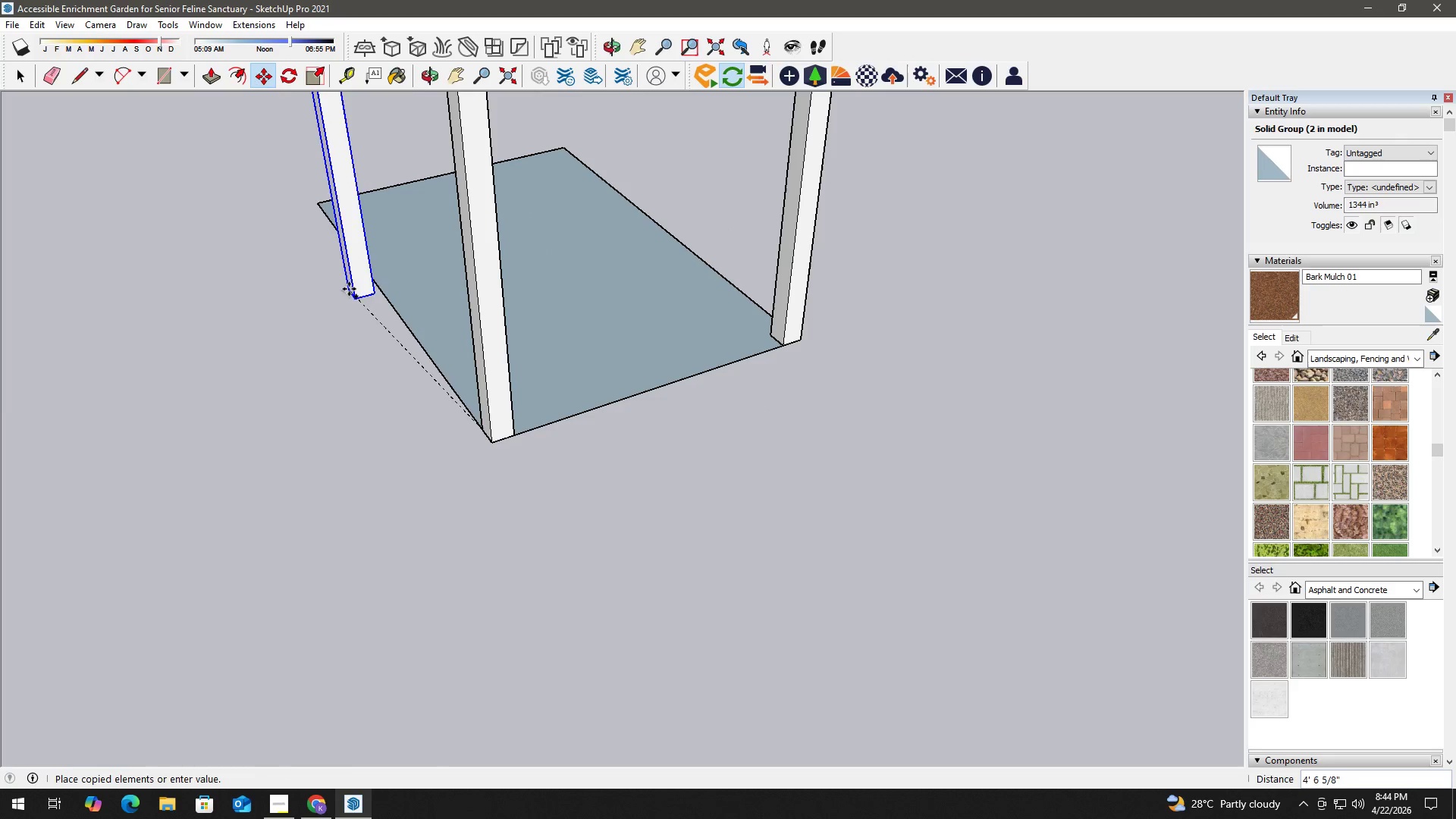 
hold_key(key=ShiftLeft, duration=0.34)
 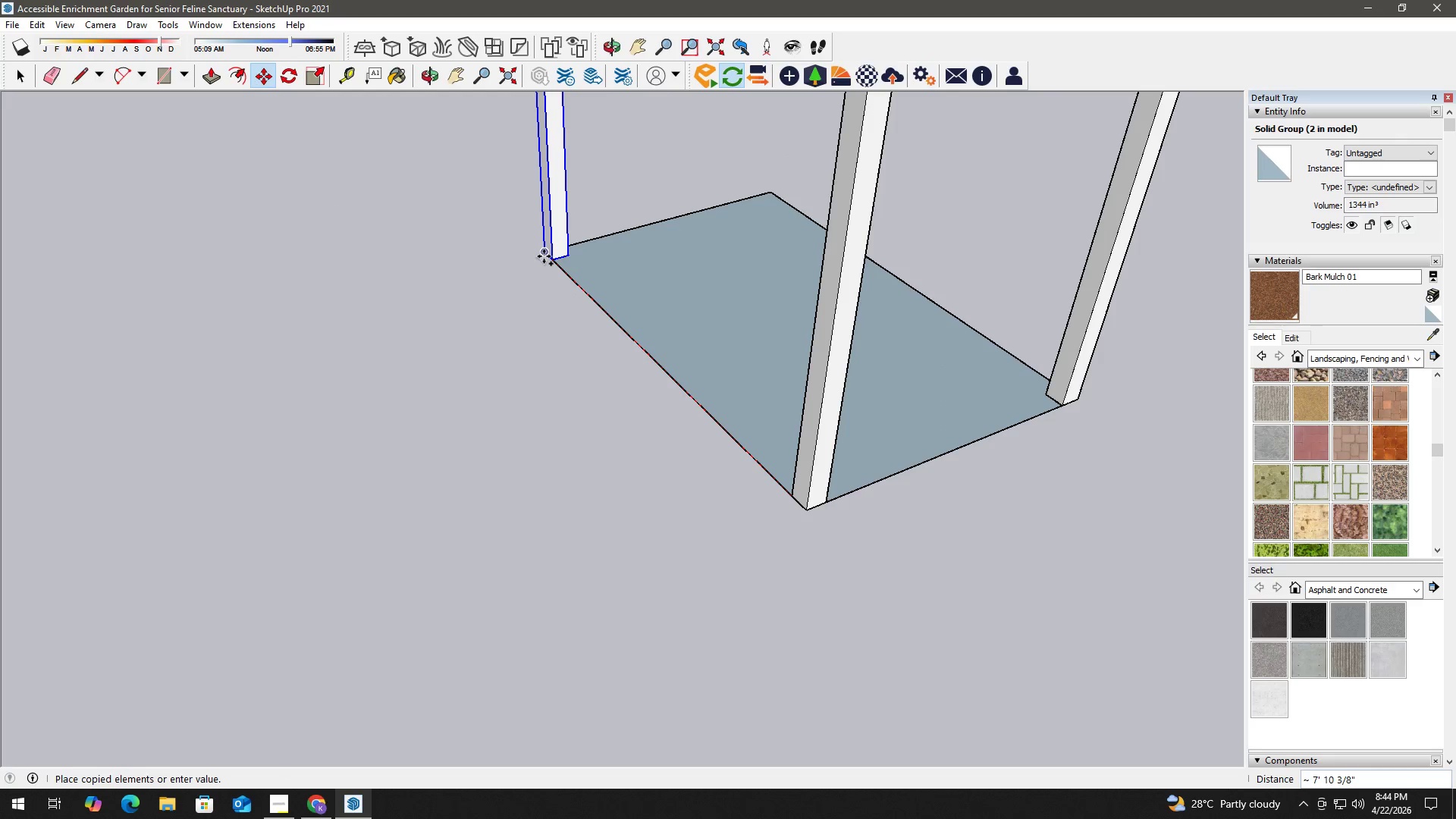 
left_click([544, 256])
 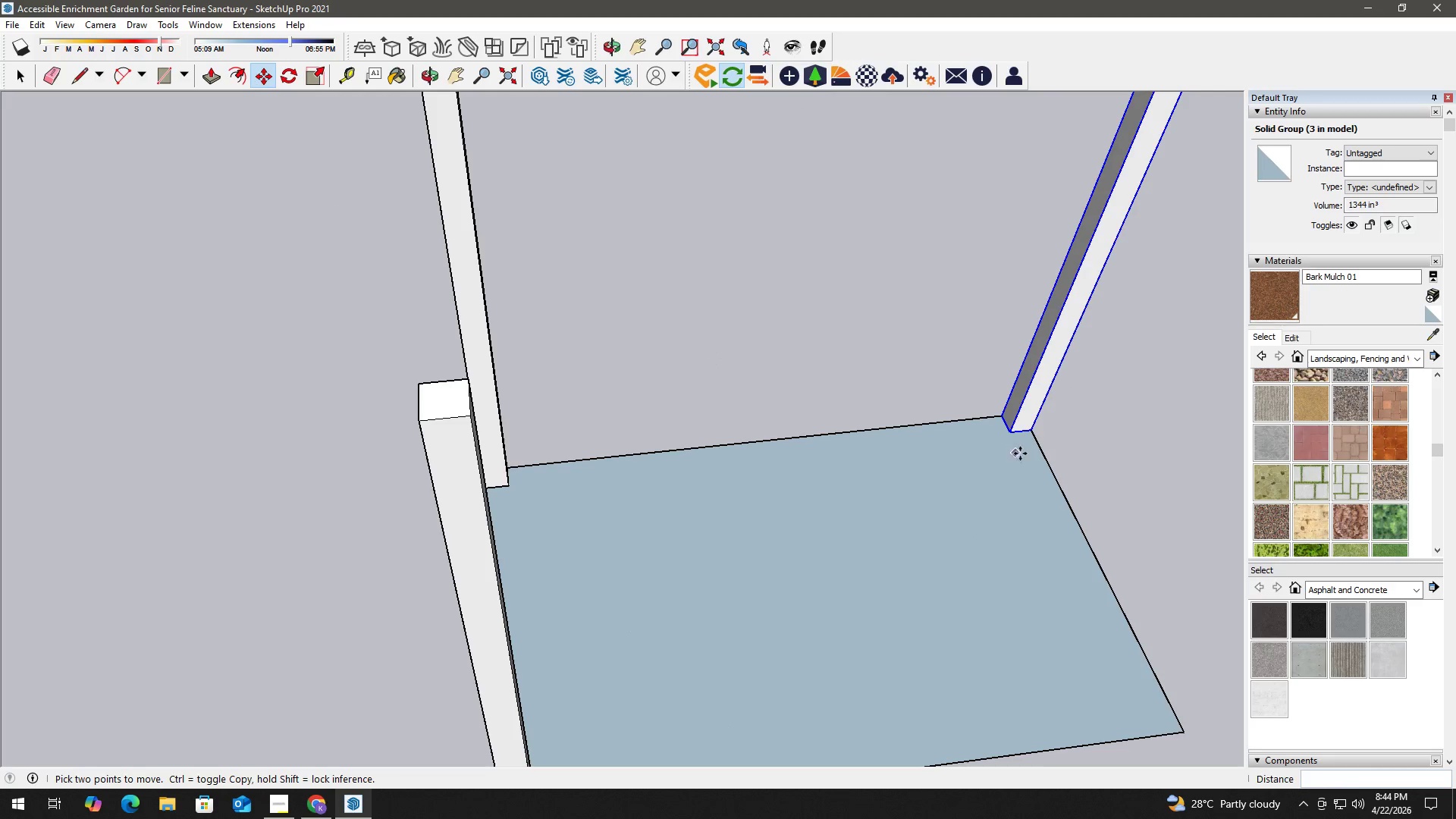 
left_click([1036, 434])
 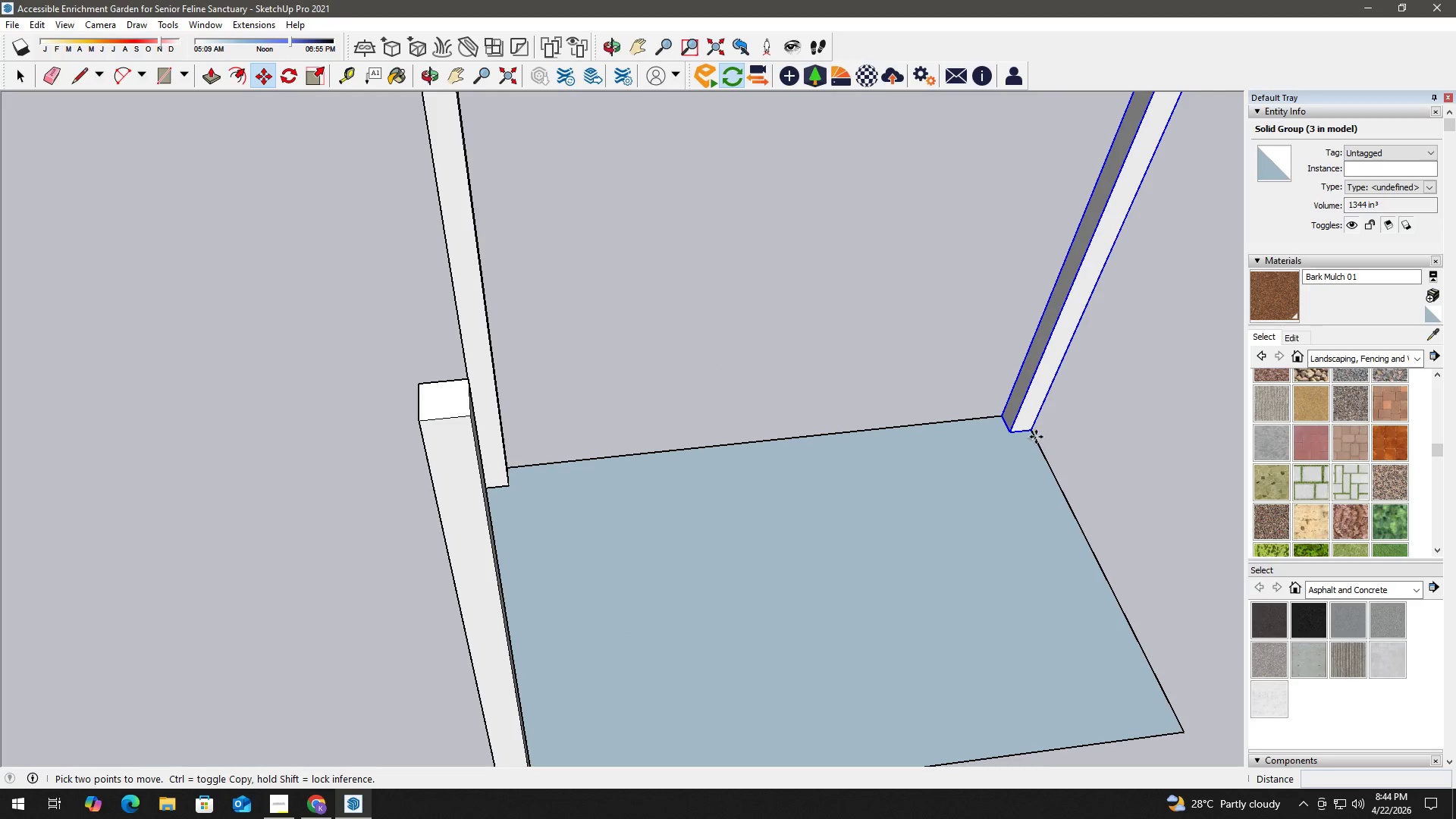 
key(Control+ControlLeft)
 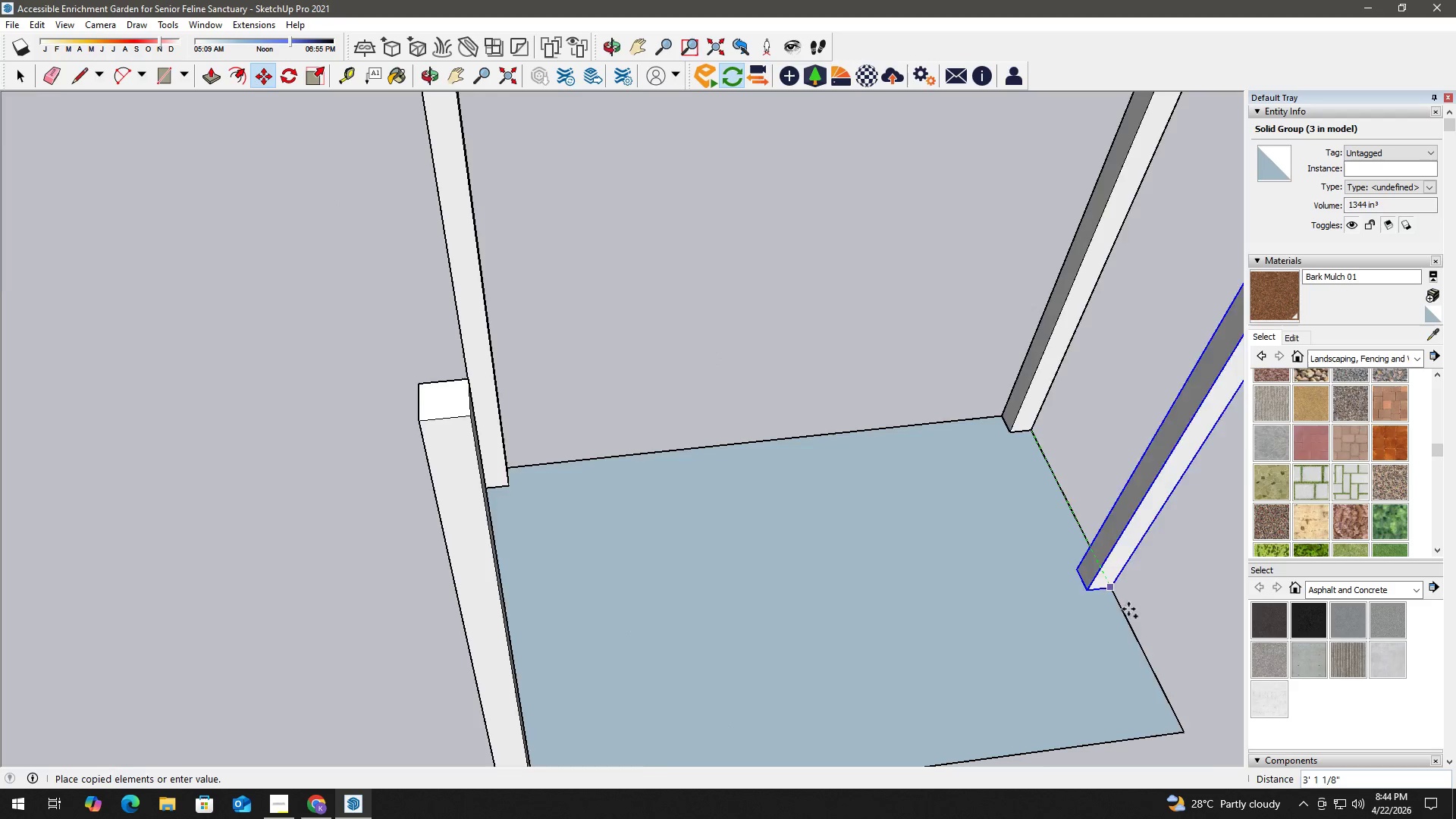 
hold_key(key=ShiftLeft, duration=0.36)
 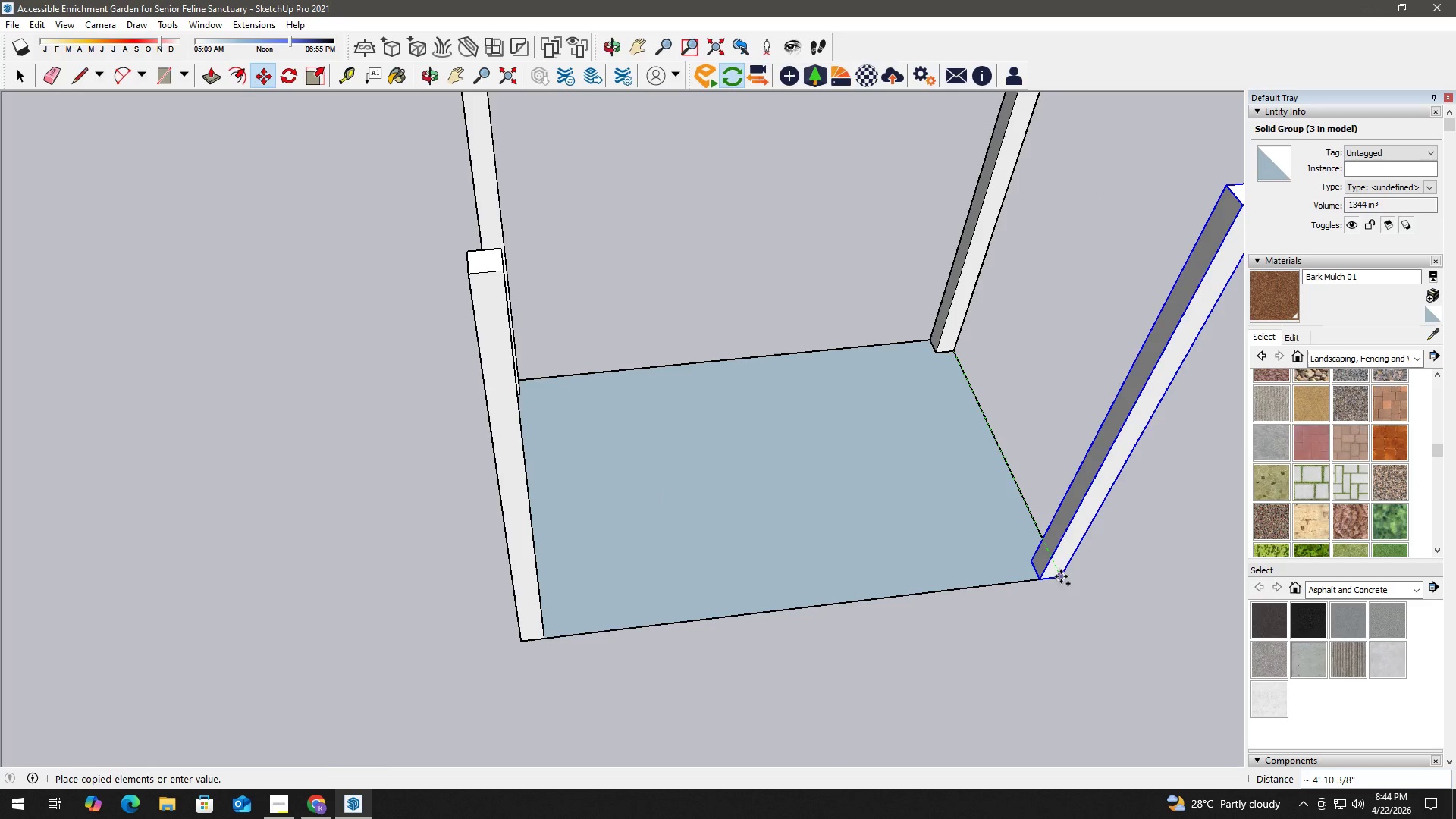 
scroll: coordinate [1149, 641], scroll_direction: down, amount: 3.0
 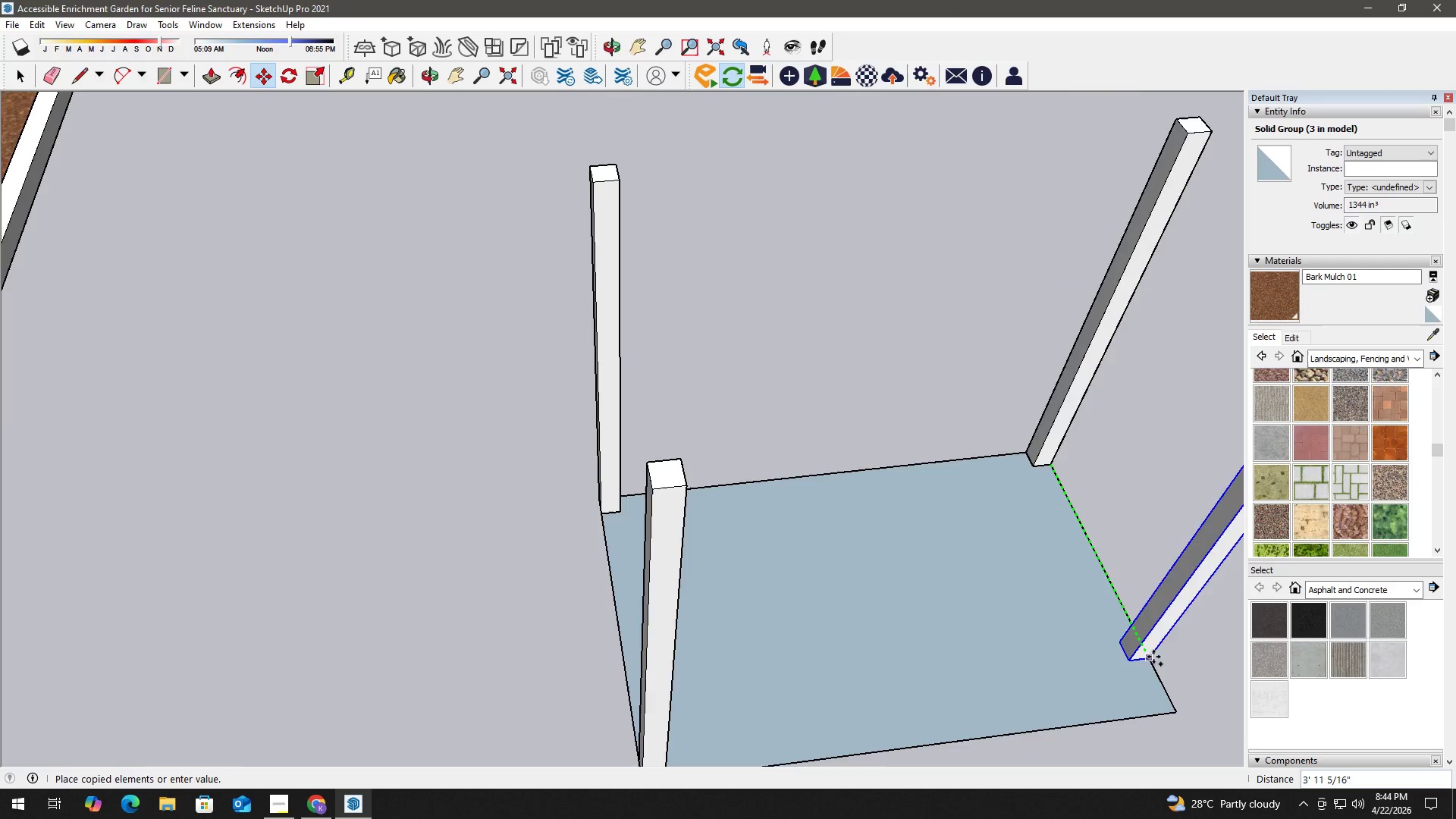 
key(Space)
 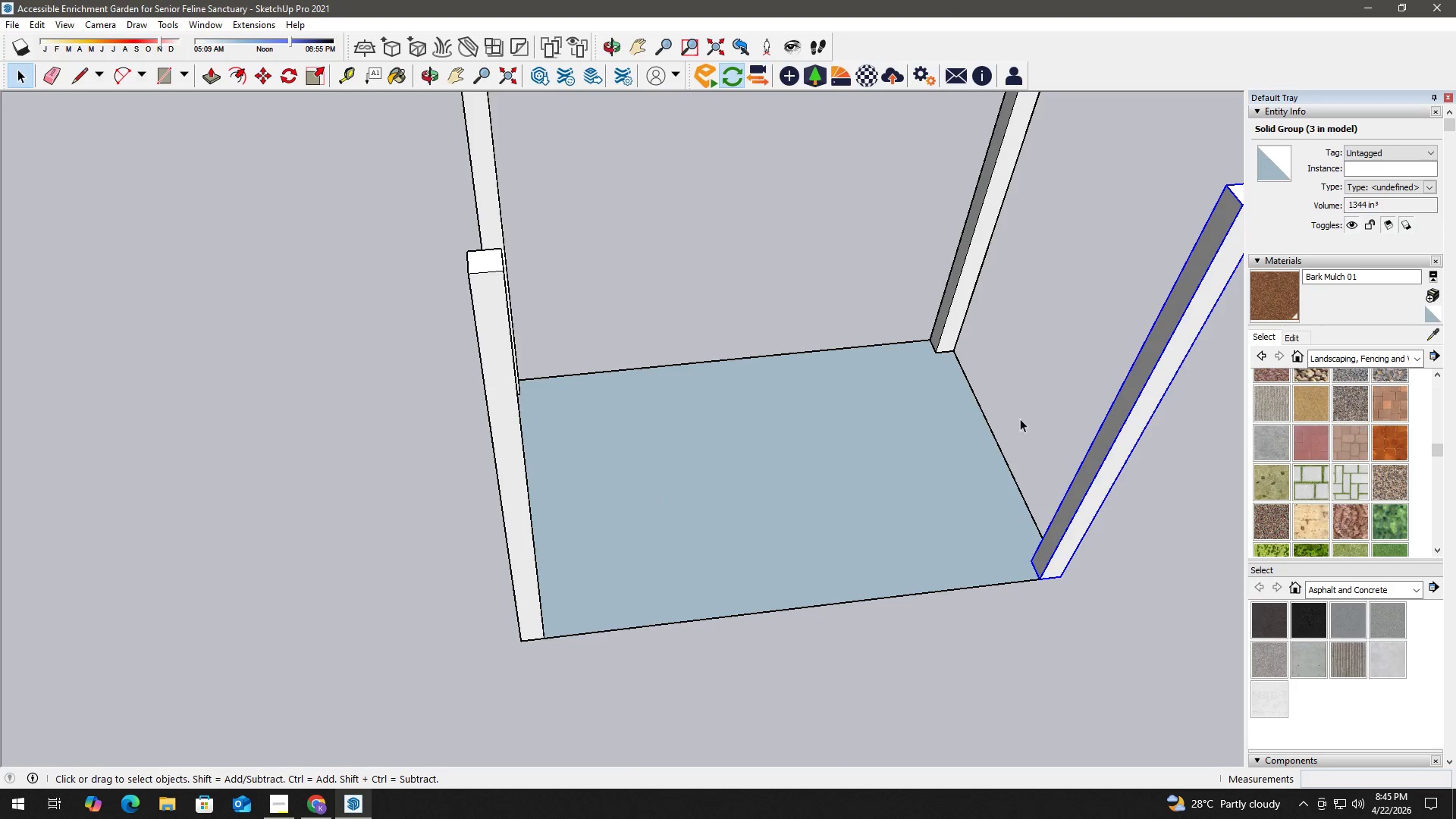 
left_click([1018, 391])
 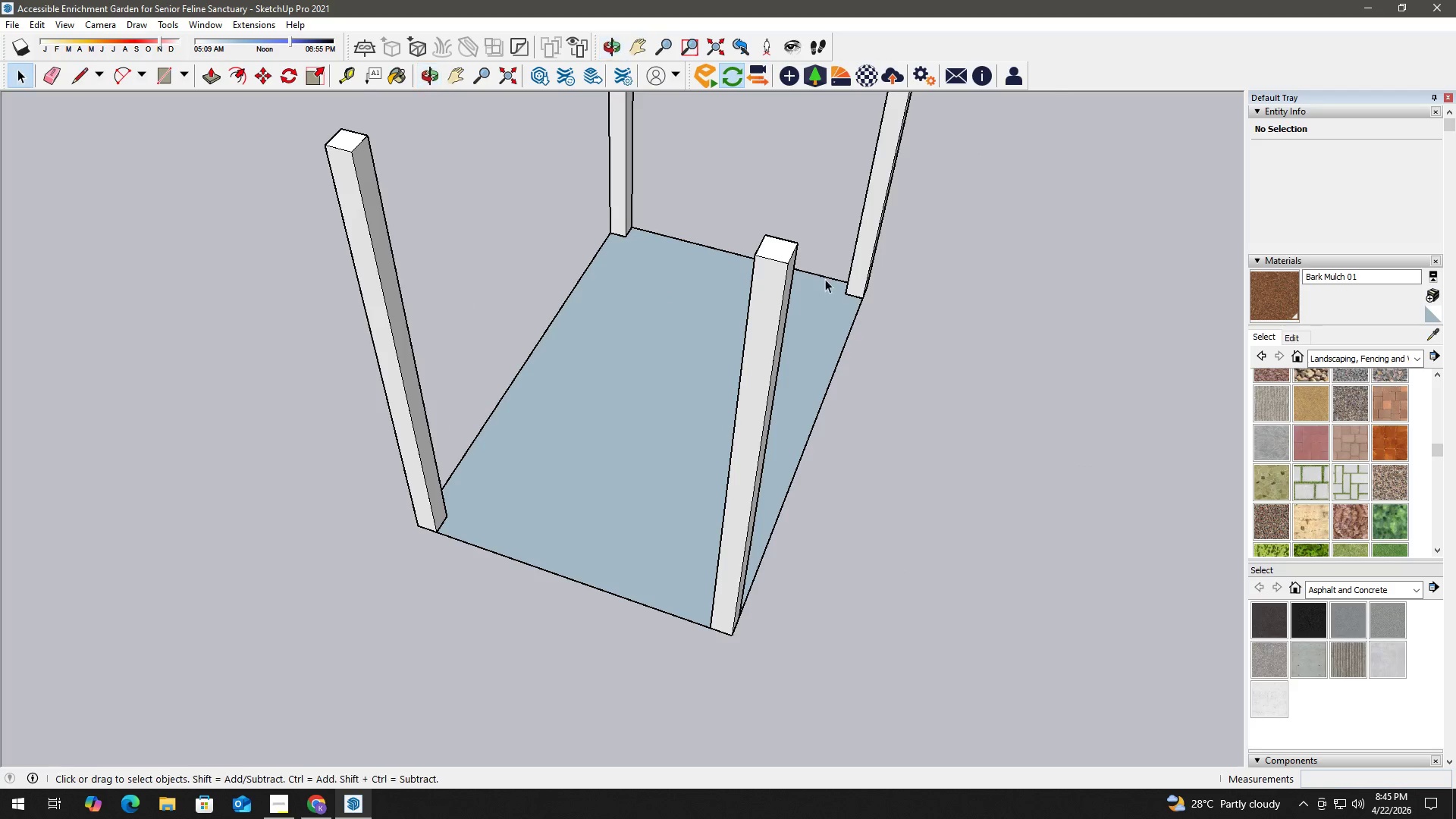 
wait(16.25)
 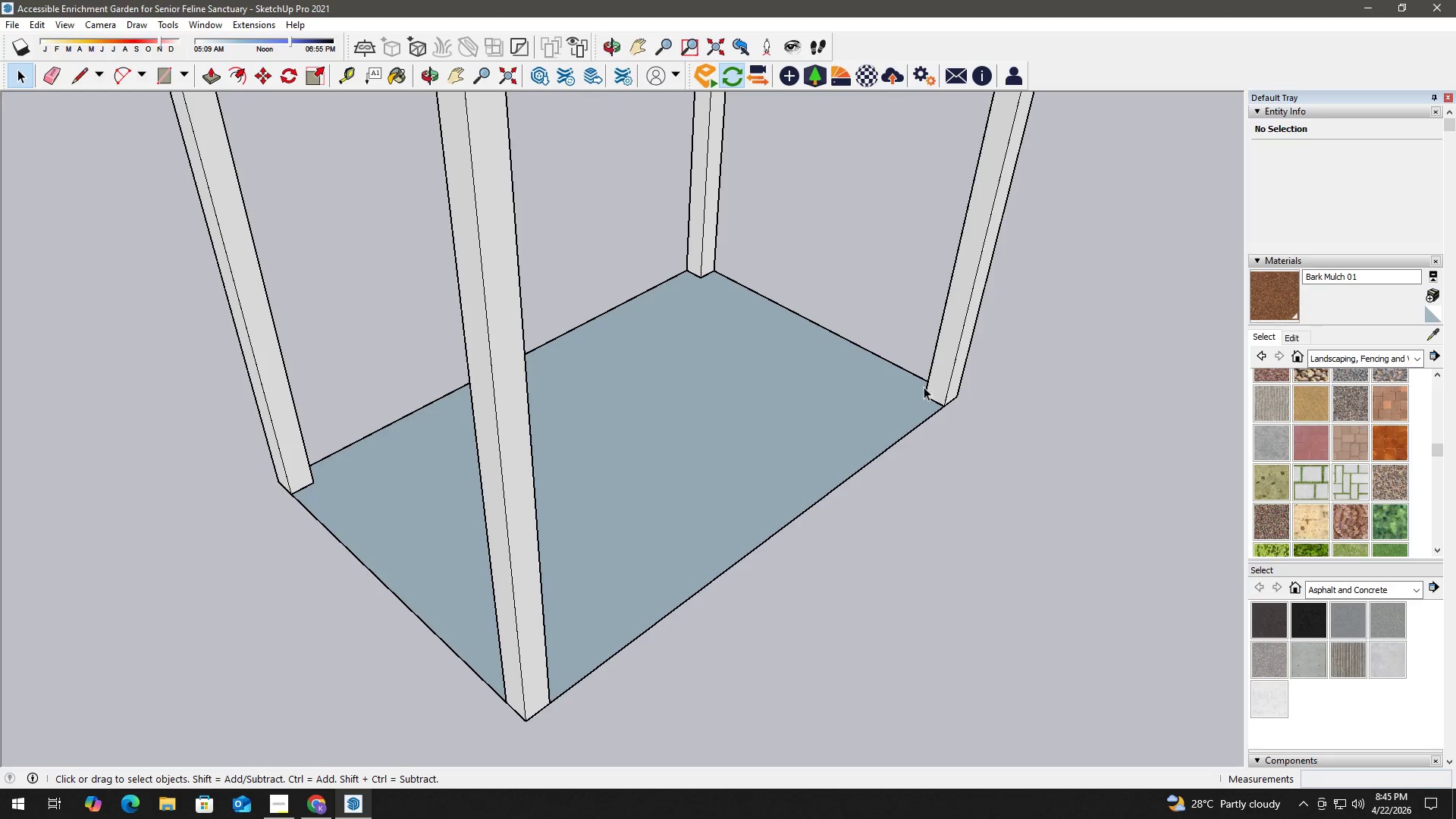 
key(H)
 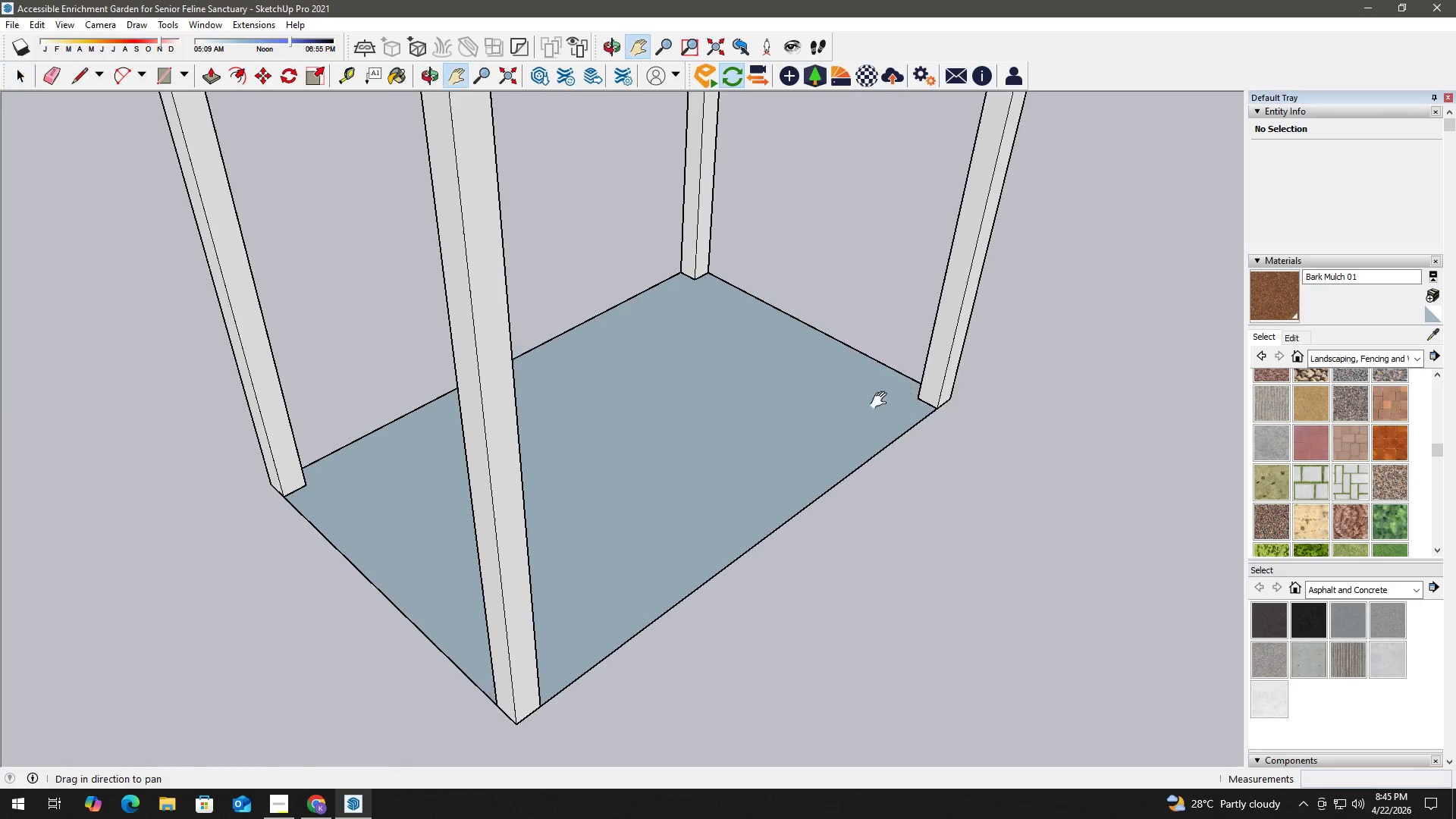 
left_click_drag(start_coordinate=[917, 392], to_coordinate=[715, 407])
 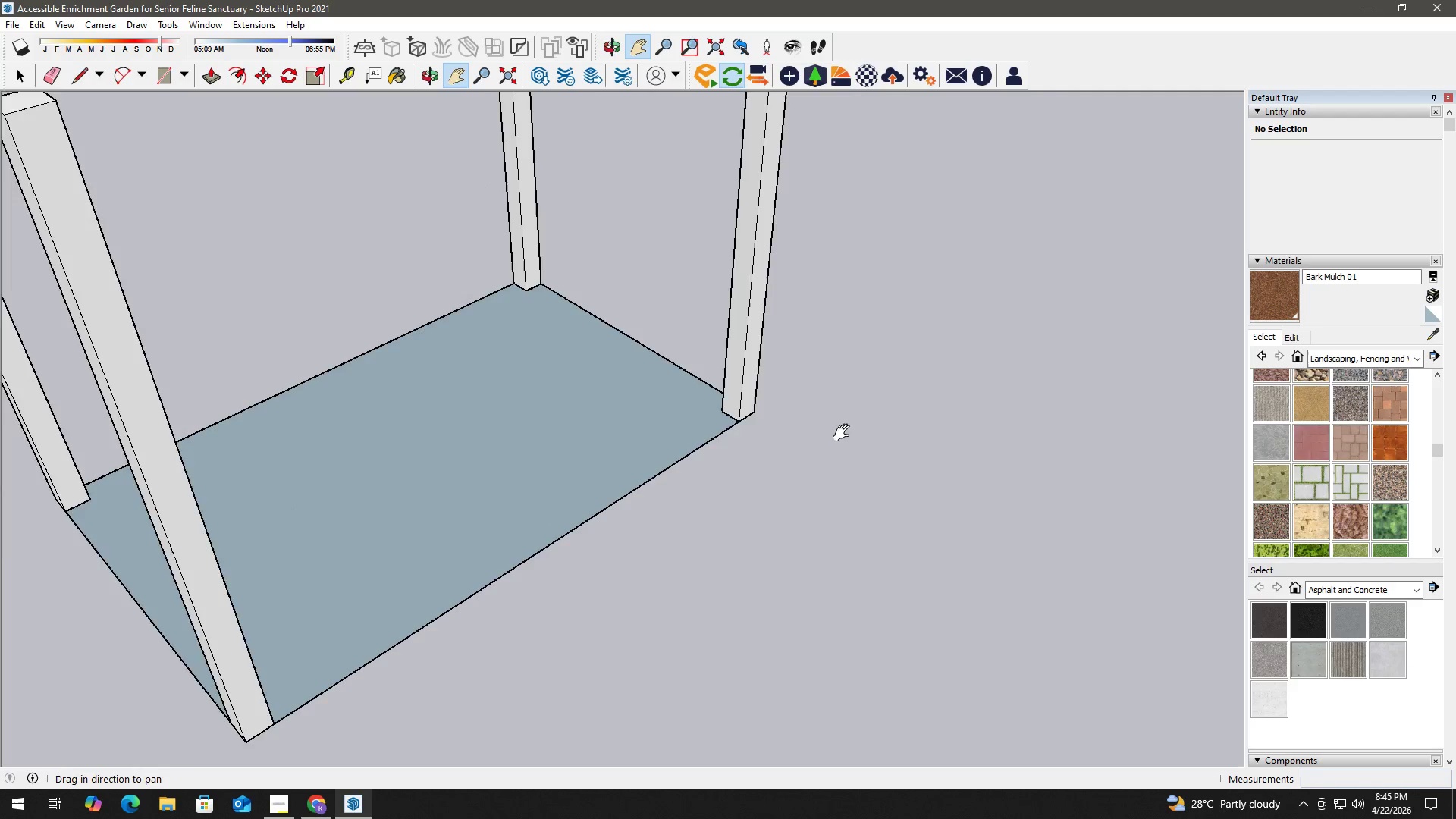 
scroll: coordinate [955, 380], scroll_direction: up, amount: 2.0
 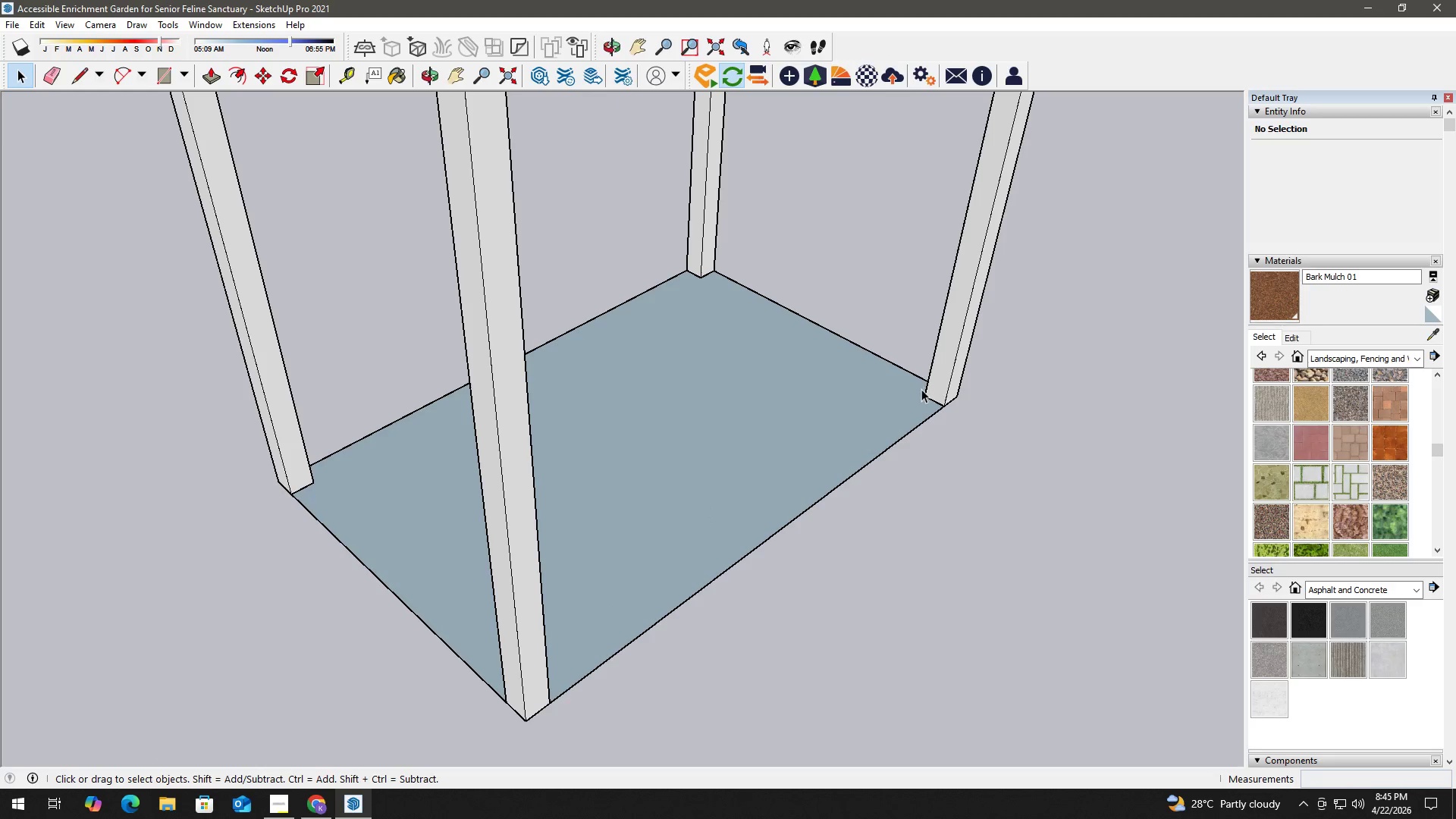 
key(T)
 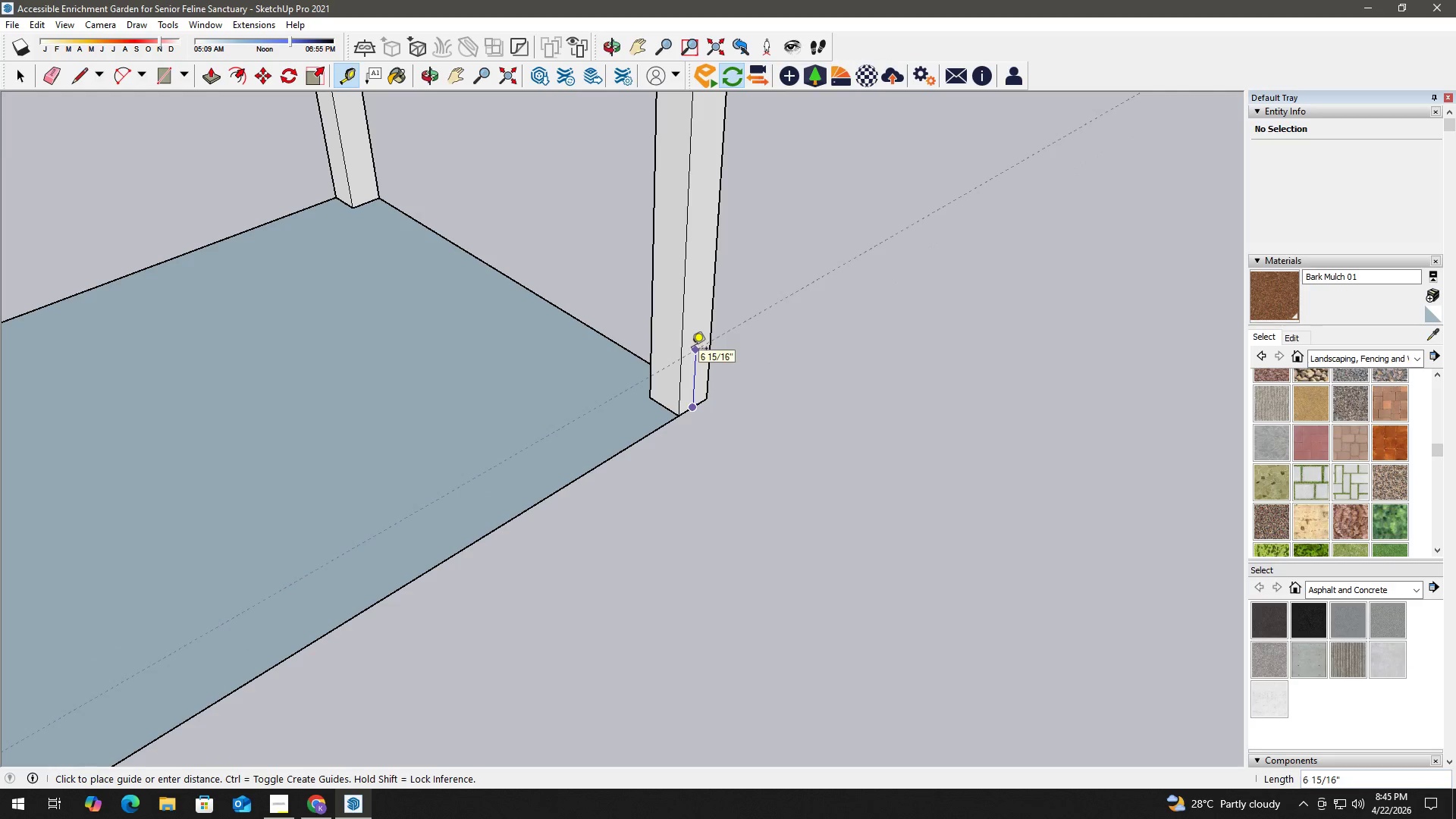 
scroll: coordinate [734, 413], scroll_direction: up, amount: 6.0
 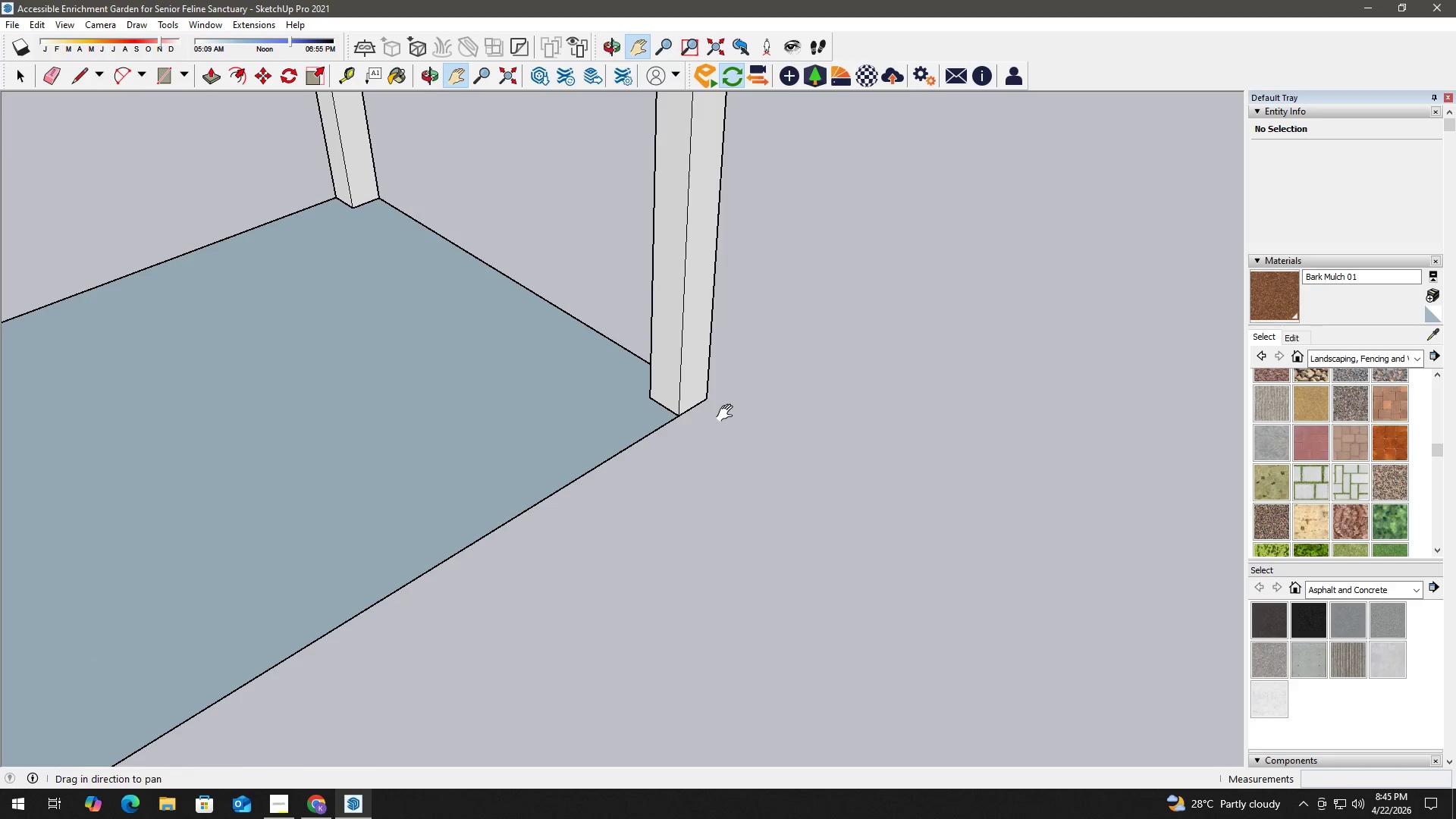 
key(Numpad1)
 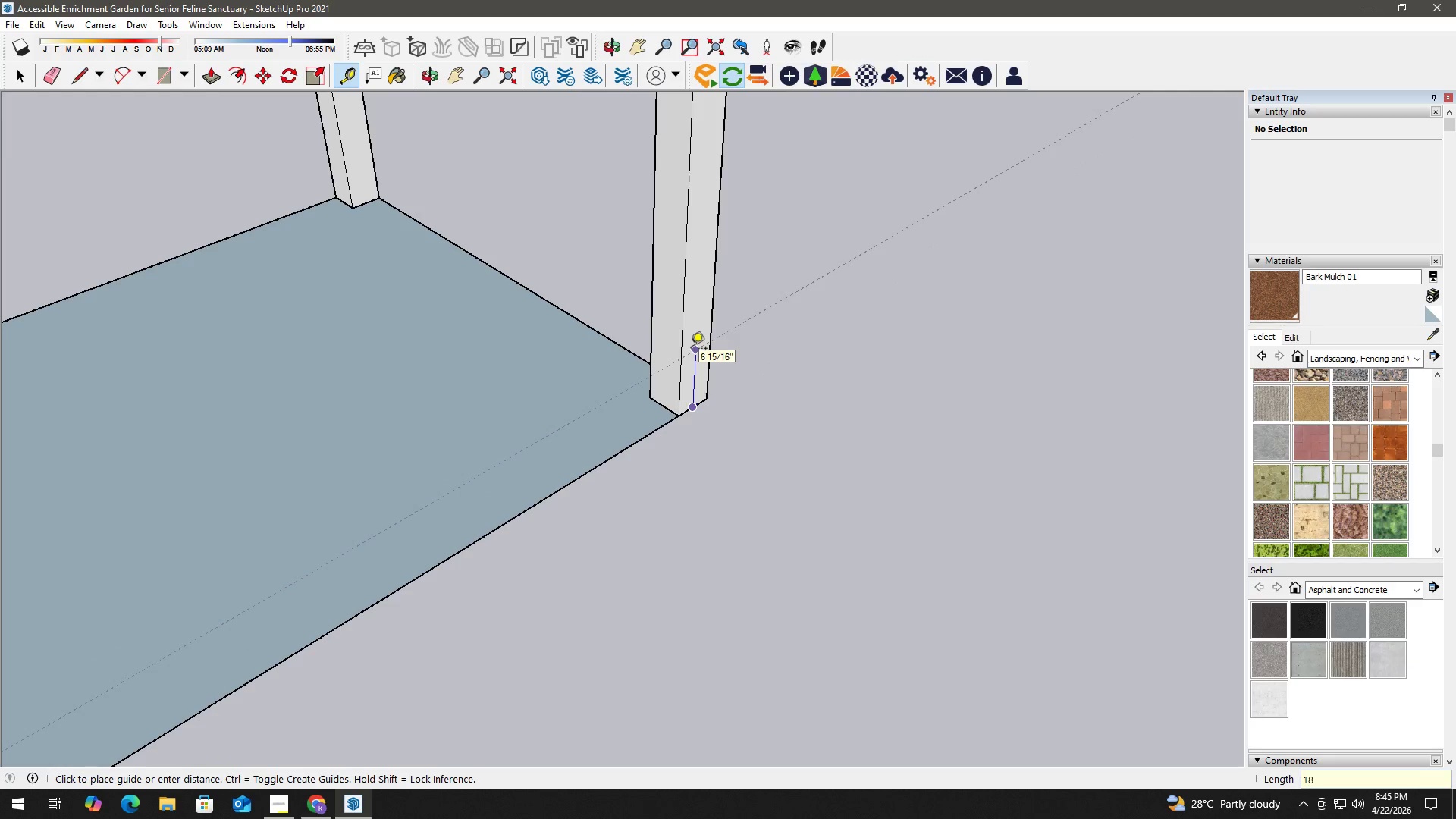 
key(Numpad8)
 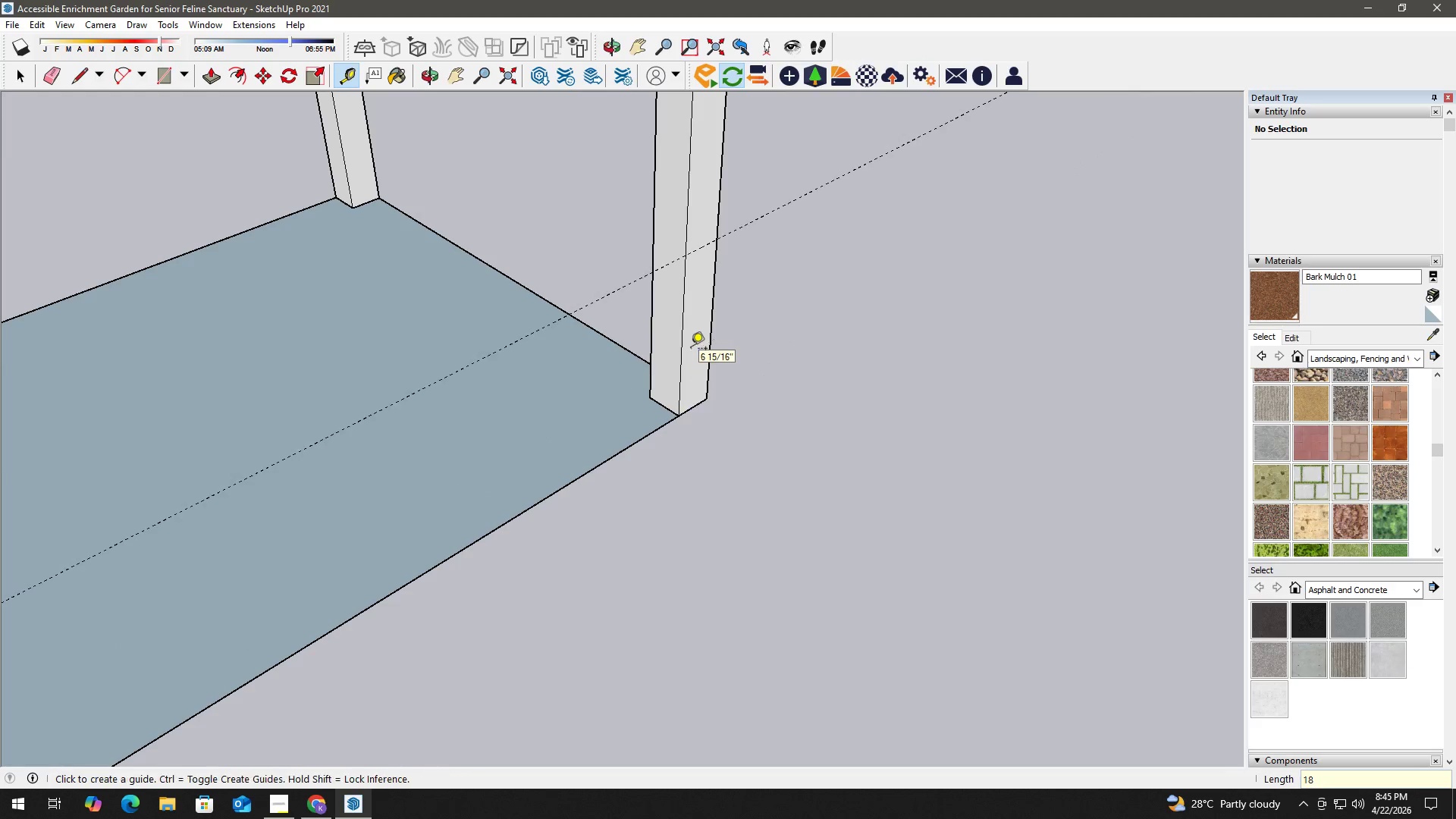 
key(NumpadEnter)
 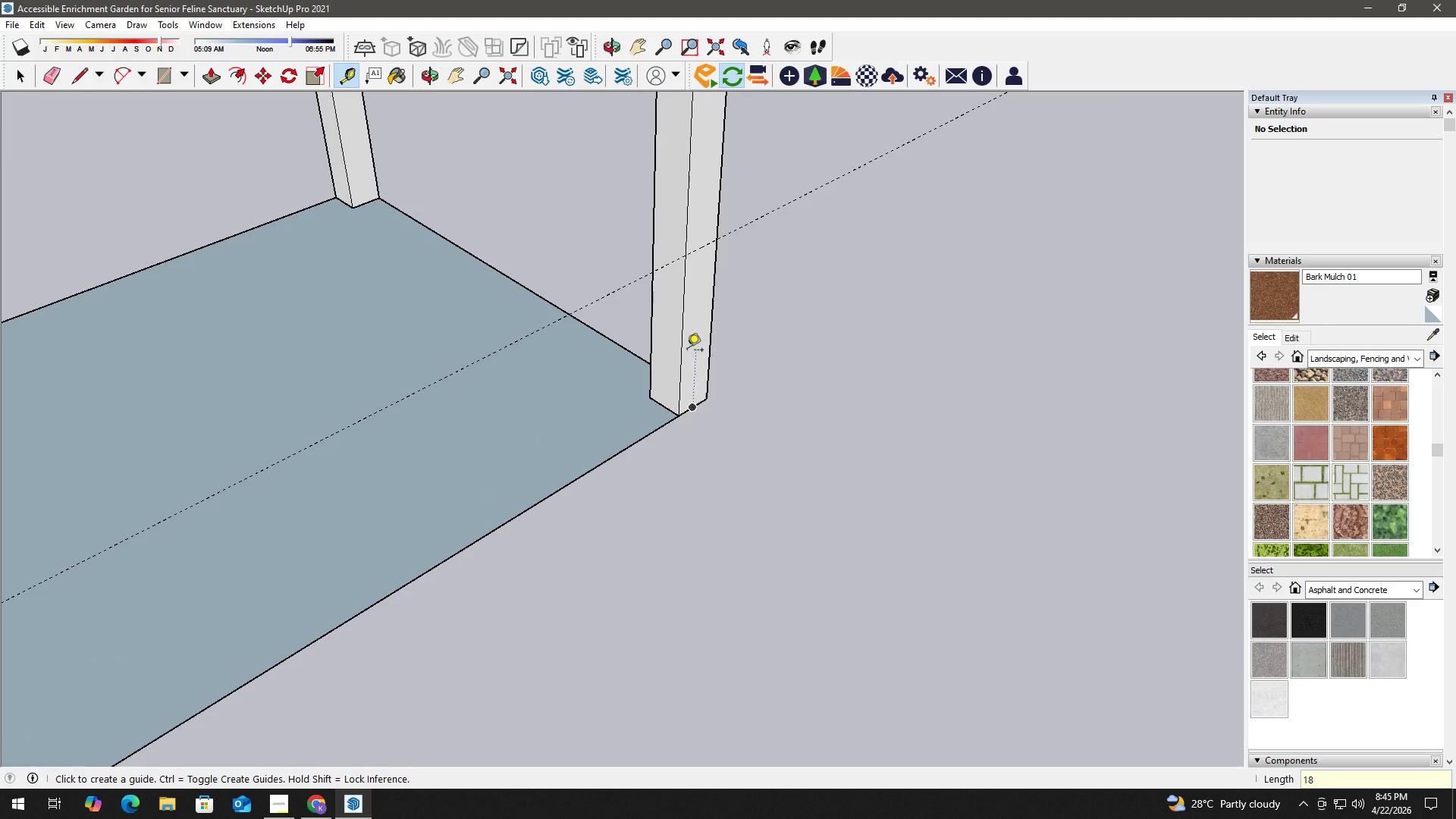 
key(Space)
 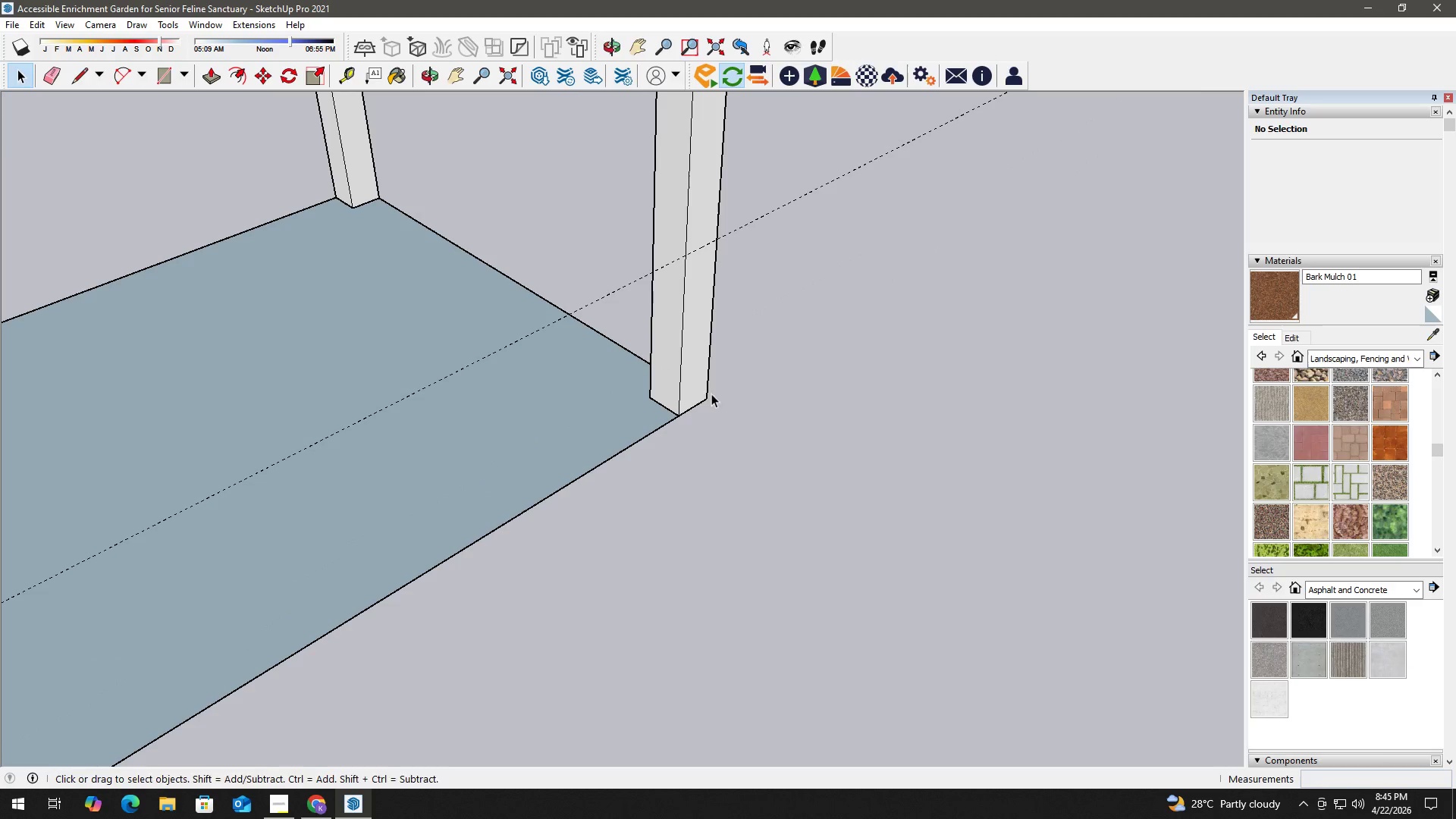 
key(T)
 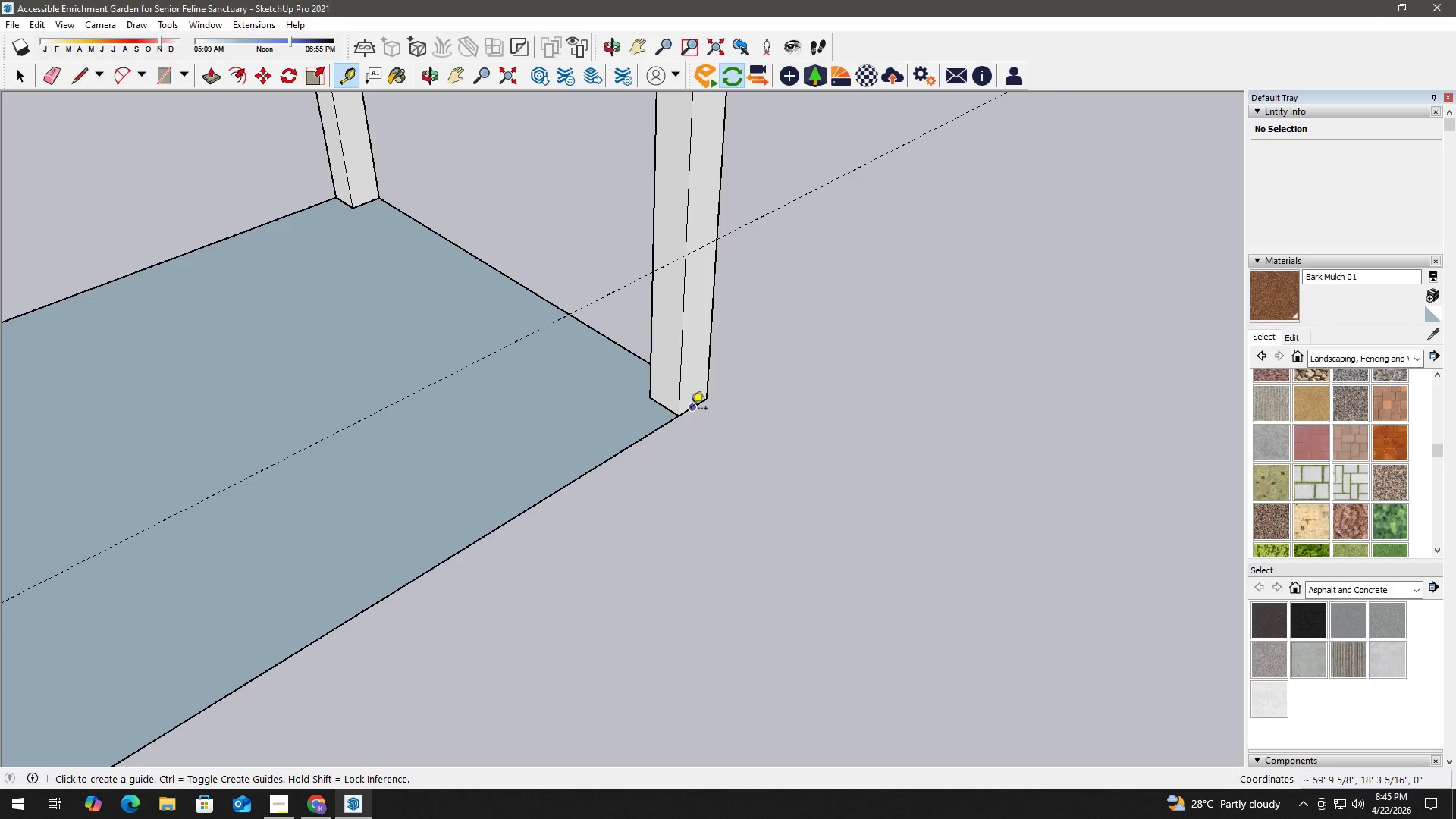 
left_click([691, 410])
 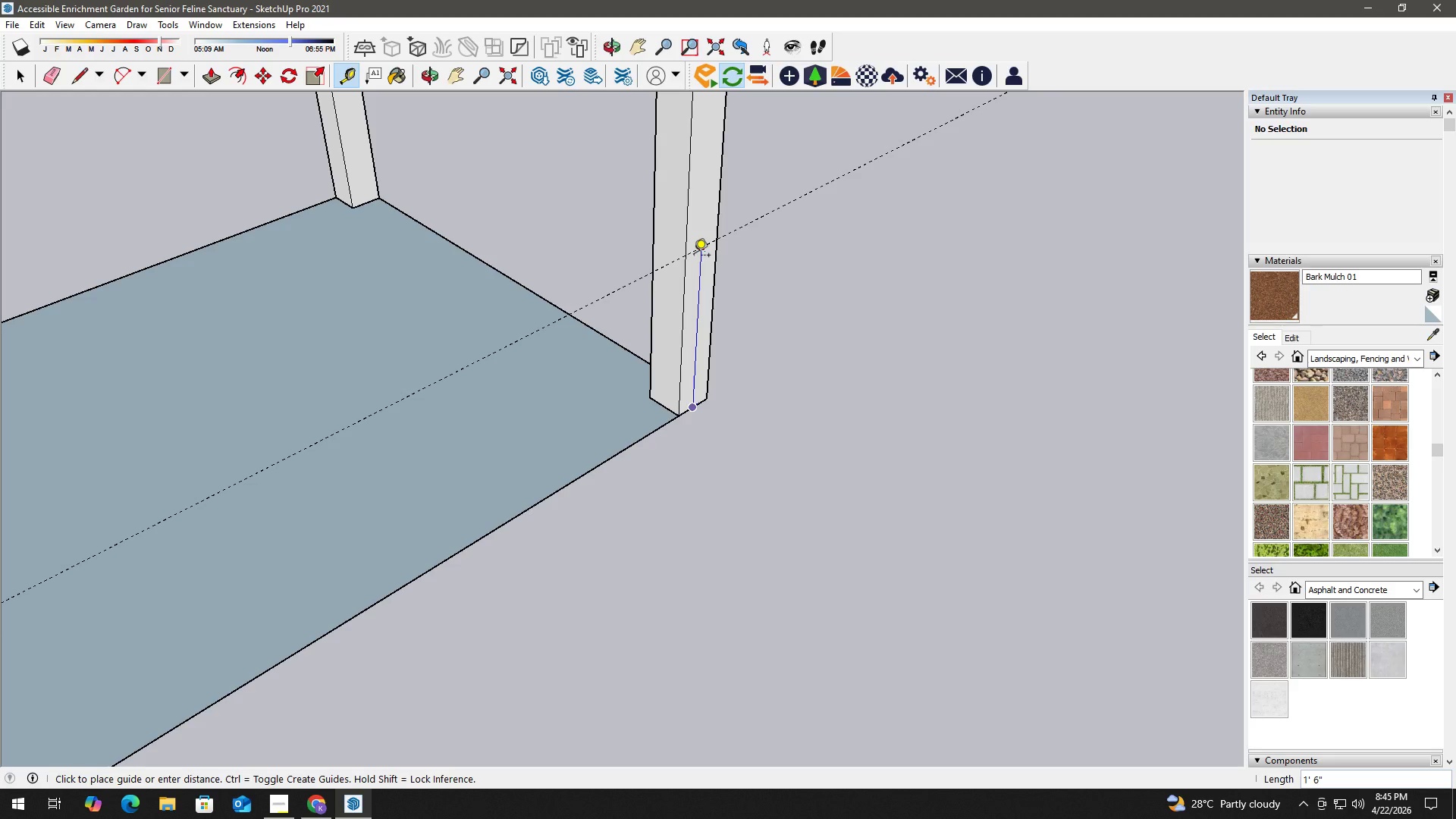 
wait(21.42)
 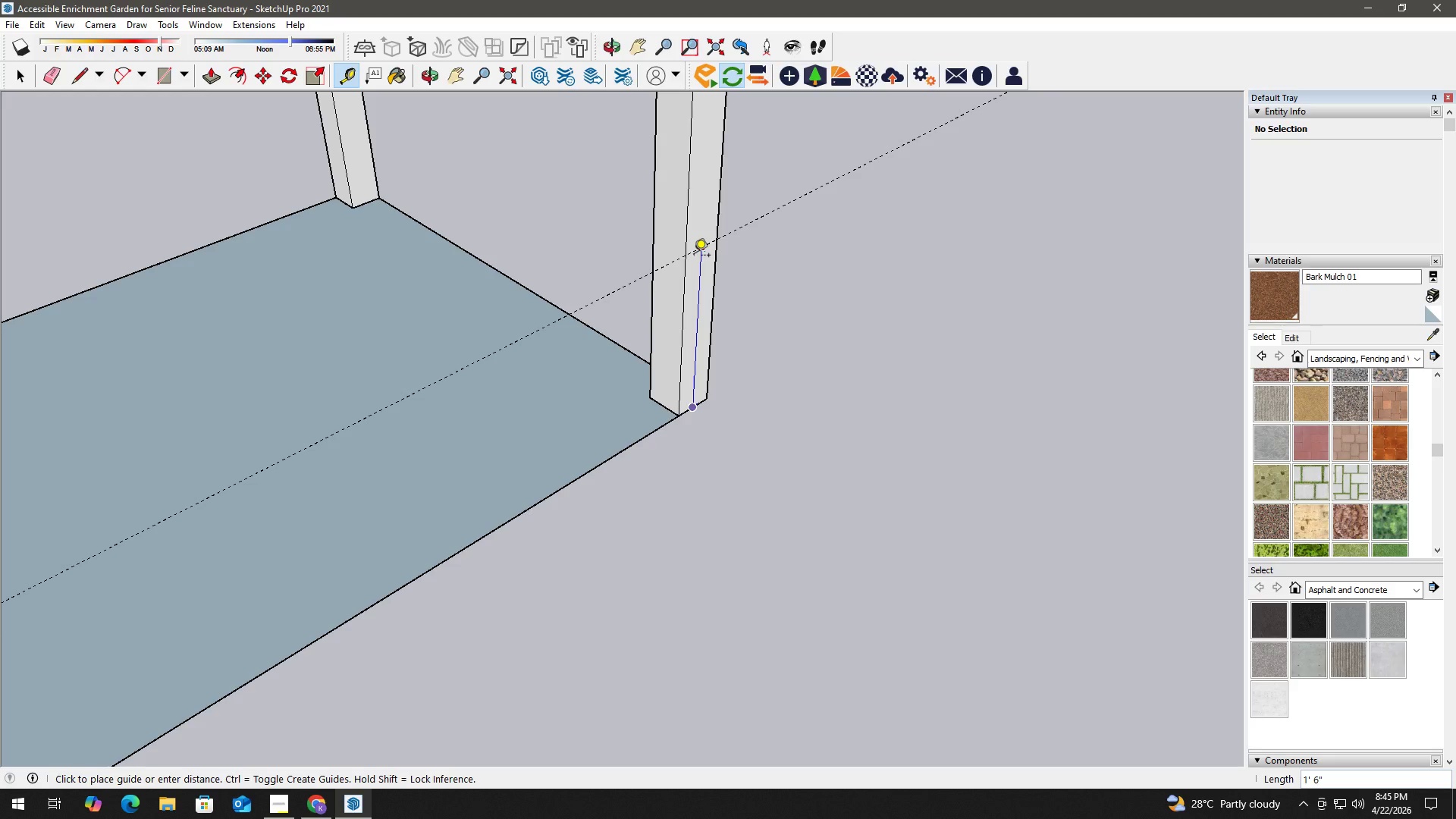 
scroll: coordinate [660, 296], scroll_direction: down, amount: 3.0
 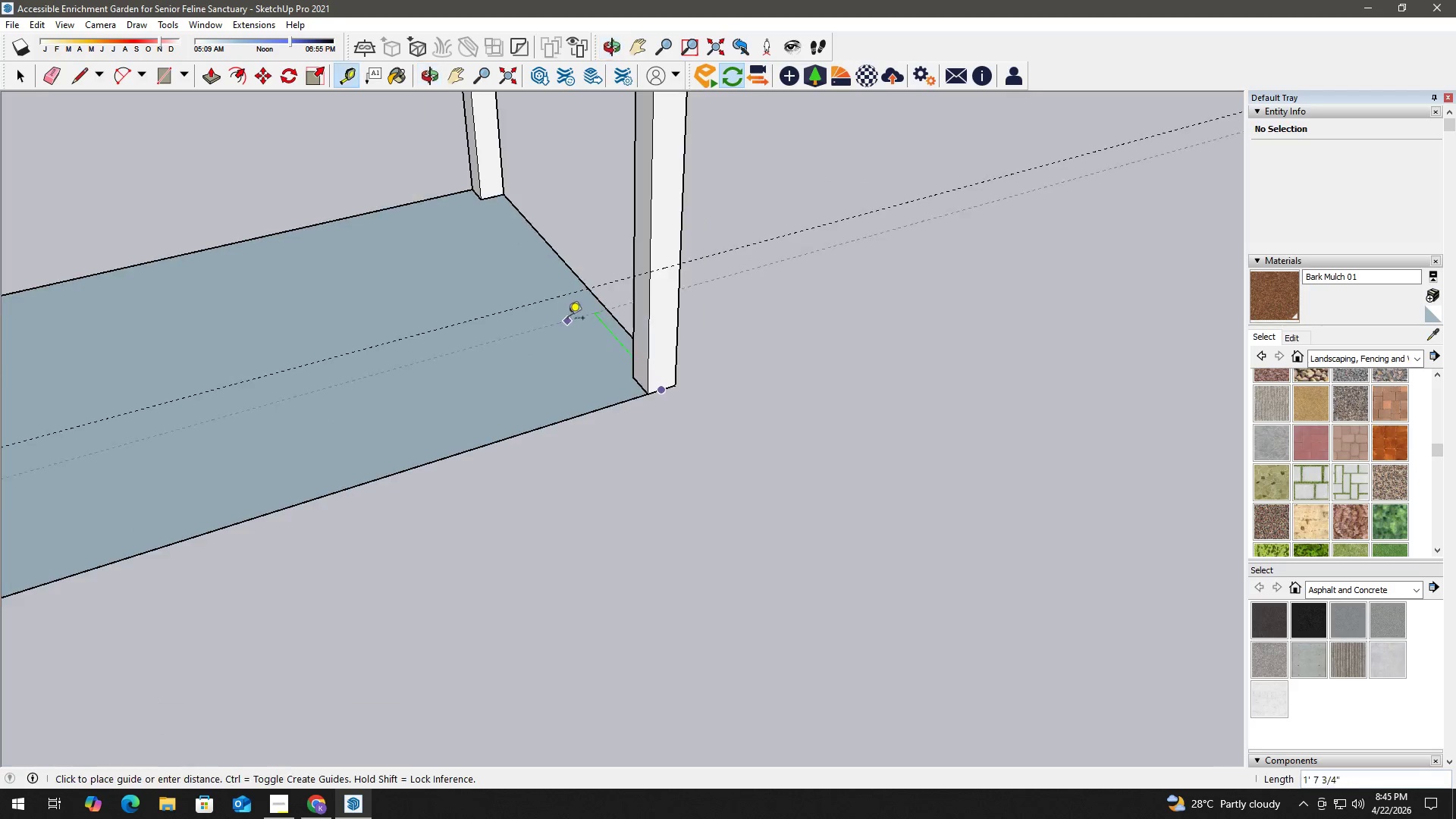 
key(Space)
 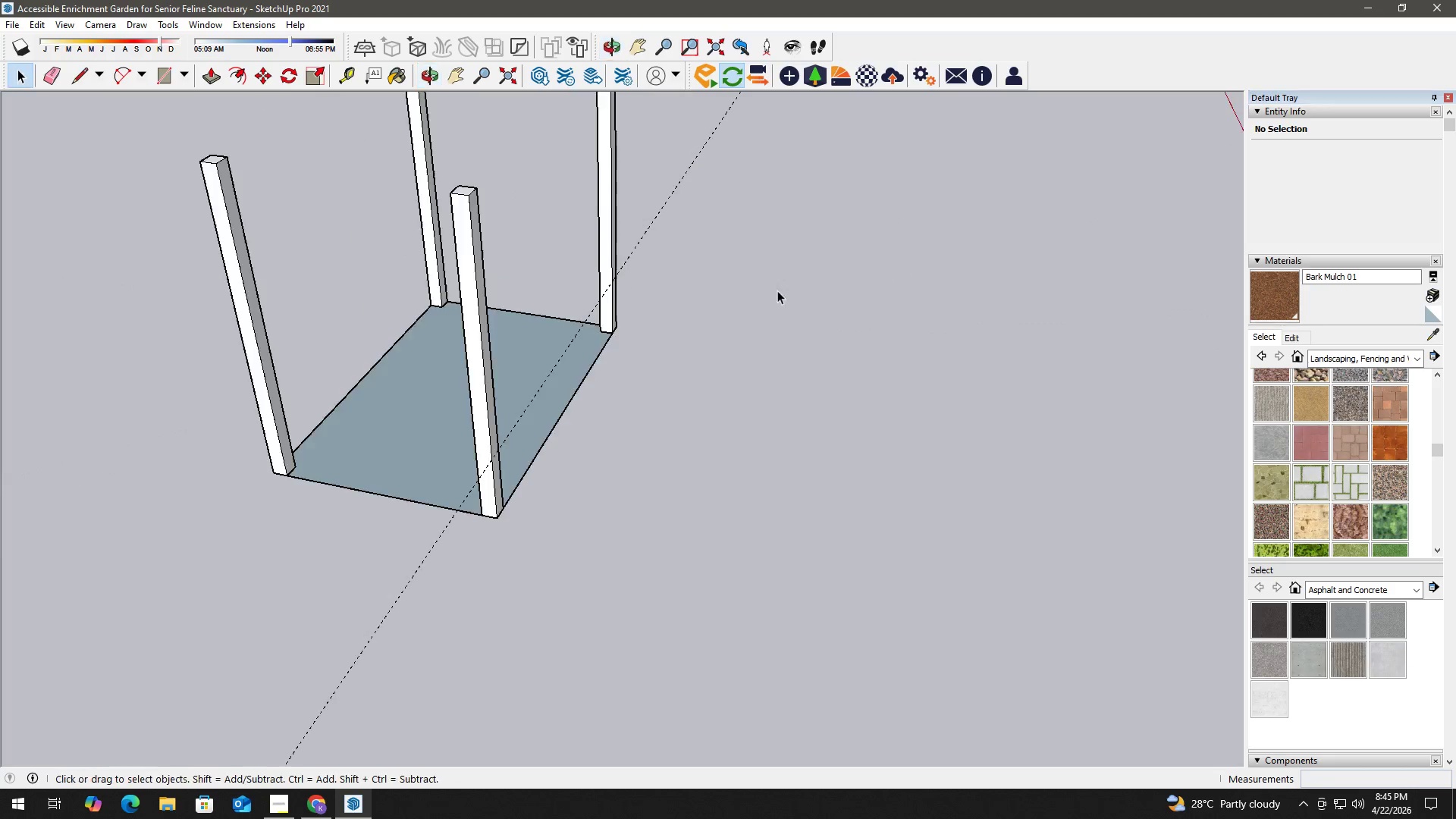 
scroll: coordinate [680, 325], scroll_direction: down, amount: 9.0
 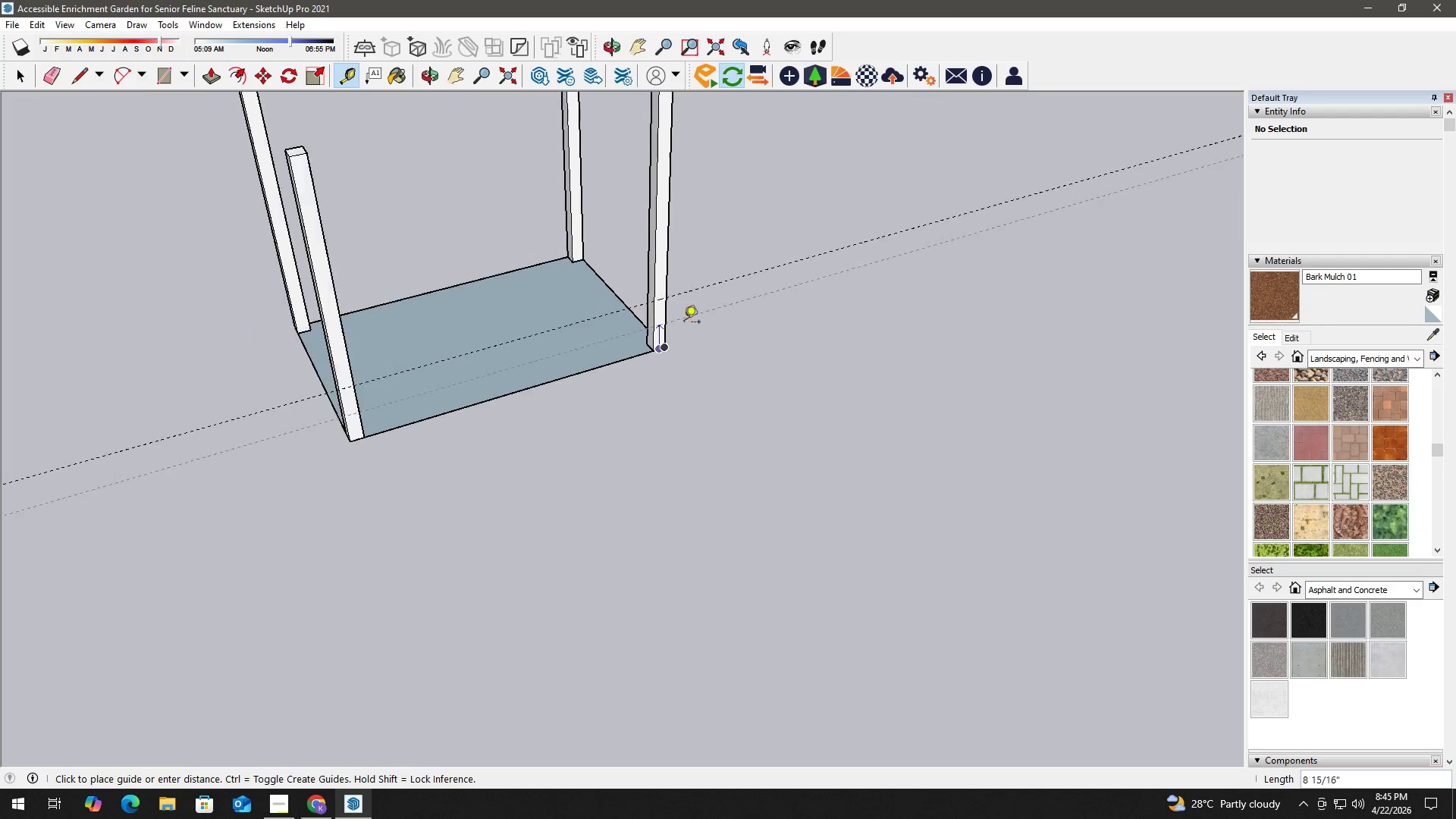 
scroll: coordinate [512, 312], scroll_direction: up, amount: 15.0
 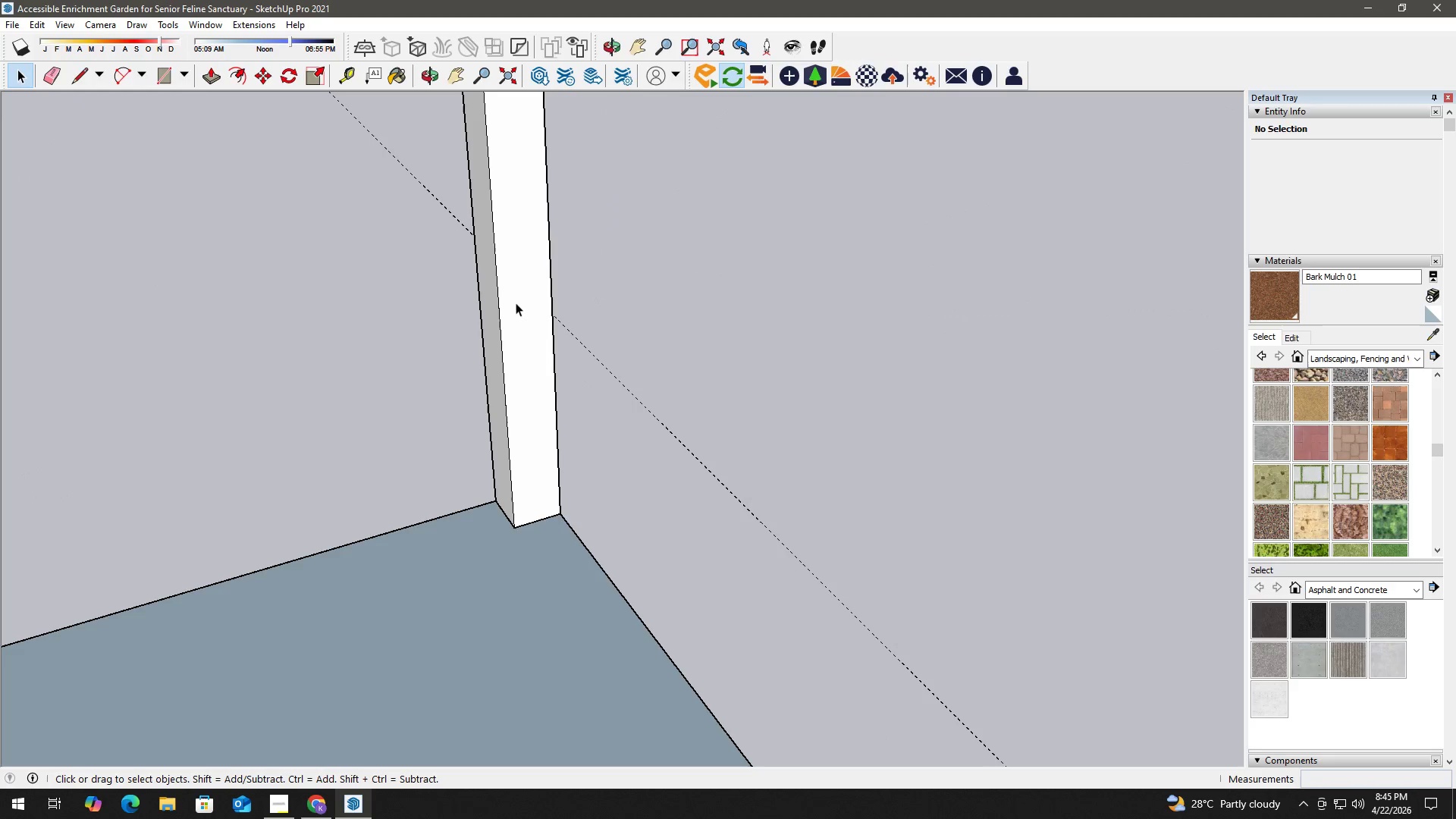 
key(R)
 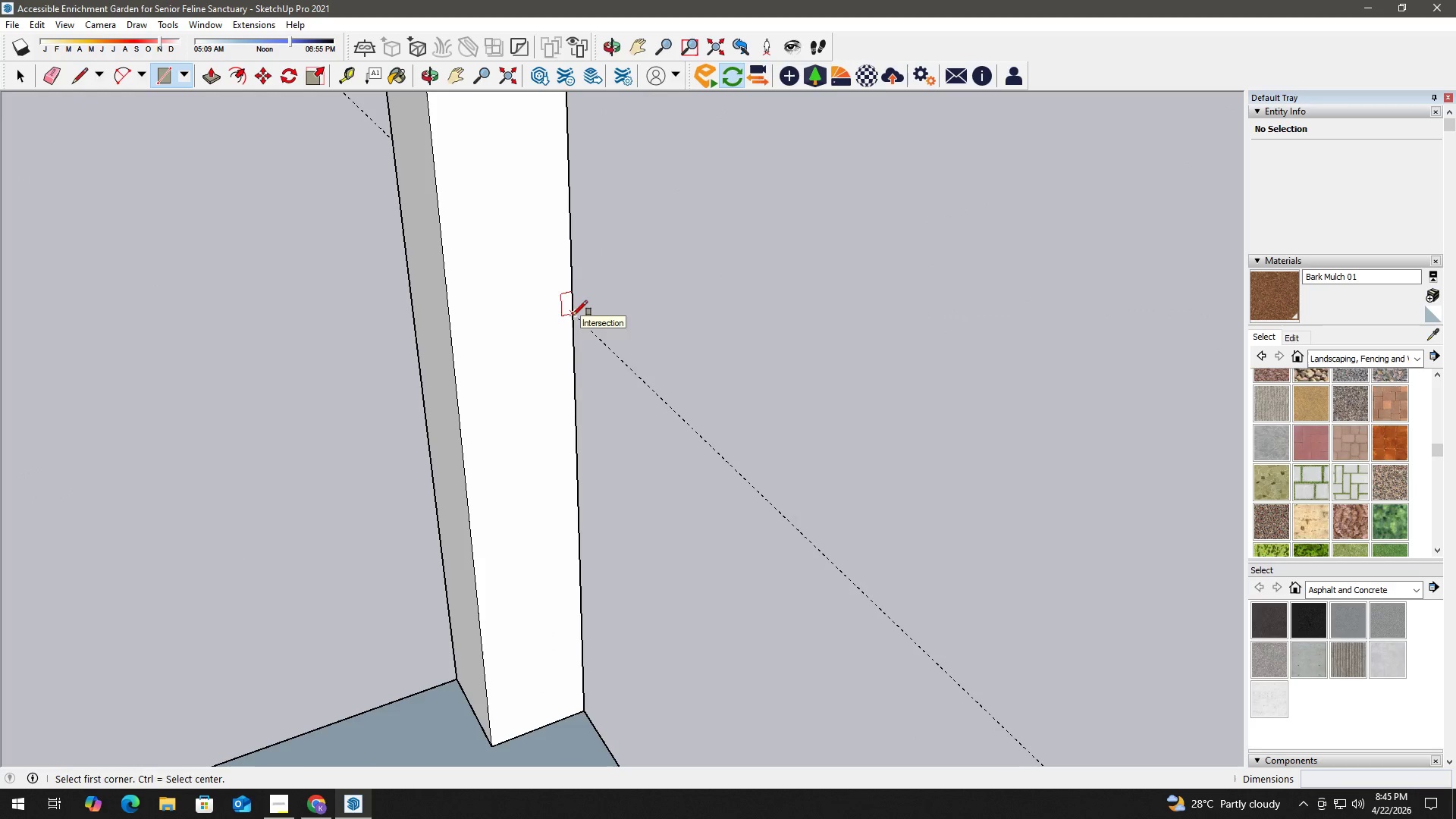 
scroll: coordinate [549, 331], scroll_direction: up, amount: 8.0
 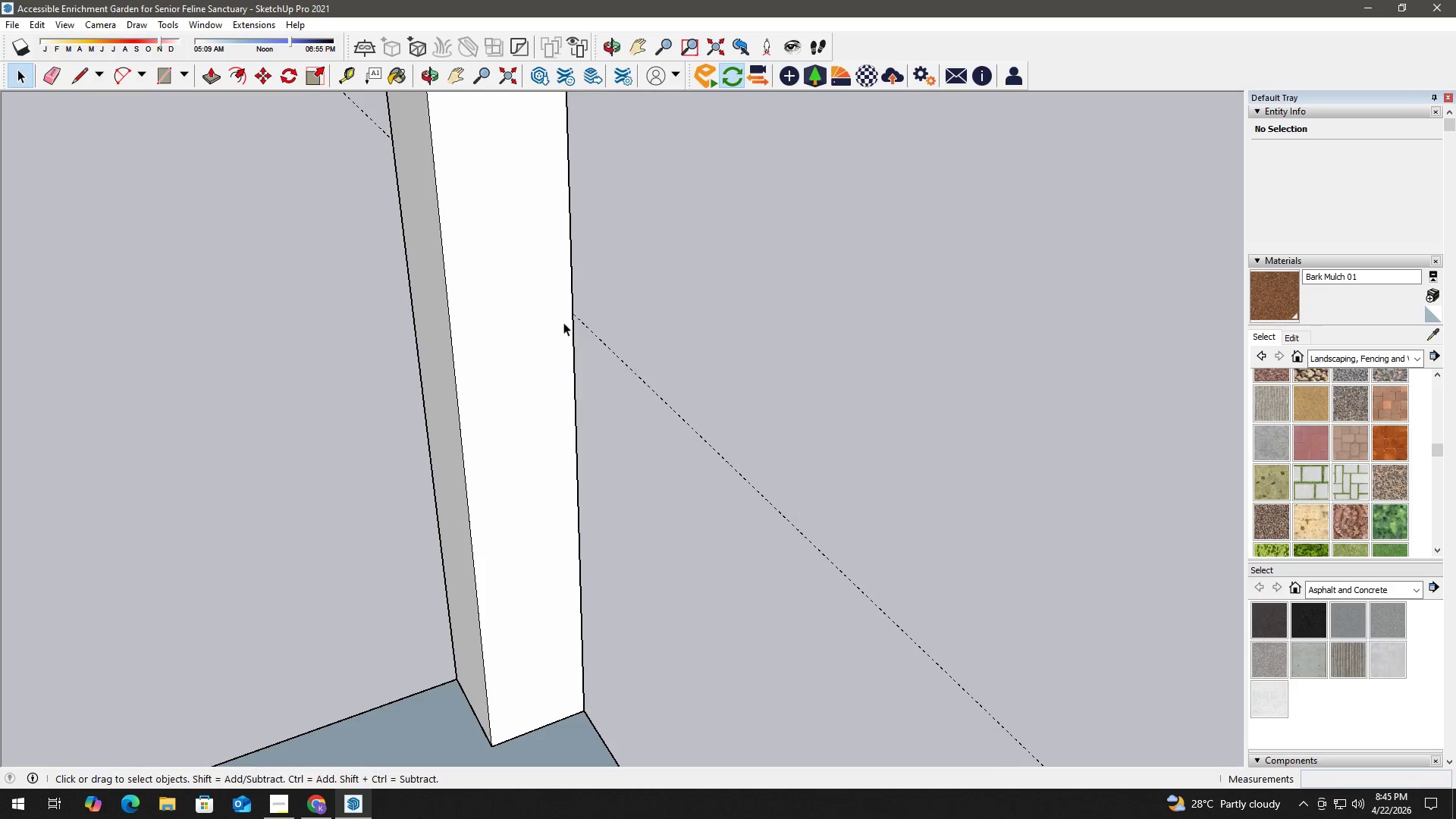 
left_click_drag(start_coordinate=[573, 315], to_coordinate=[569, 318])
 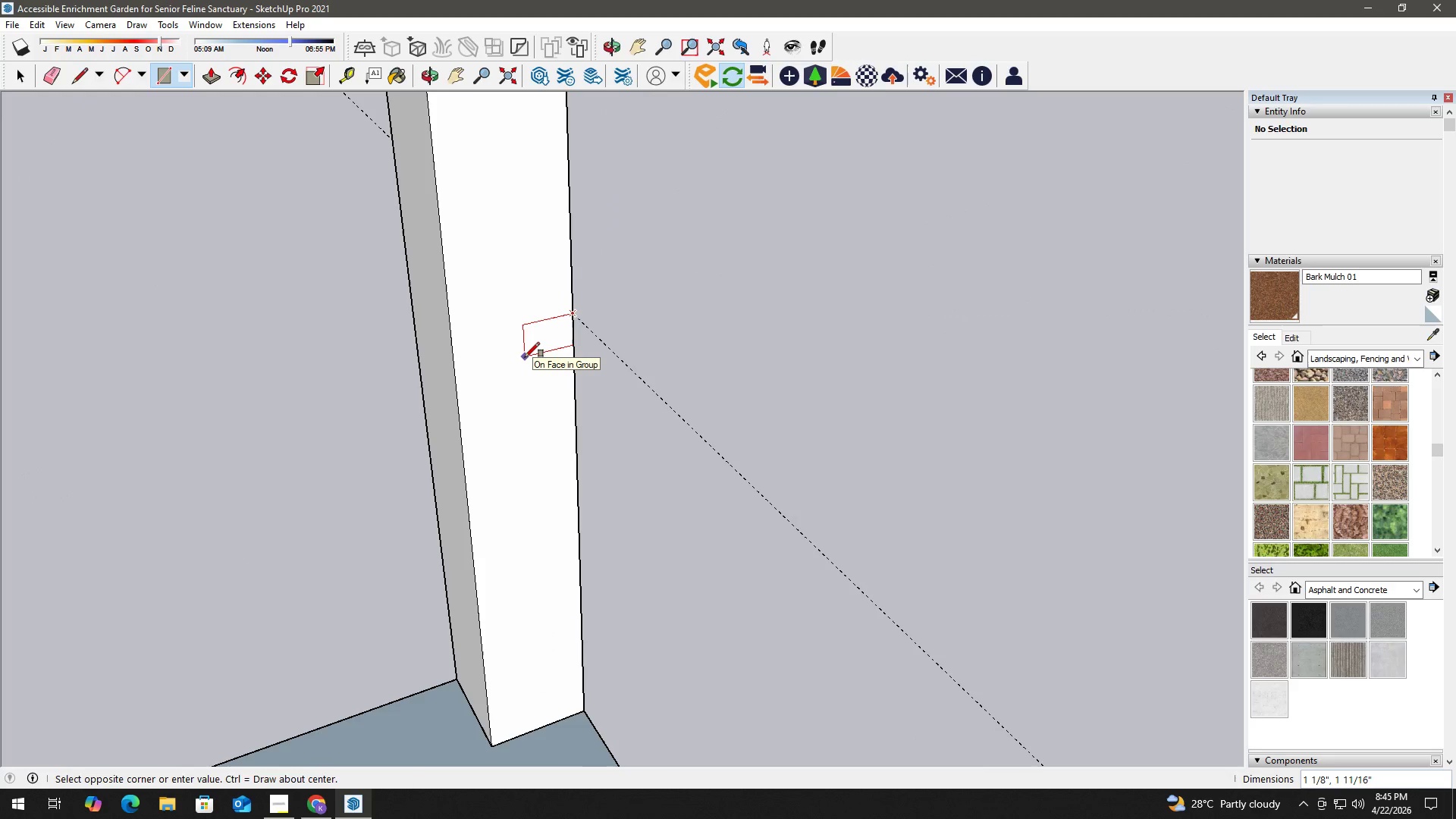 
key(Numpad2)
 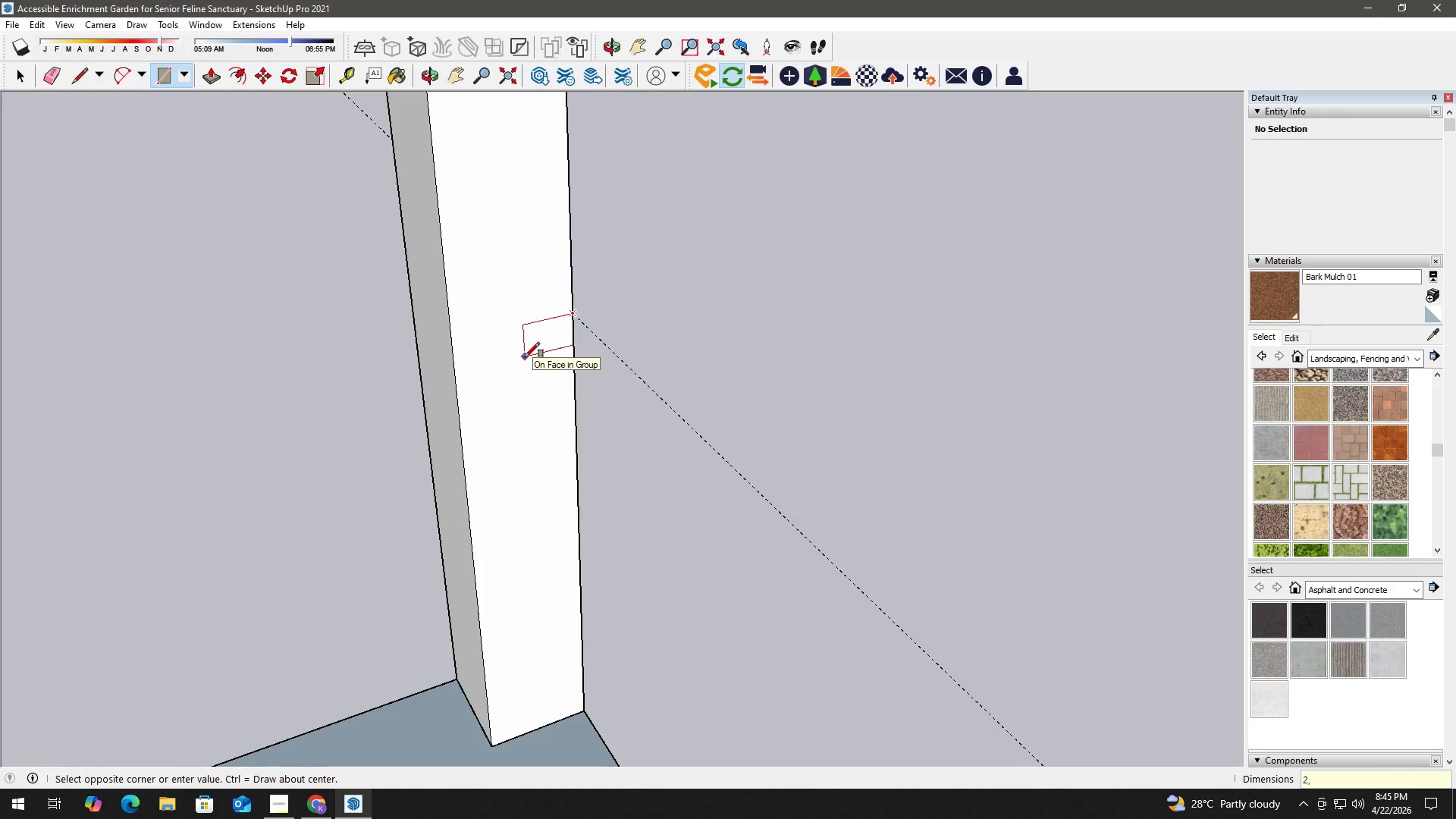 
key(Comma)
 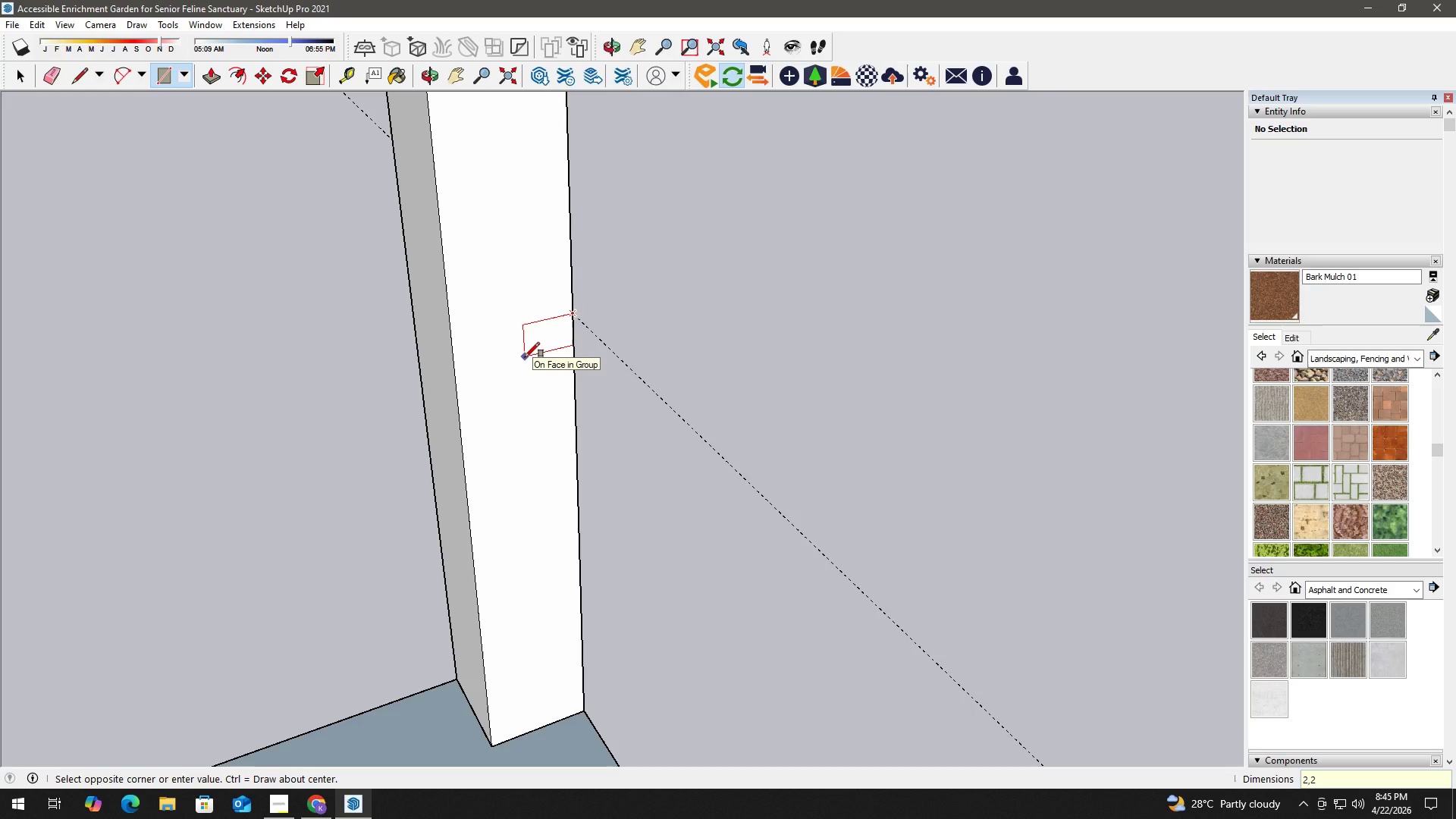 
key(Numpad2)
 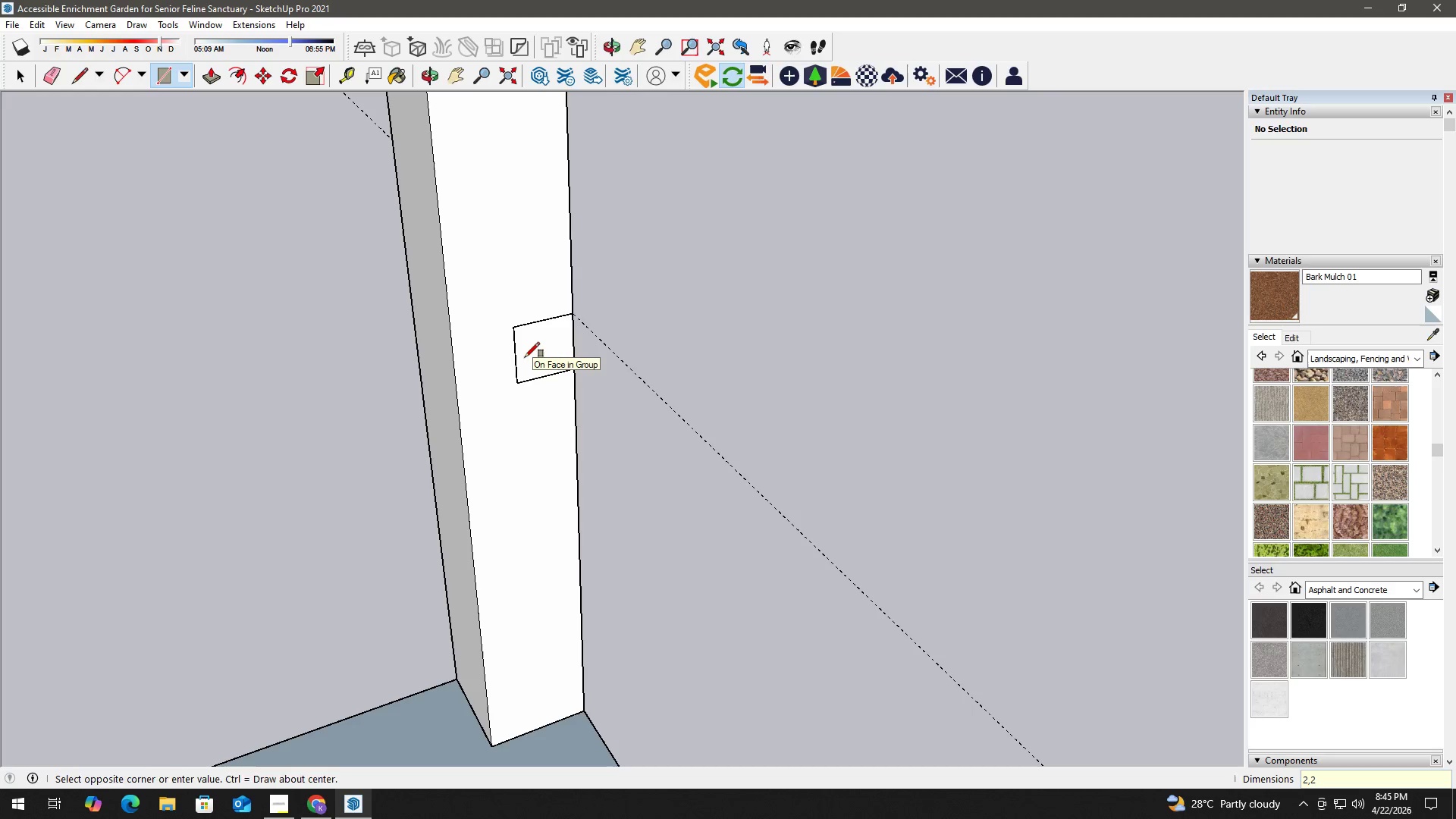 
key(NumpadEnter)
 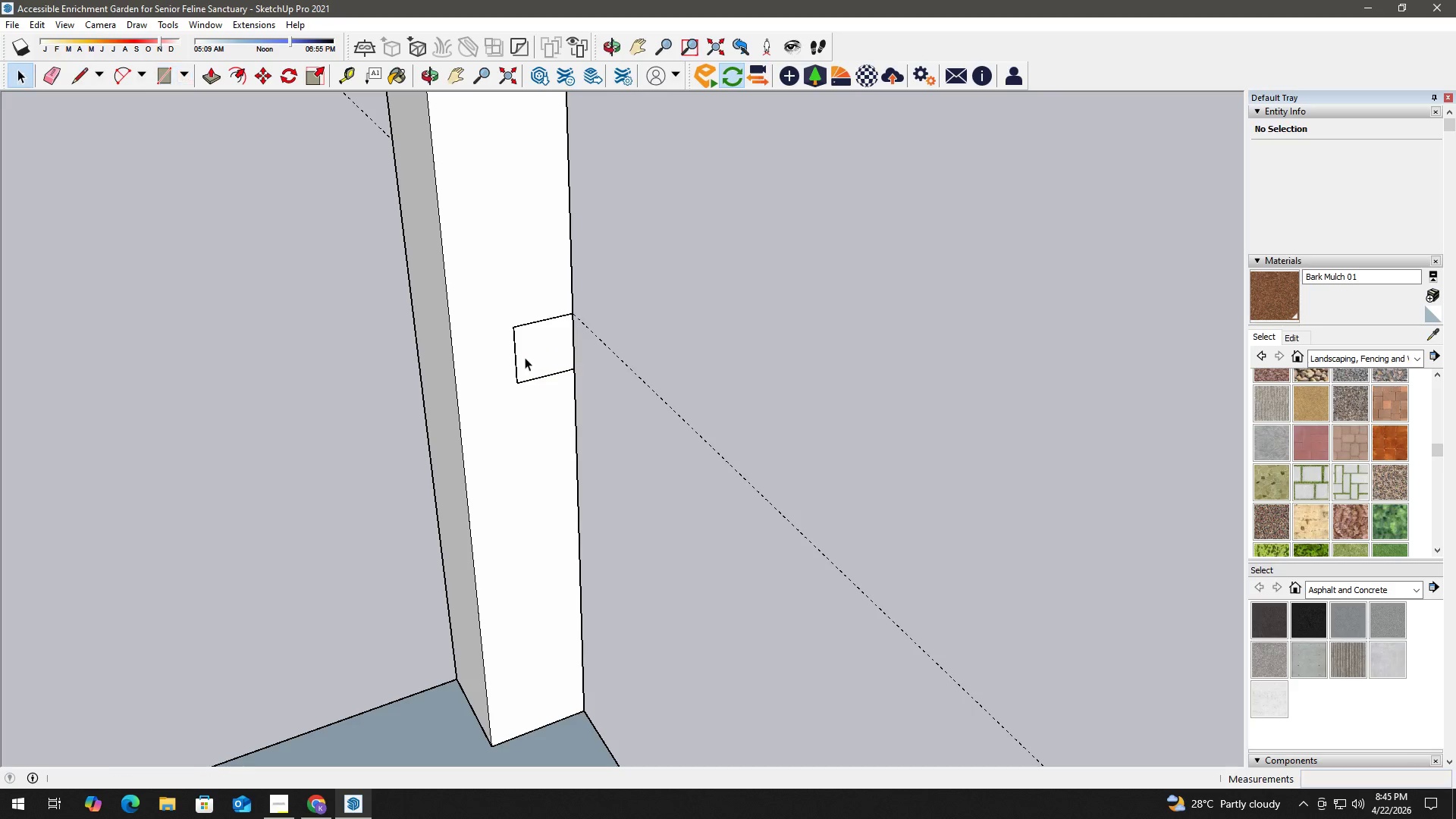 
key(Space)
 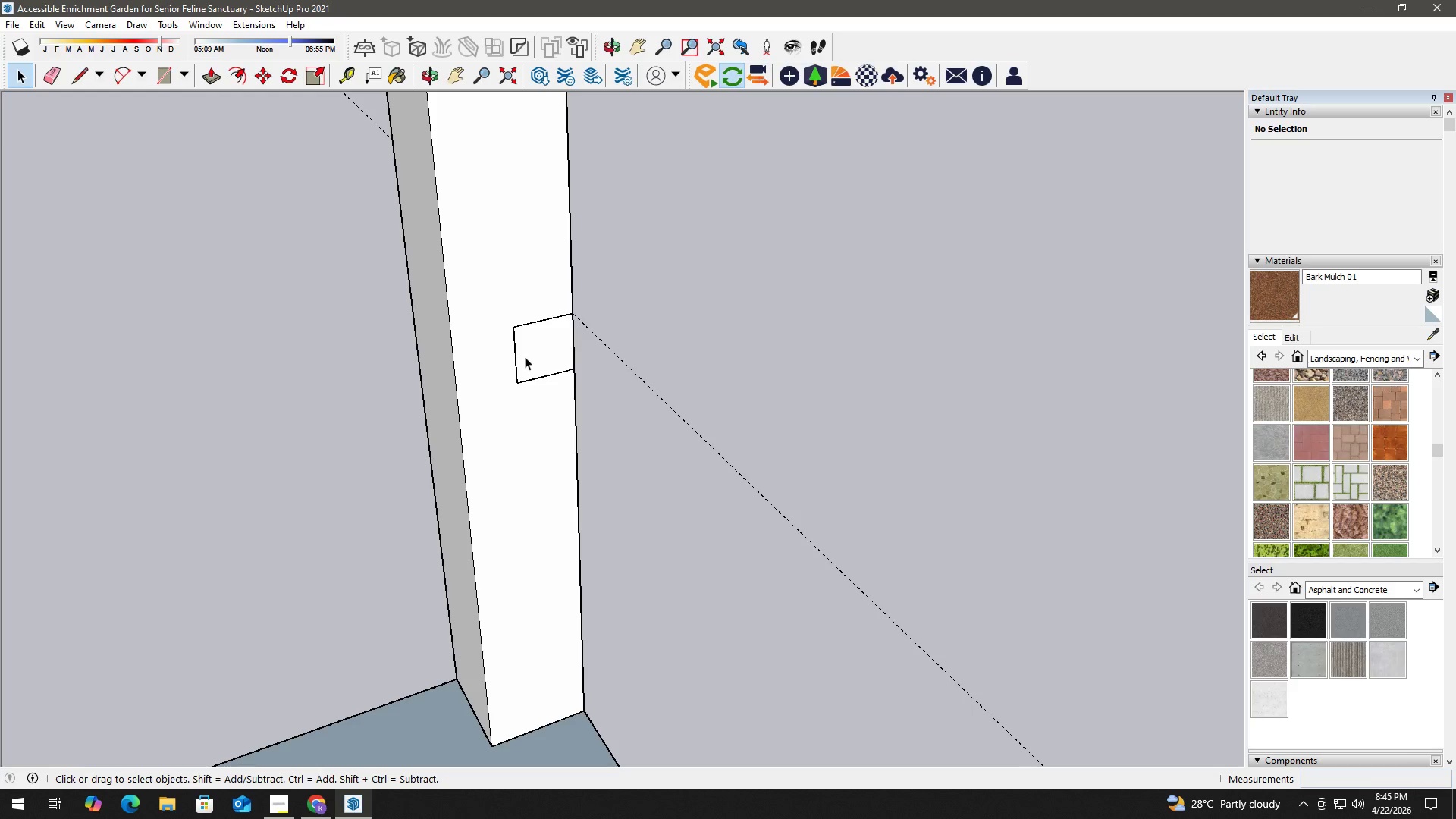 
left_click([525, 356])
 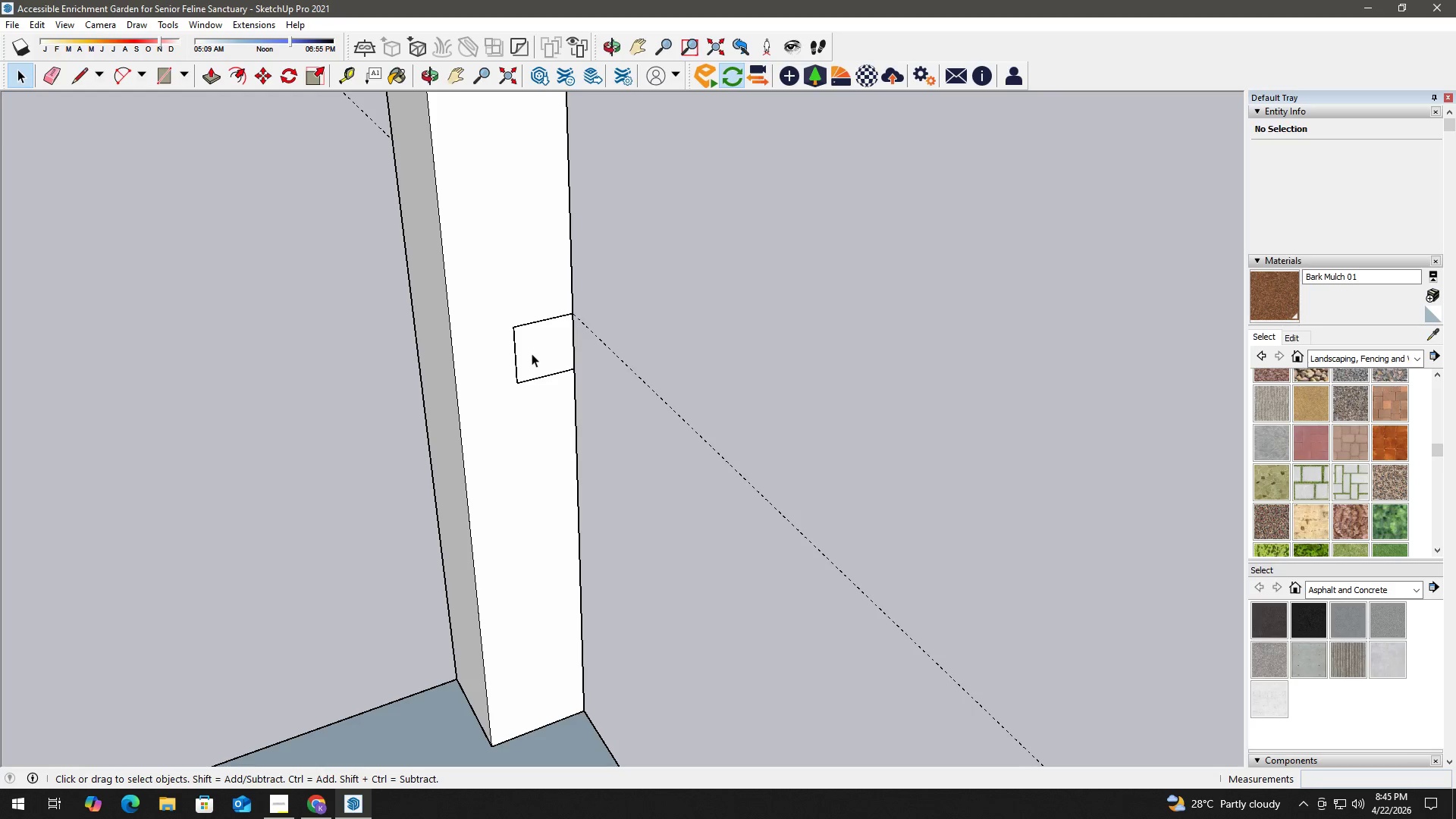 
left_click([532, 353])
 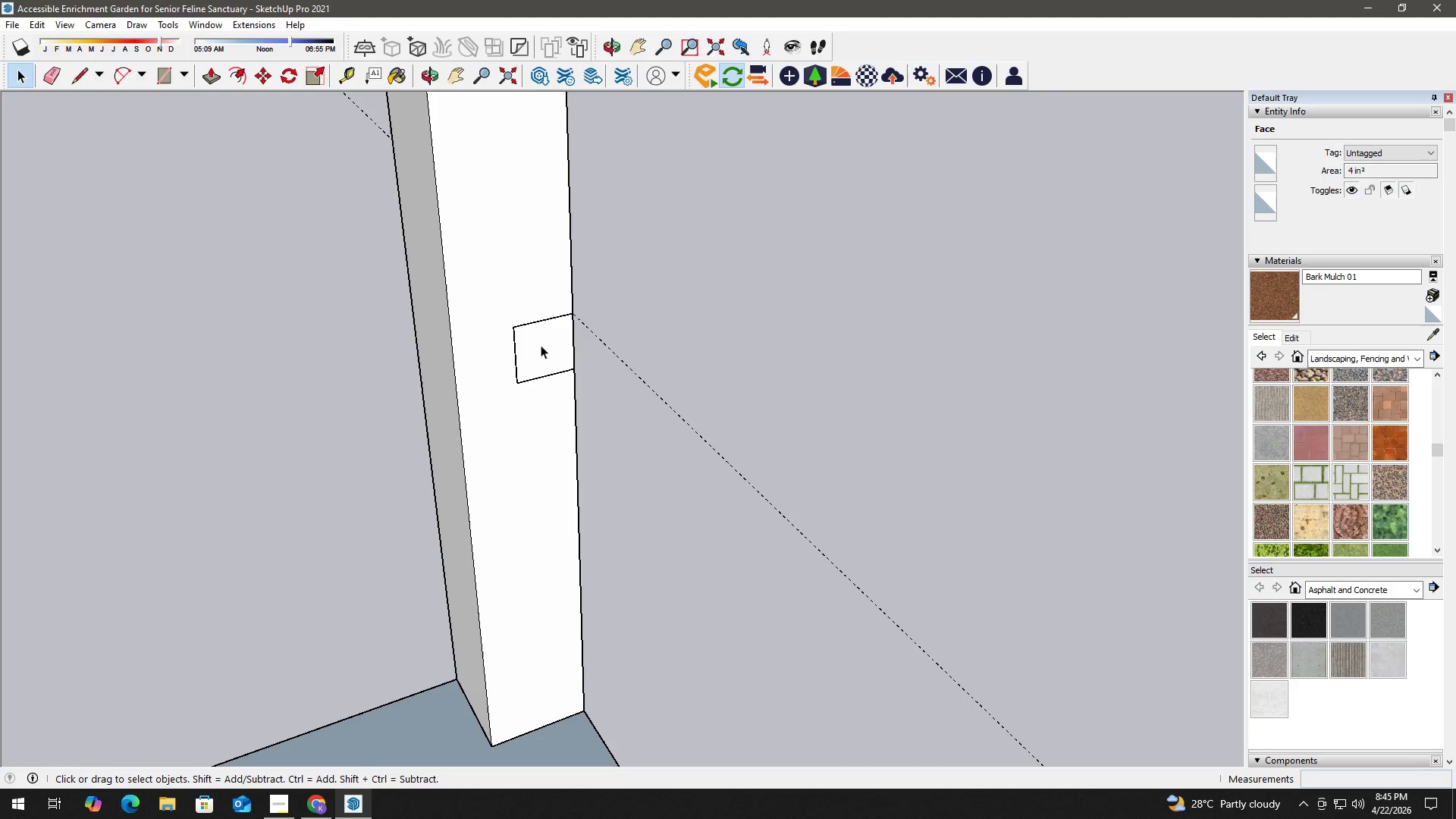 
key(P)
 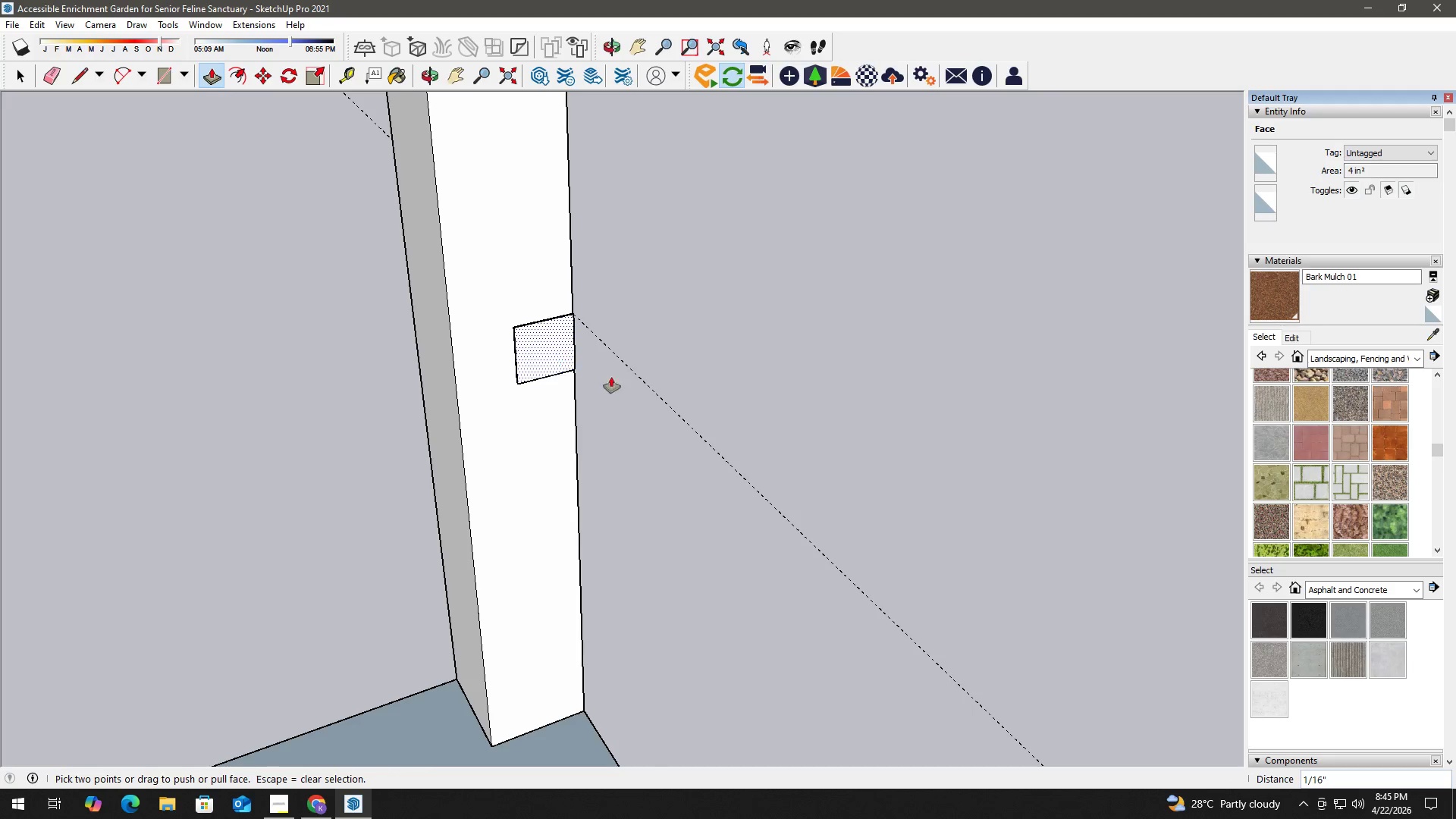 
scroll: coordinate [655, 407], scroll_direction: down, amount: 3.0
 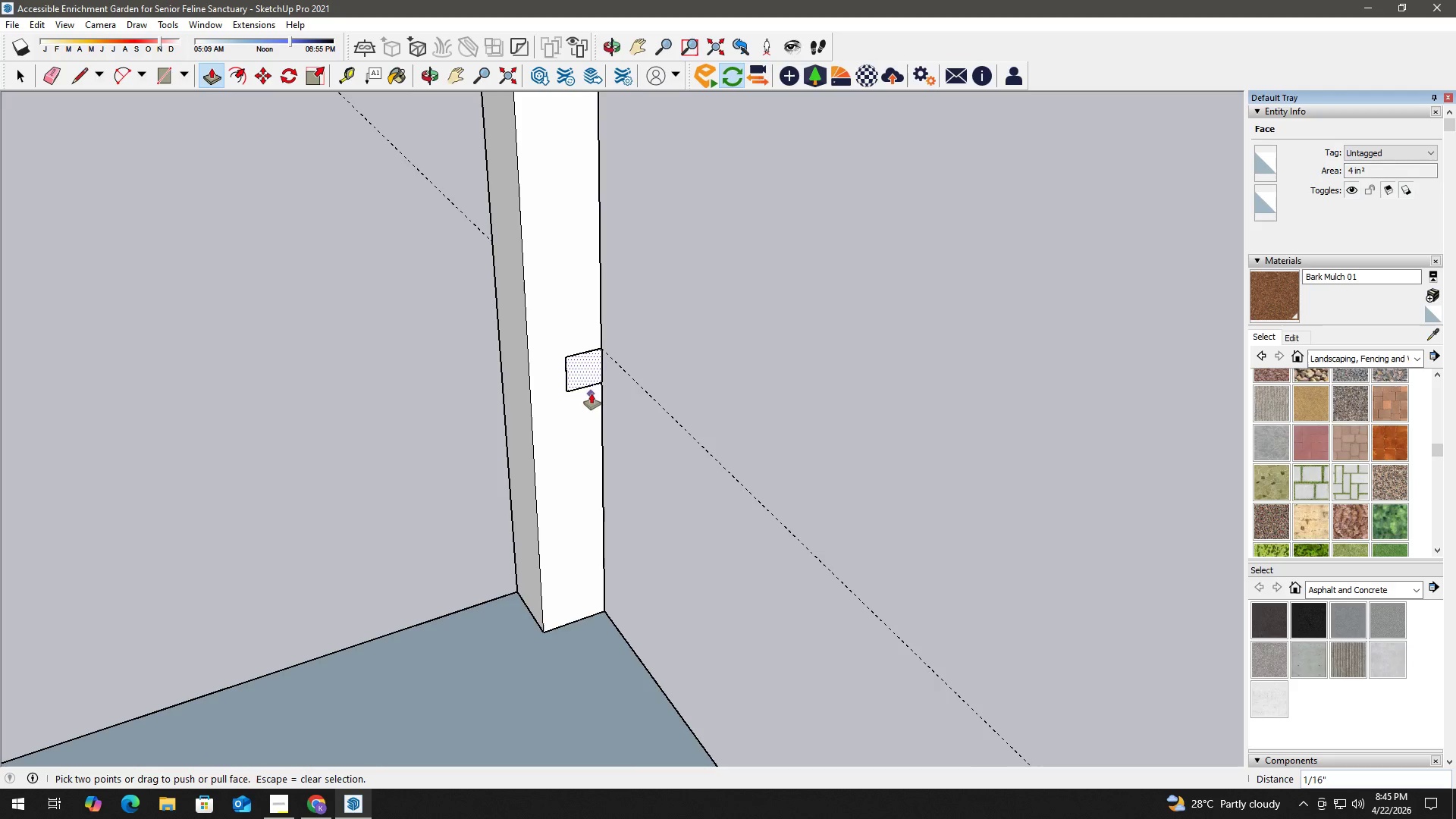 
key(Control+ControlLeft)
 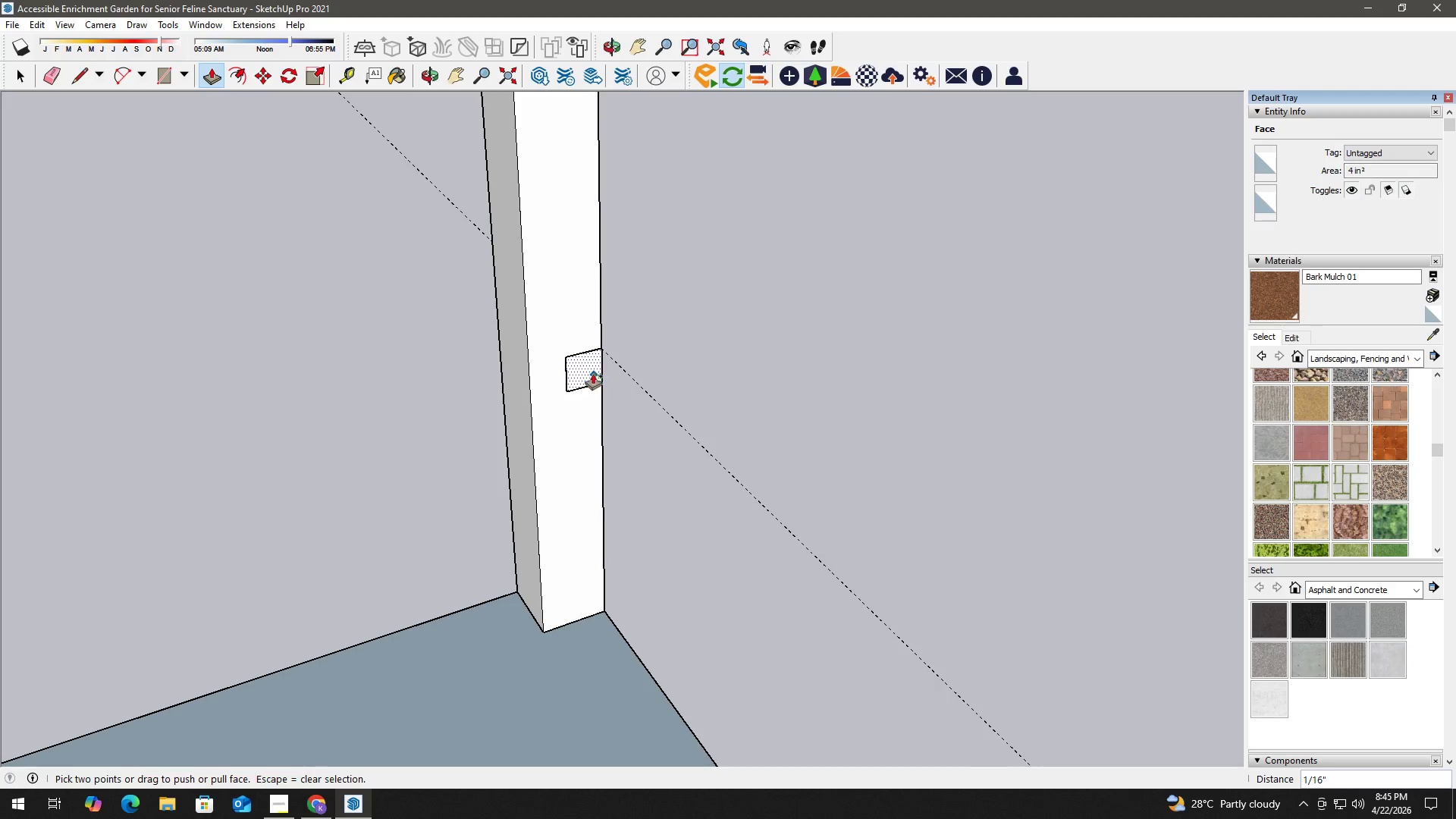 
key(Control+Z)
 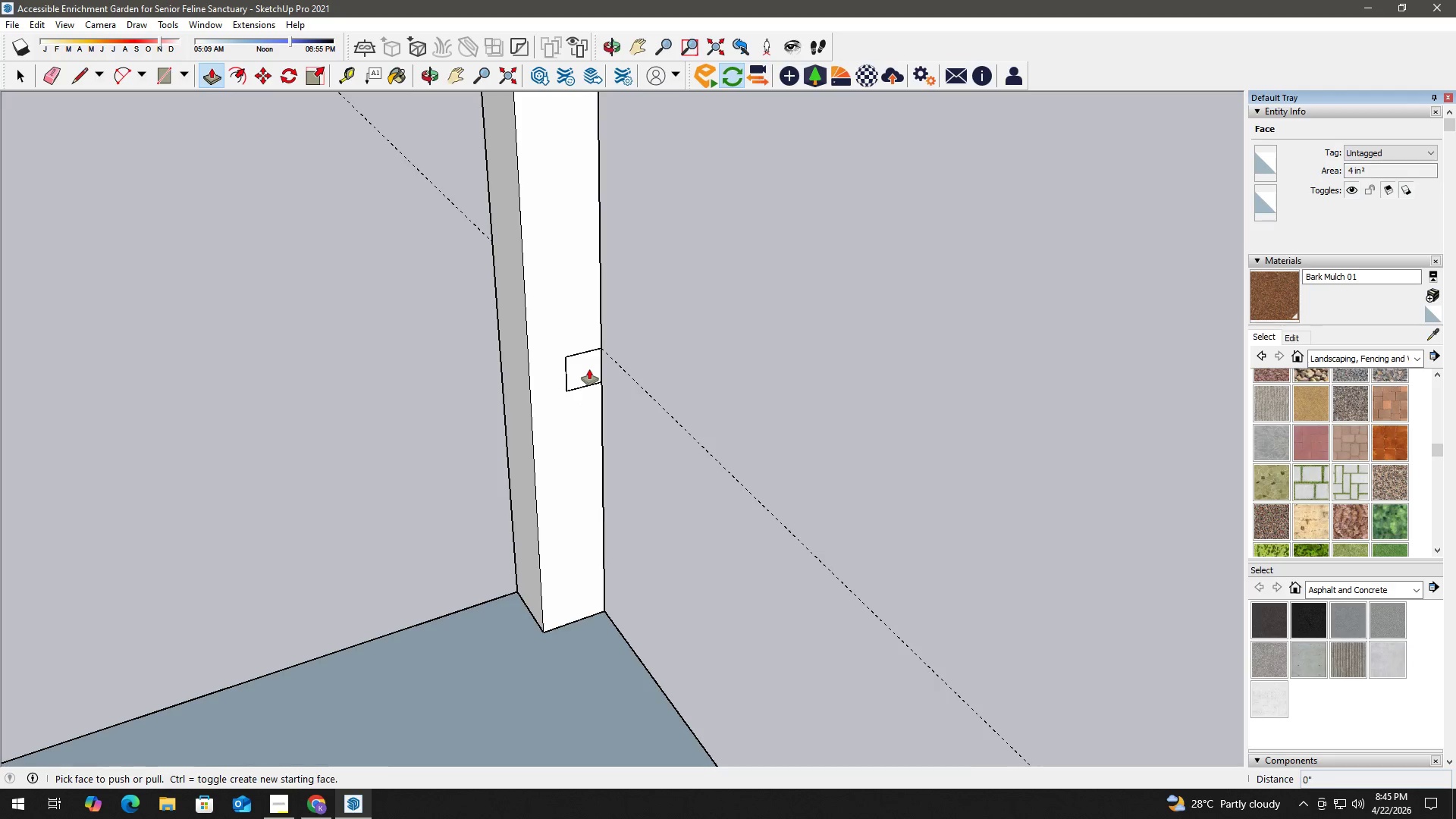 
left_click([589, 369])
 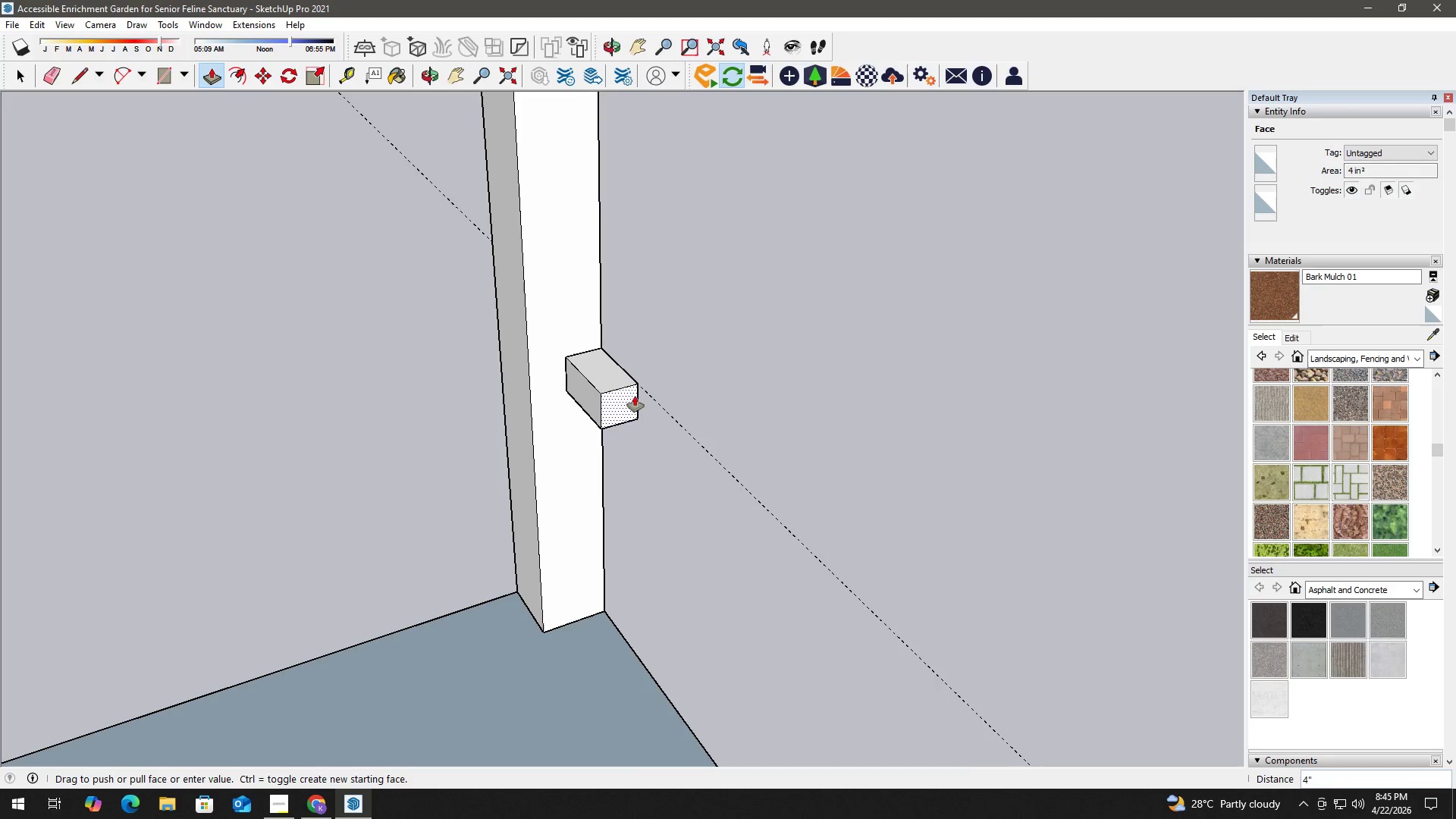 
scroll: coordinate [714, 435], scroll_direction: down, amount: 4.0
 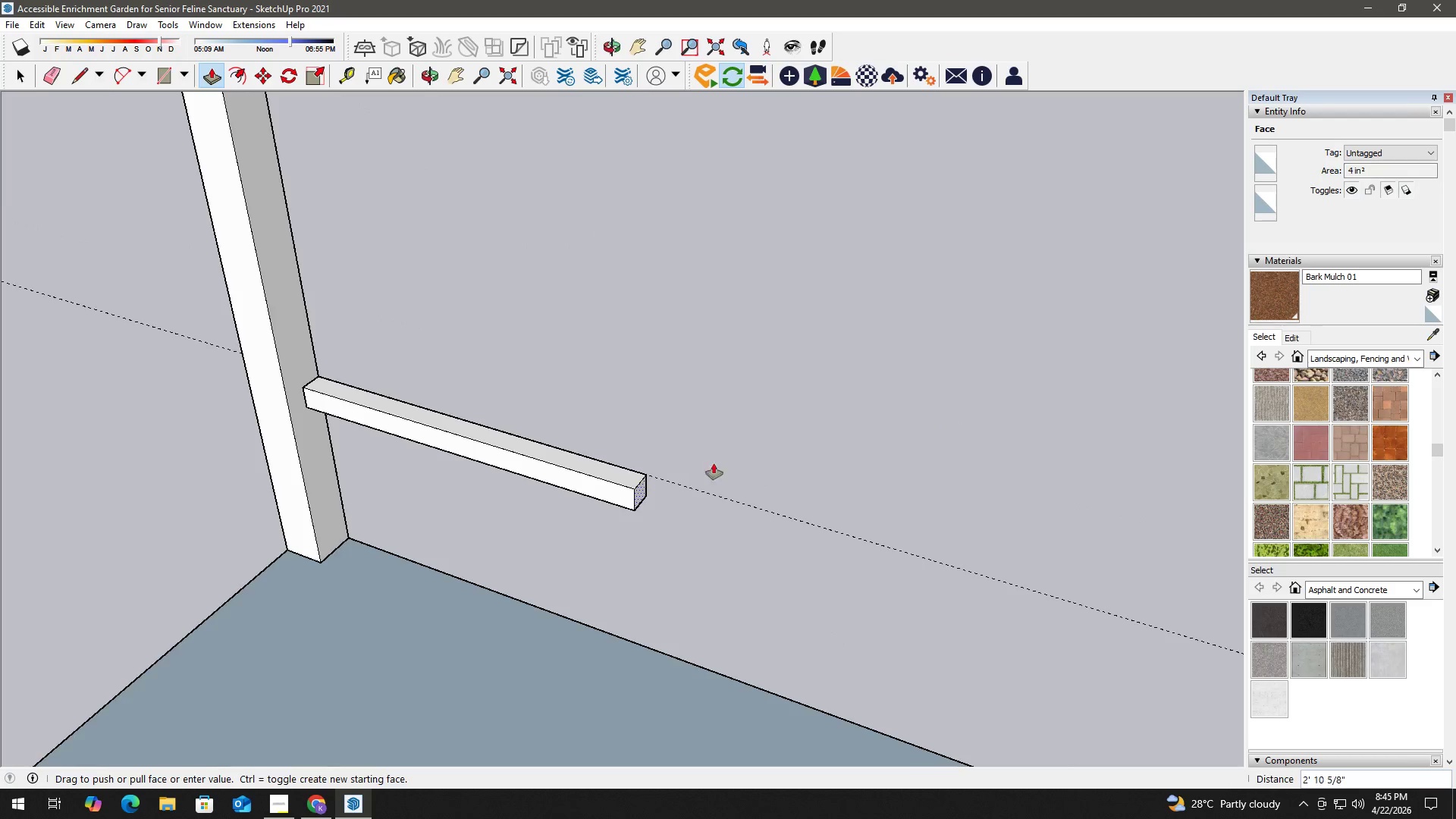 
hold_key(key=ShiftLeft, duration=0.53)
 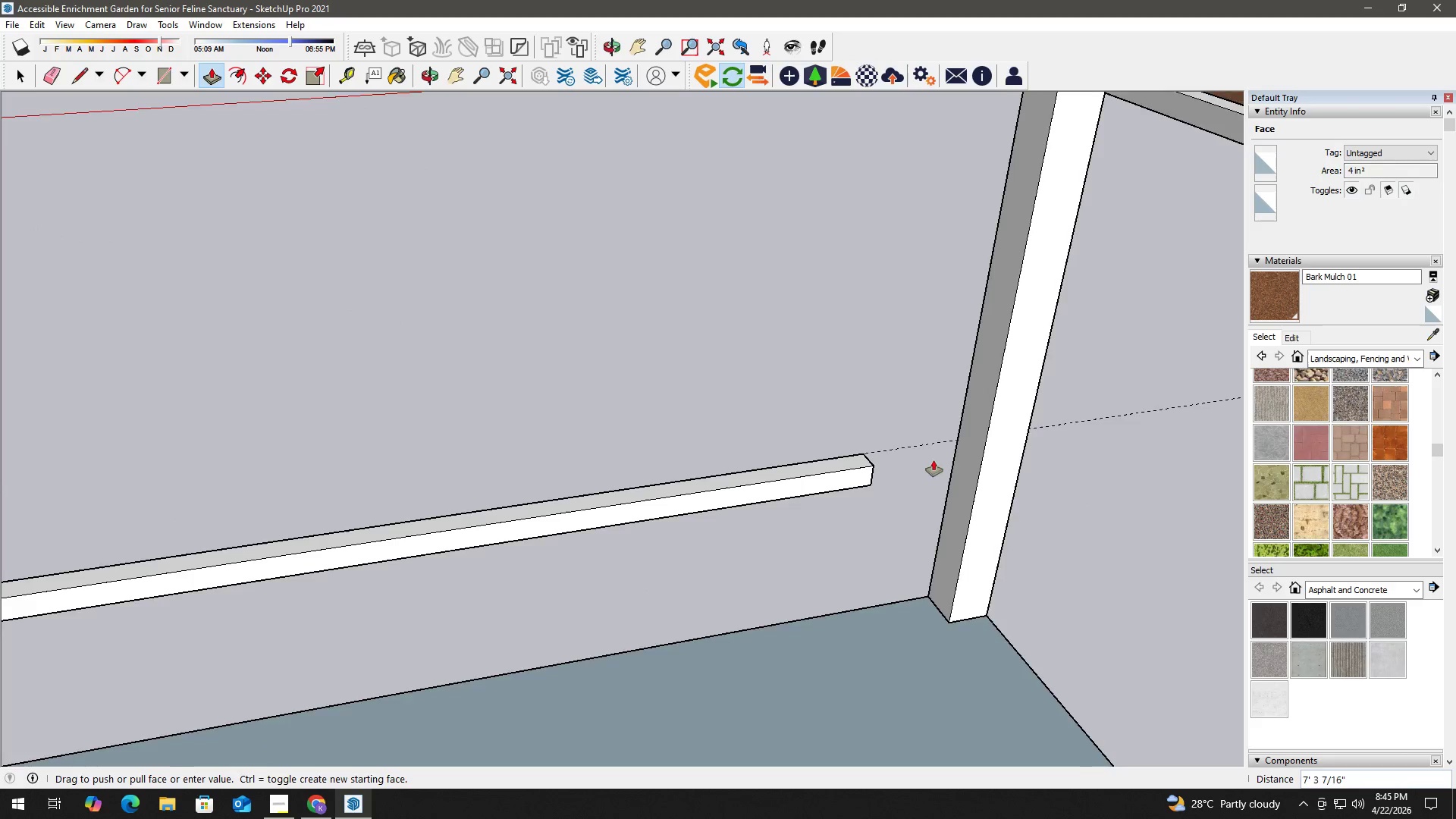 
scroll: coordinate [955, 442], scroll_direction: up, amount: 5.0
 